 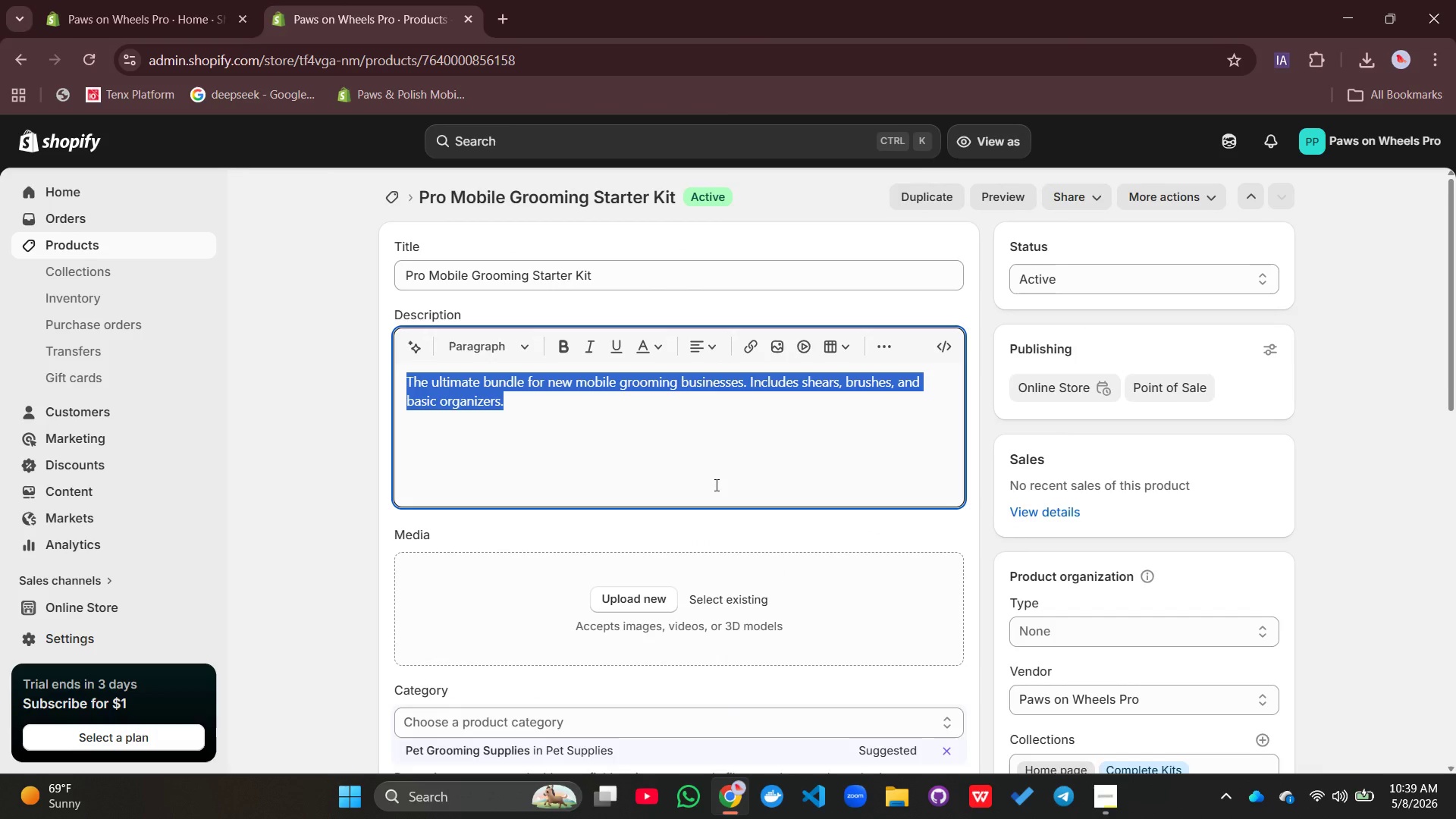 
key(Backspace)
type(The ultimate all0in0)
key(Backspace)
type(-one)
key(Backspace)
key(Backspace)
type(-in-one solution for mobile pet grooming professional launching their van business)
 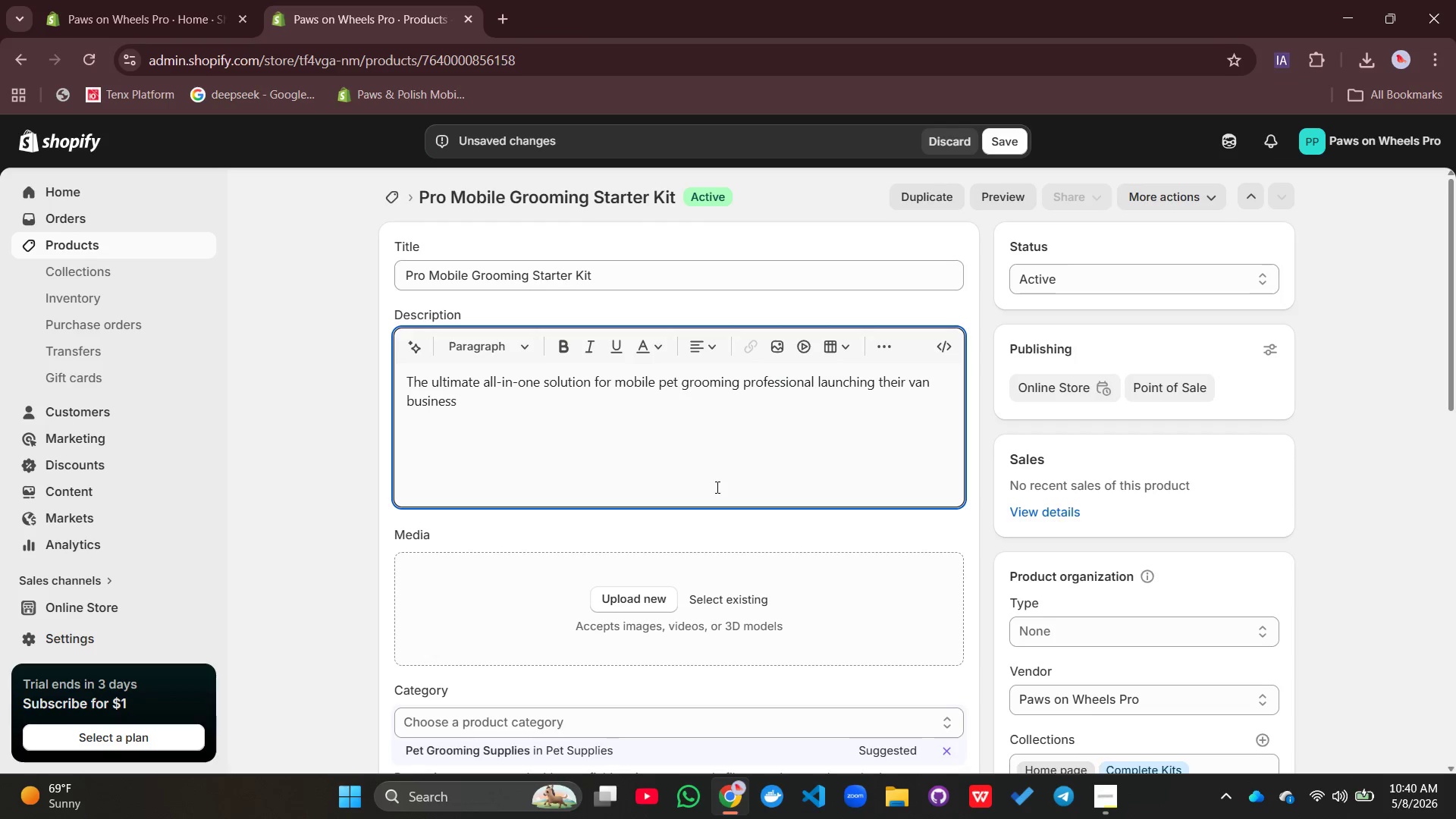 
key(Period)
 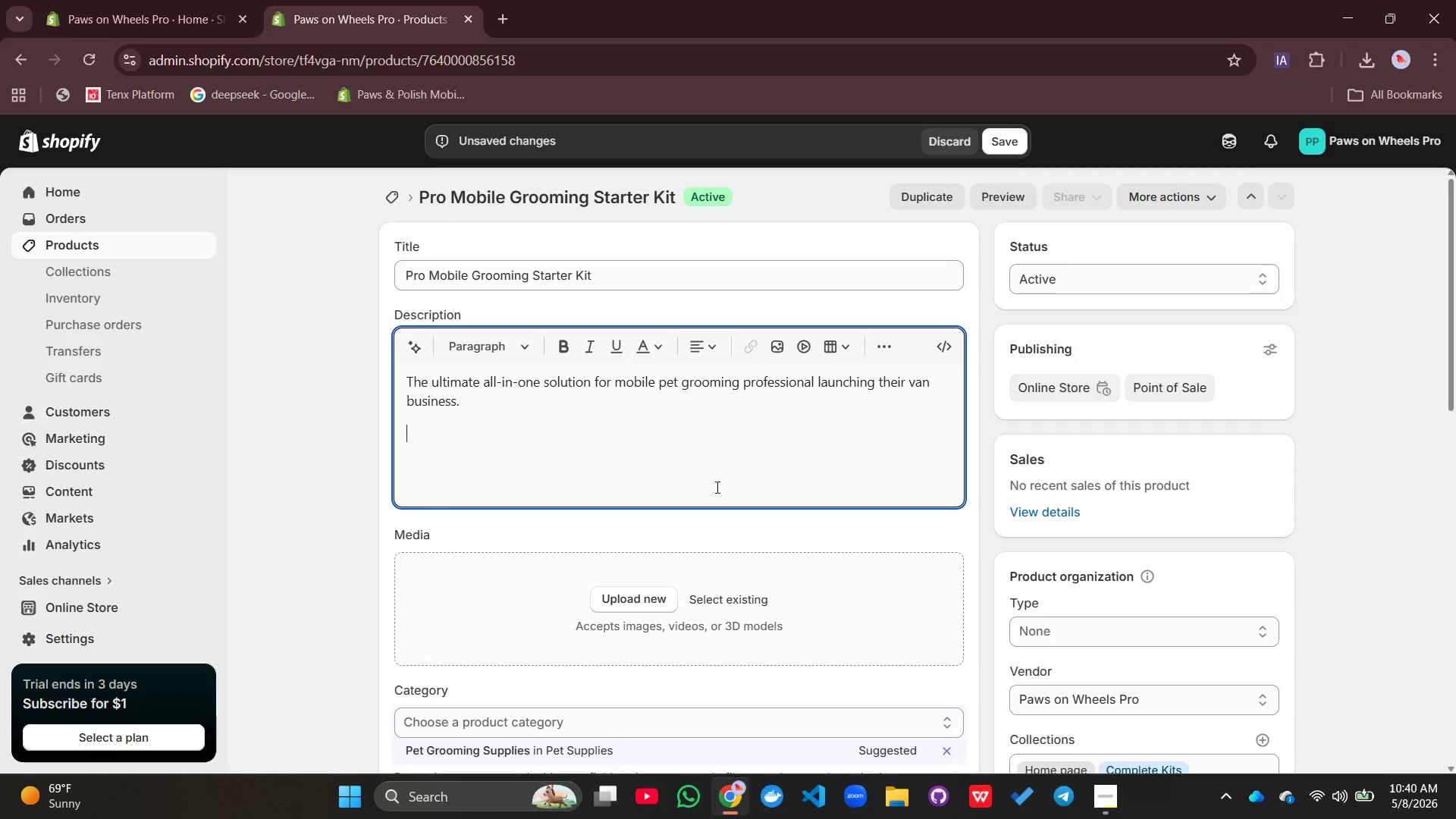 
key(Enter)
 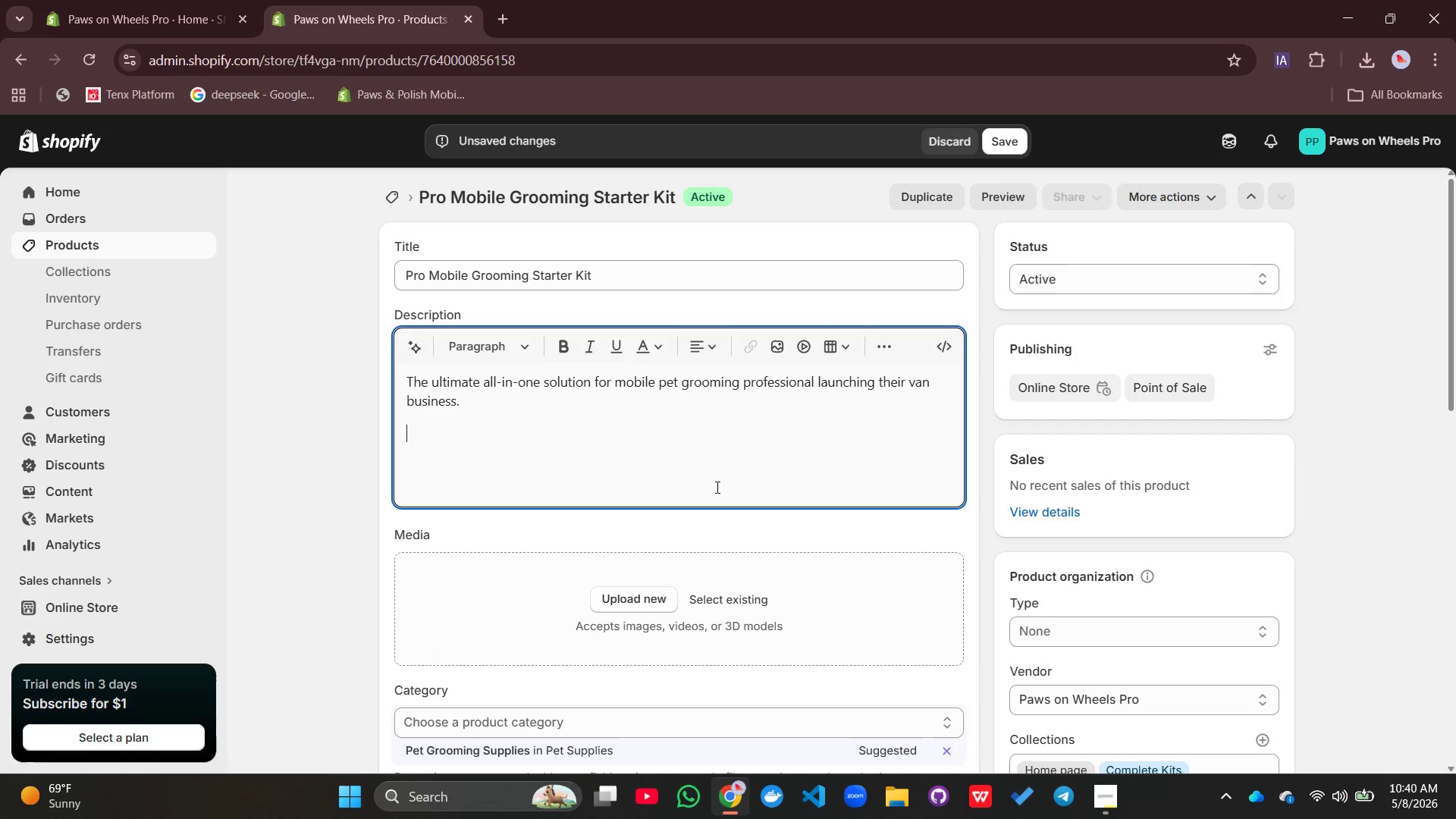 
type(What's Ic)
key(Backspace)
type(ncluded:)
 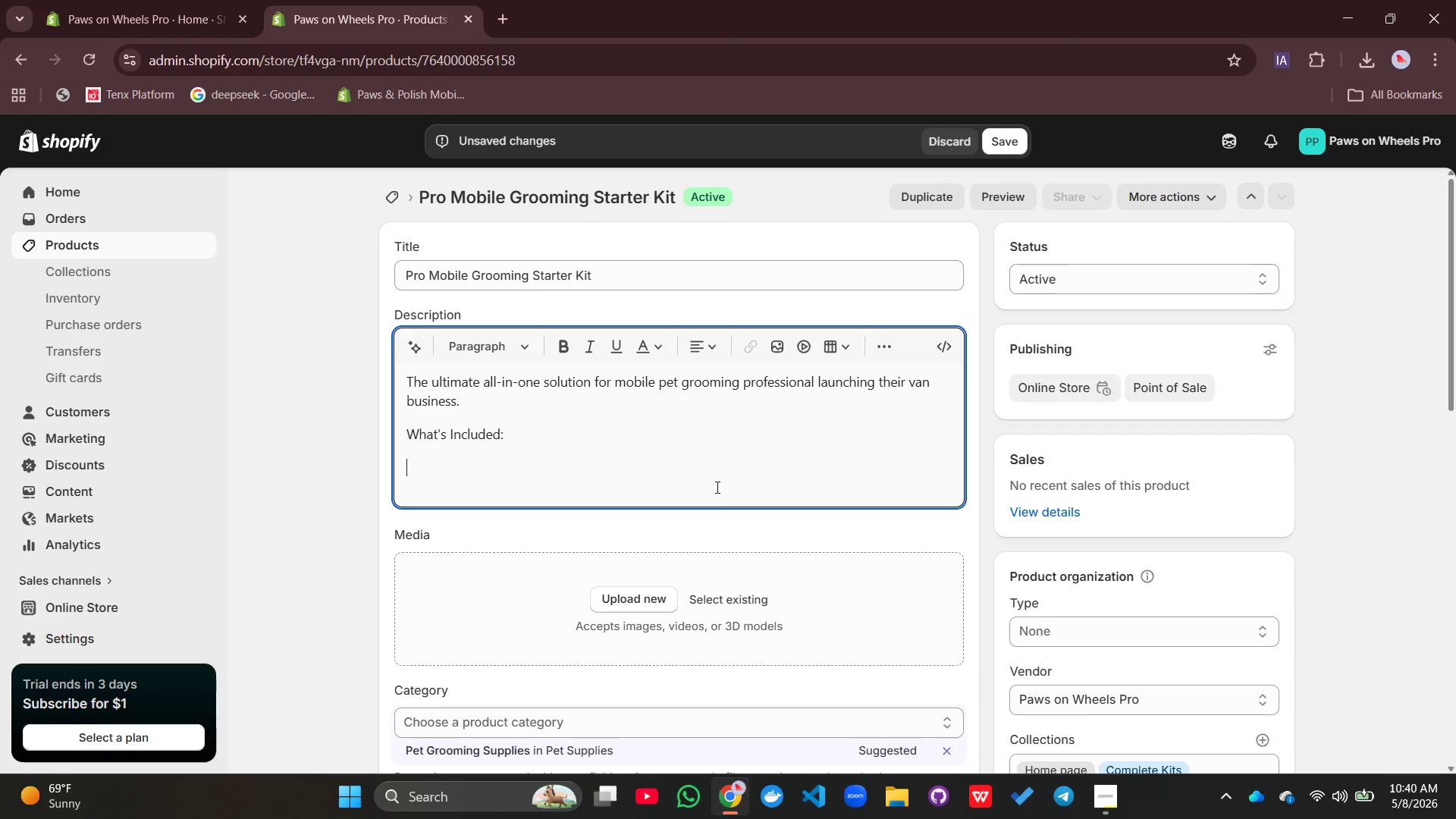 
 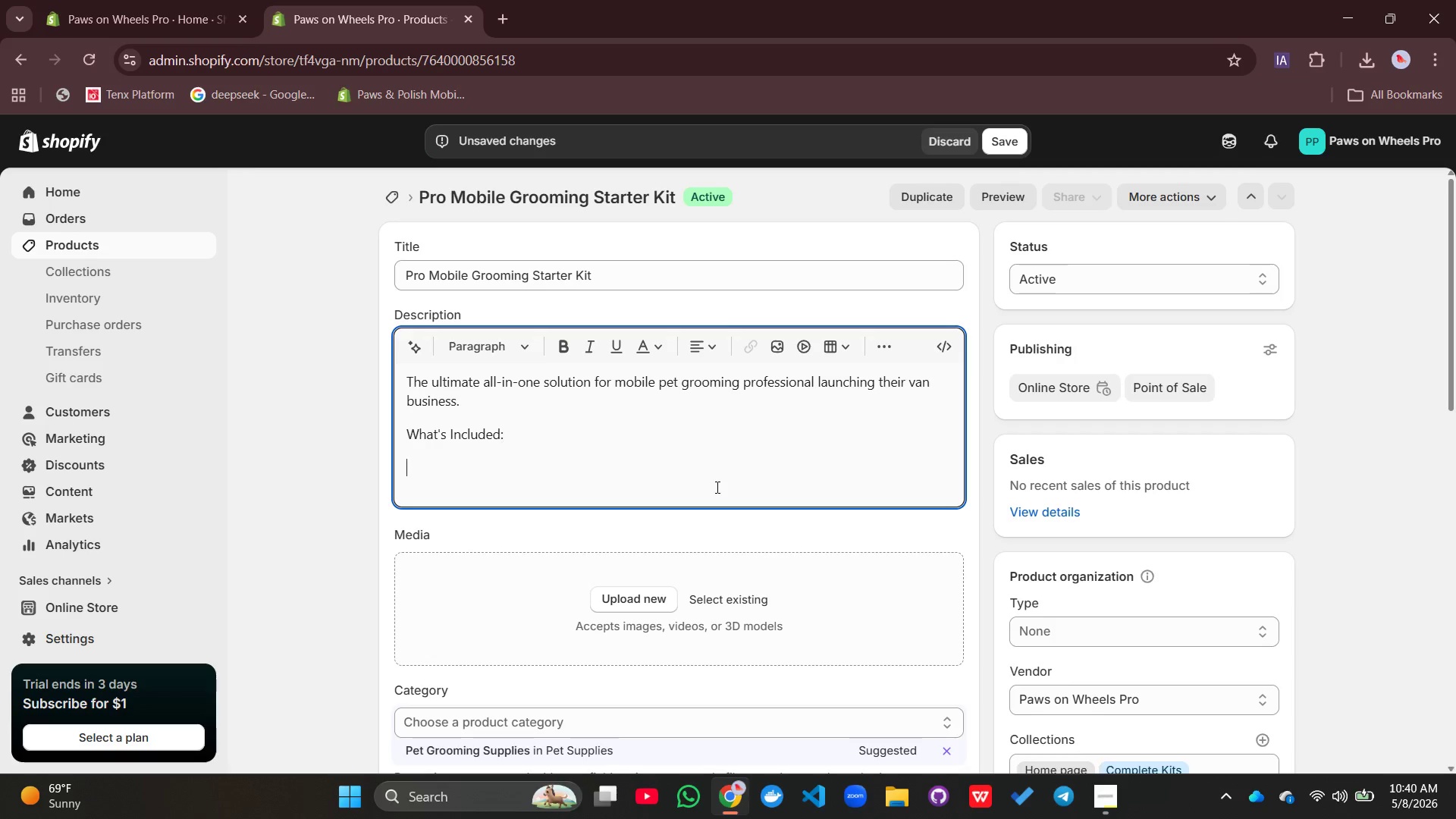 
key(Enter)
 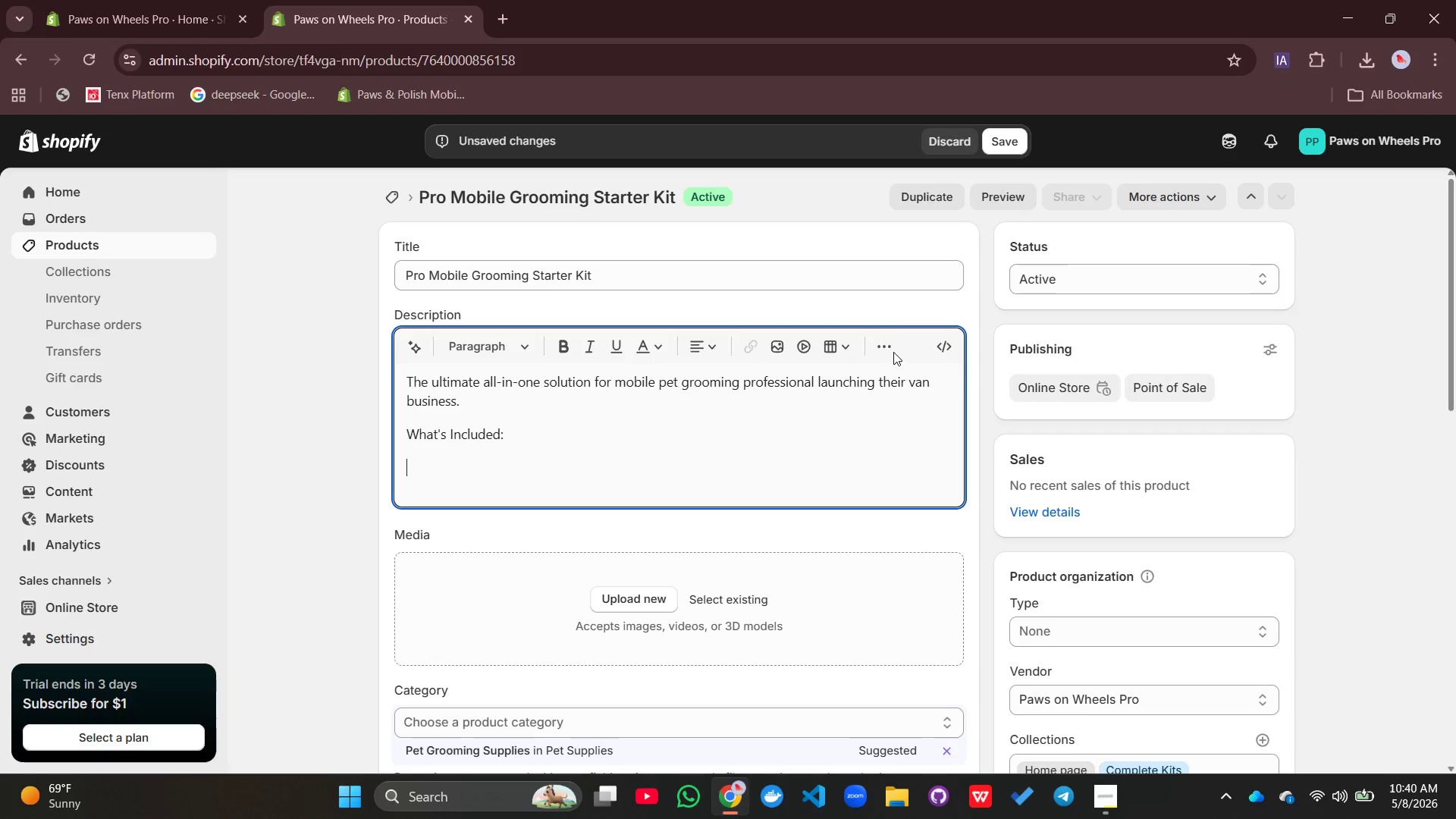 
left_click([879, 347])
 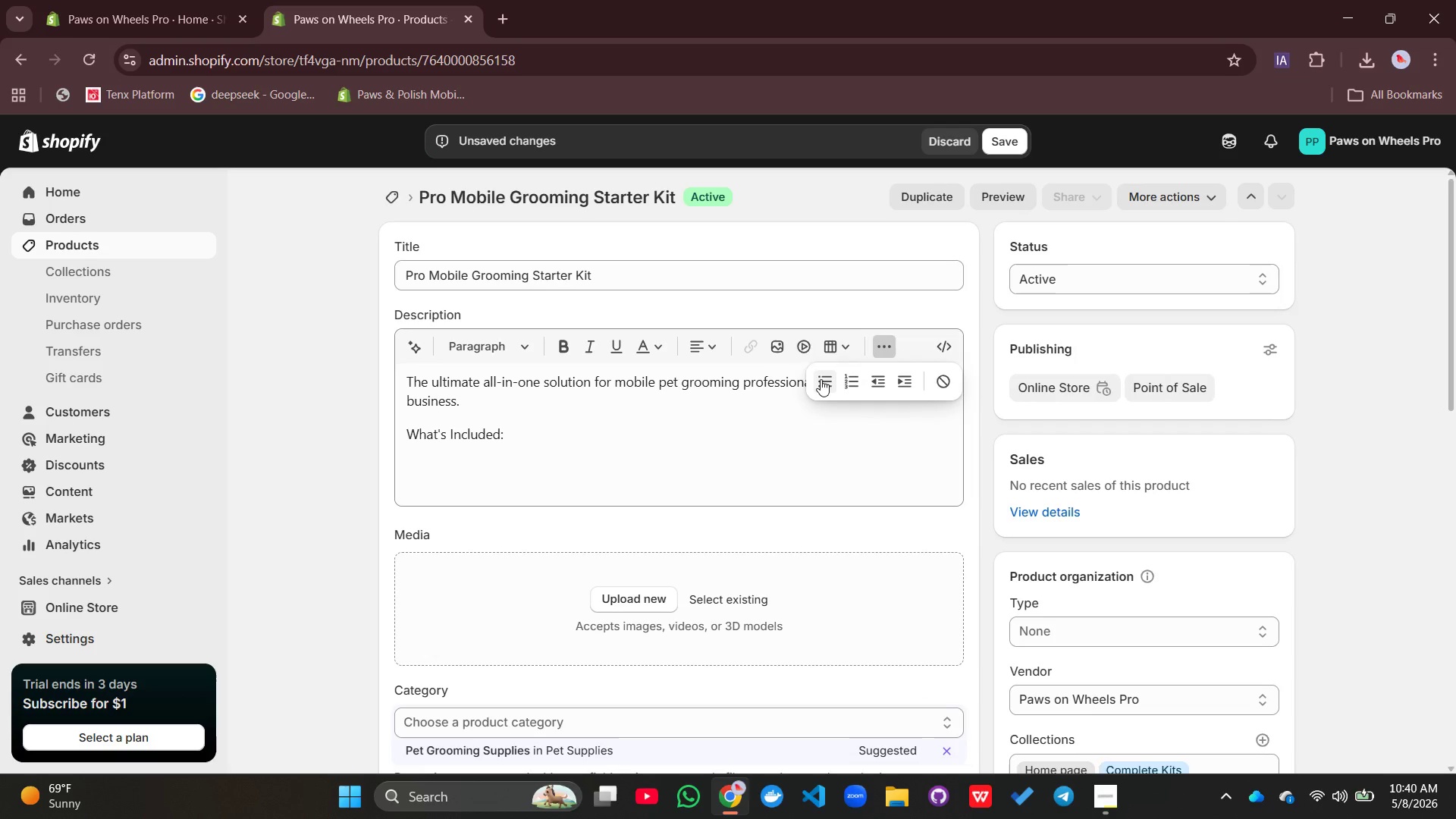 
left_click([821, 379])
 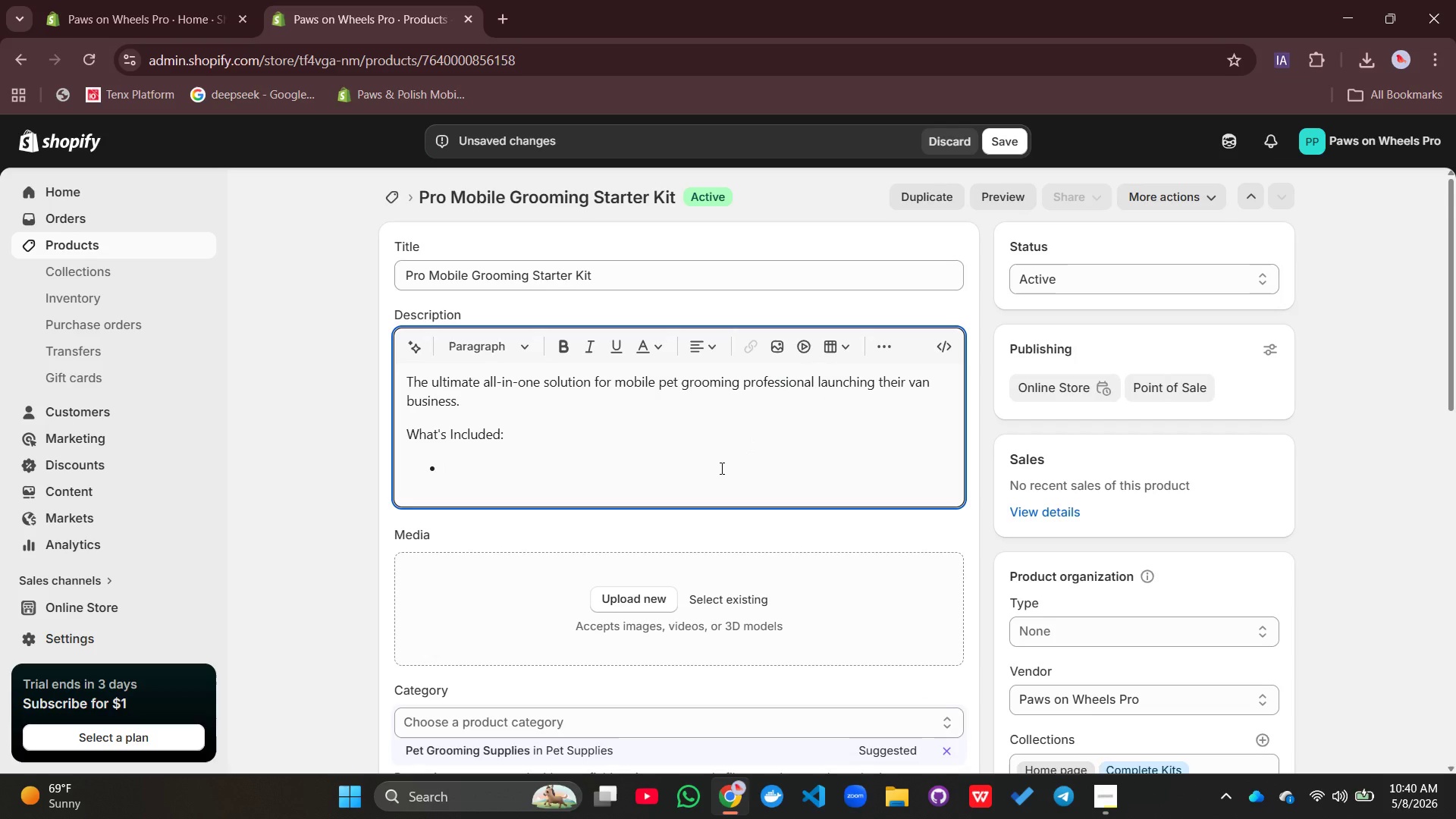 
type(Professional straight shears for precision cutting)
 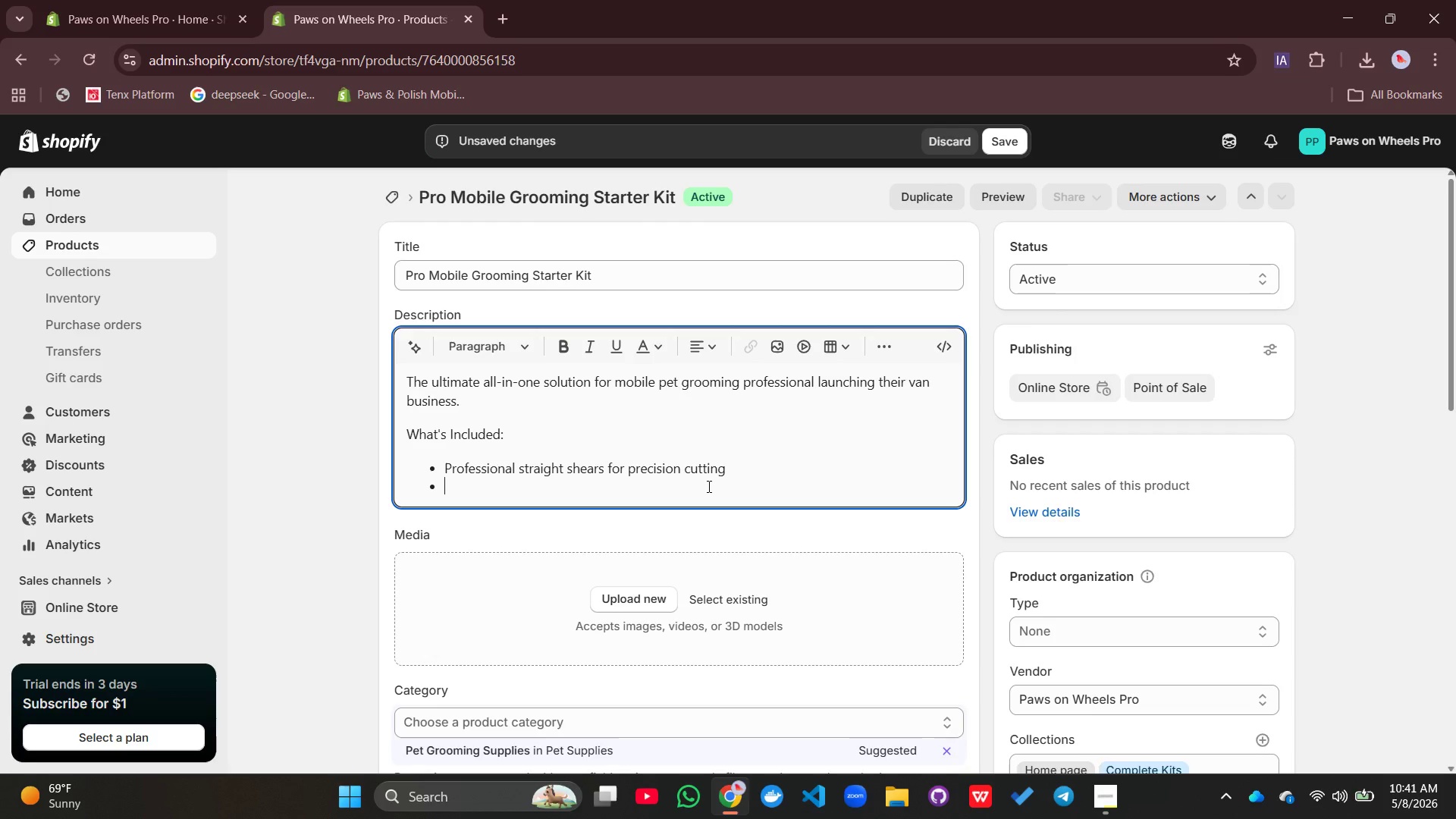 
key(Enter)
 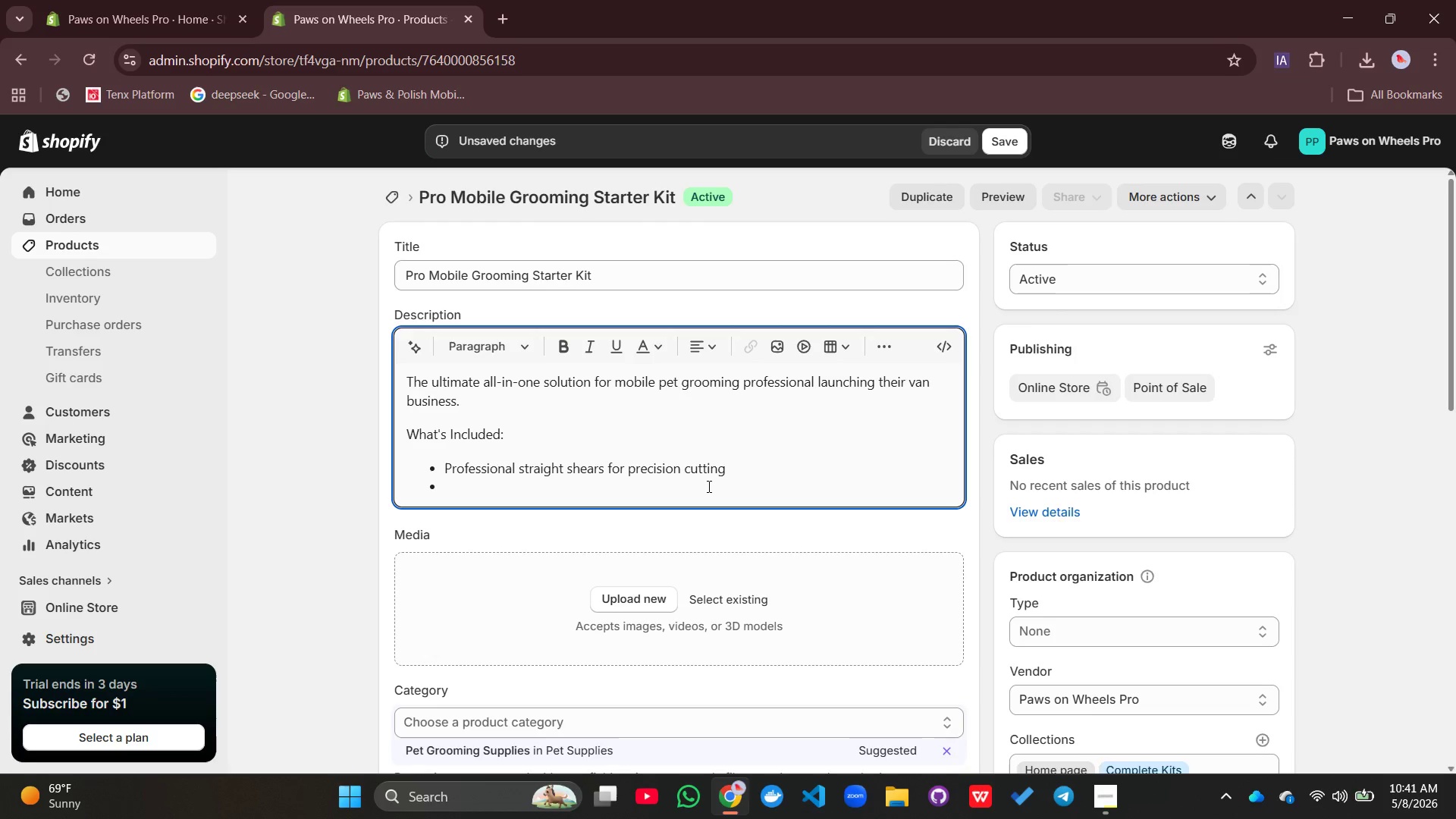 
type(Thining shears for seamless blending)
 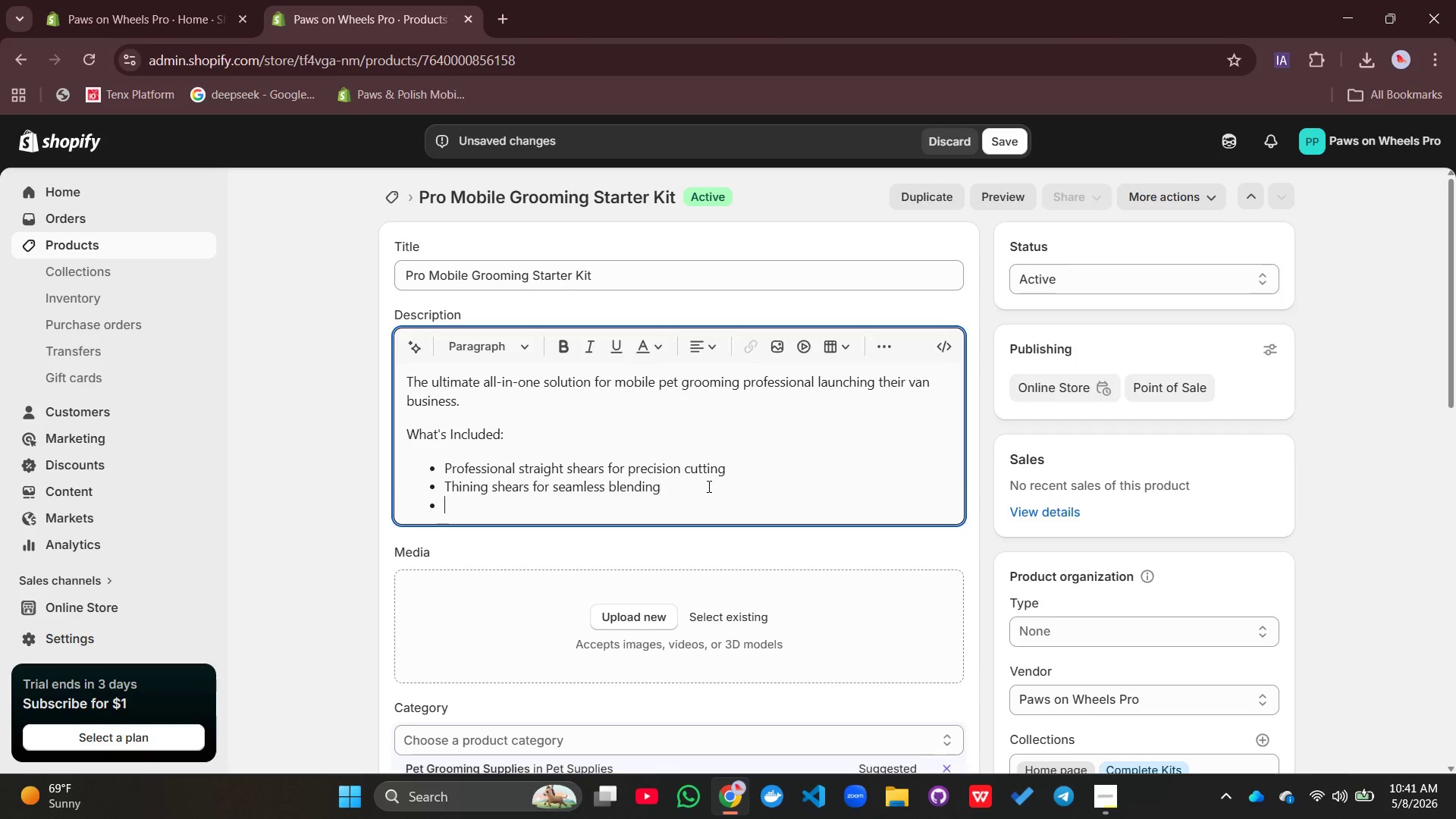 
key(Enter)
 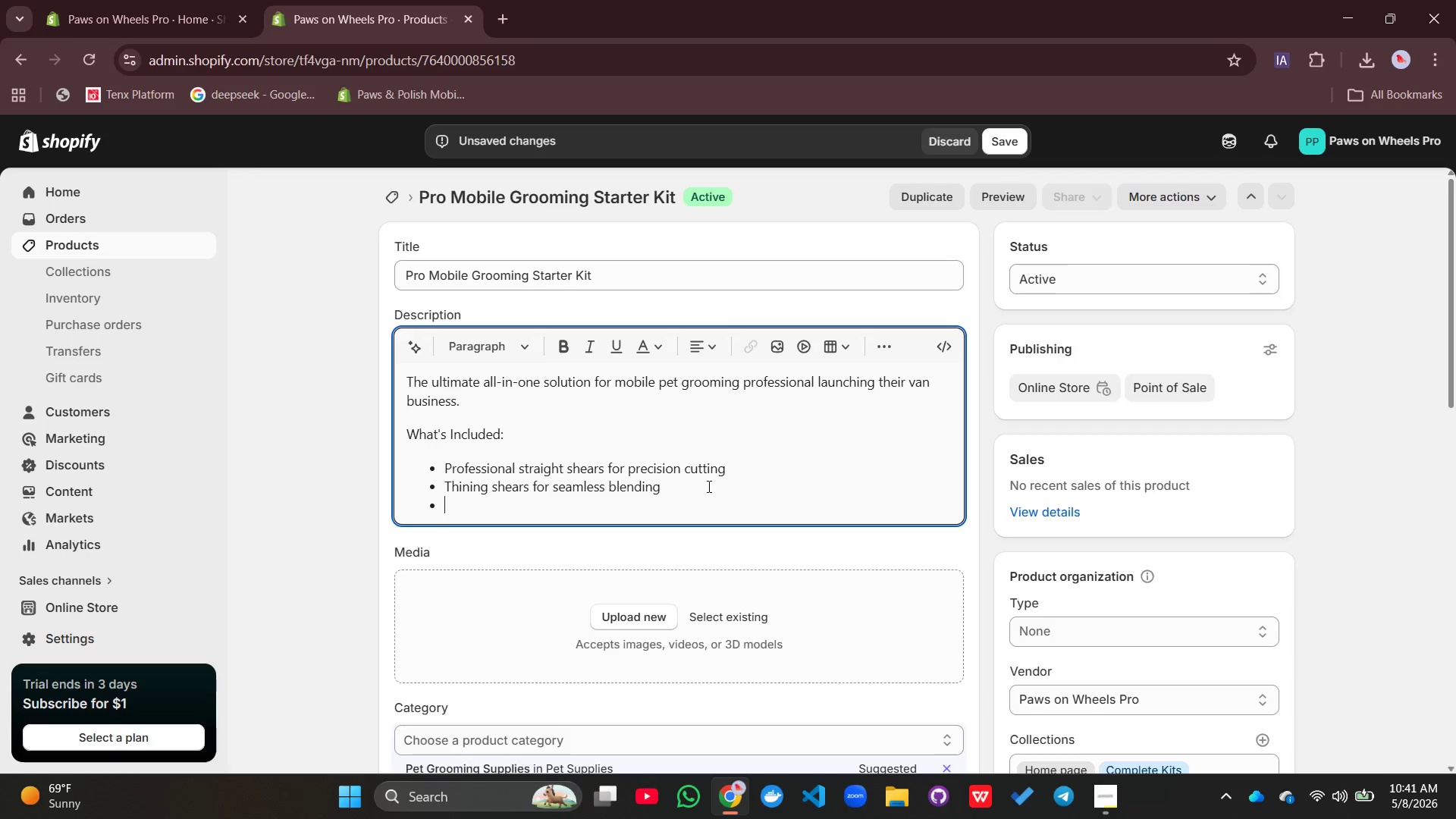 
type(Premium slicje)
key(Backspace)
key(Backspace)
type(ker brushes for all coat types)
 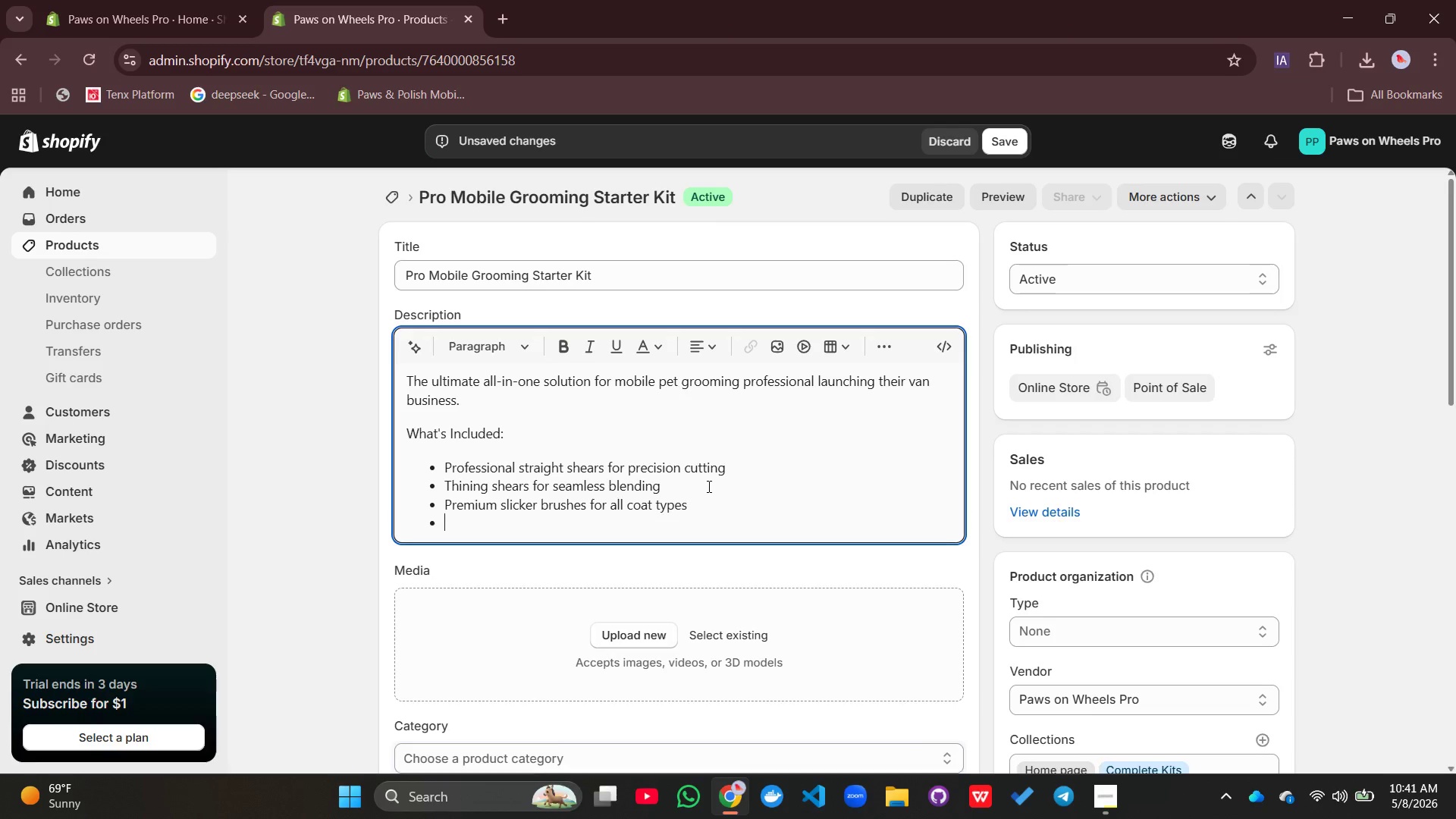 
key(Enter)
 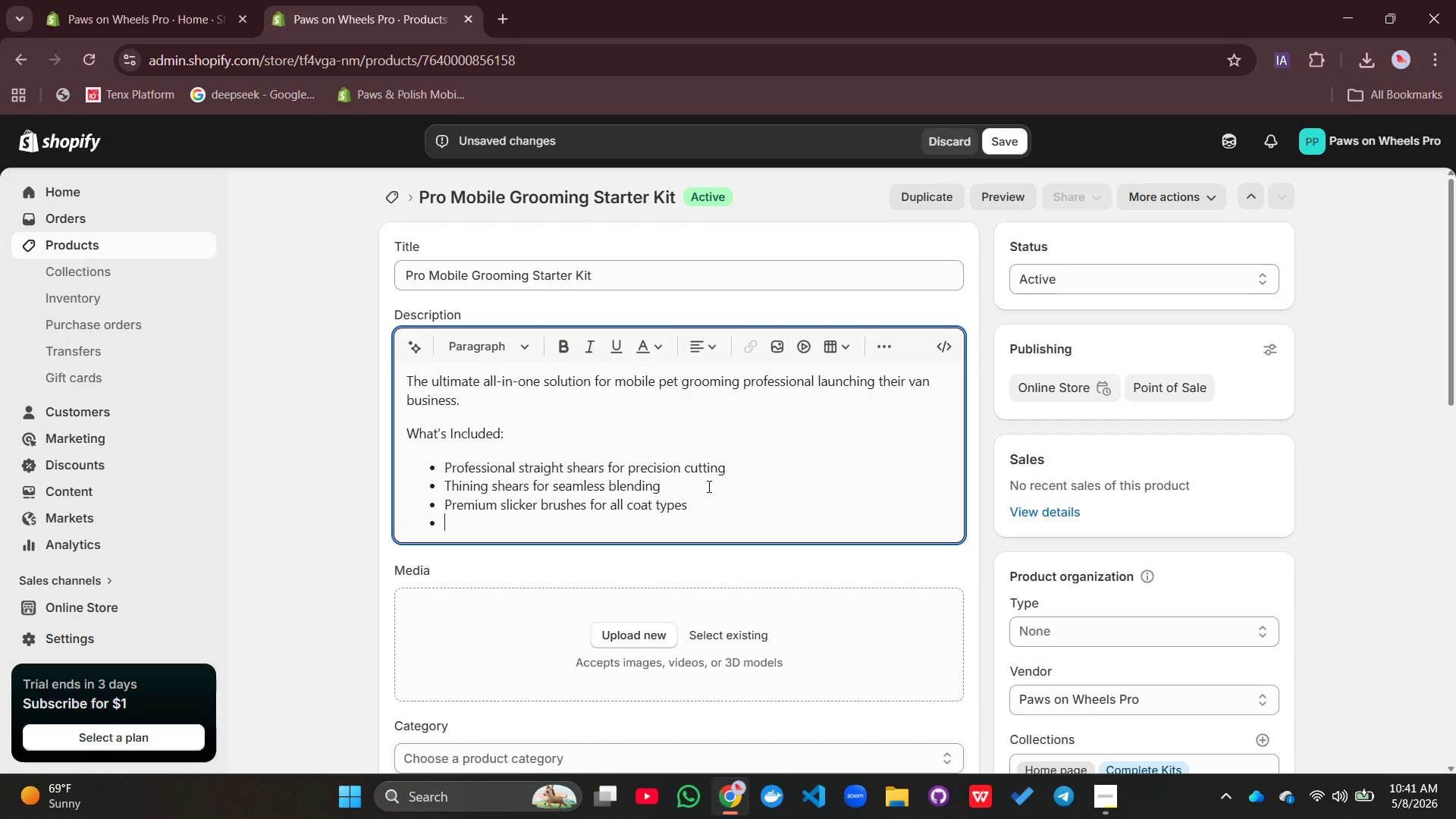 
wait(5.91)
 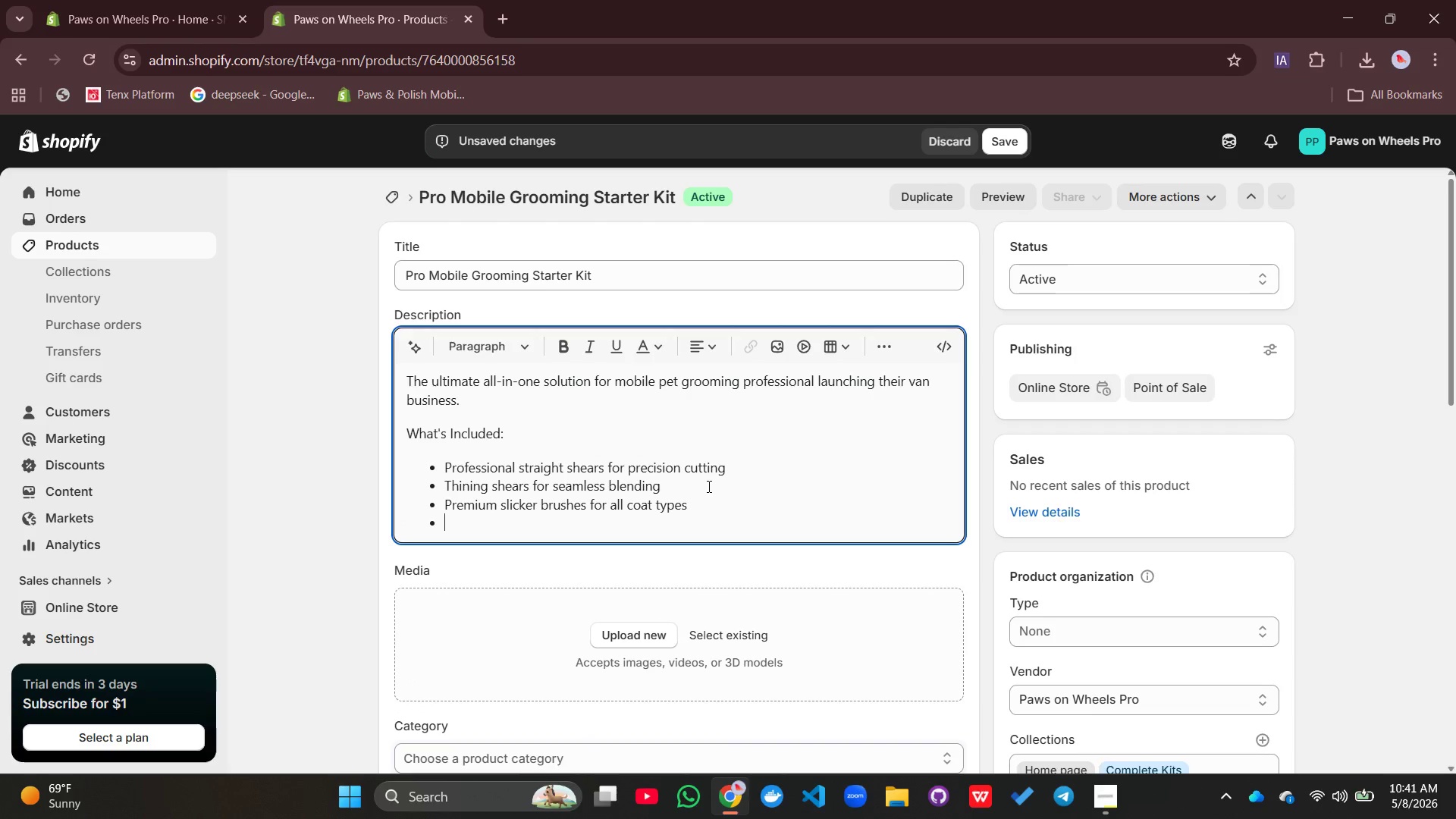 
type(Basic tool organozer)
key(Backspace)
key(Backspace)
key(Backspace)
key(Backspace)
type(izer for van mpuntin)
key(Backspace)
key(Backspace)
key(Backspace)
key(Backspace)
key(Backspace)
key(Backspace)
type(ounting)
 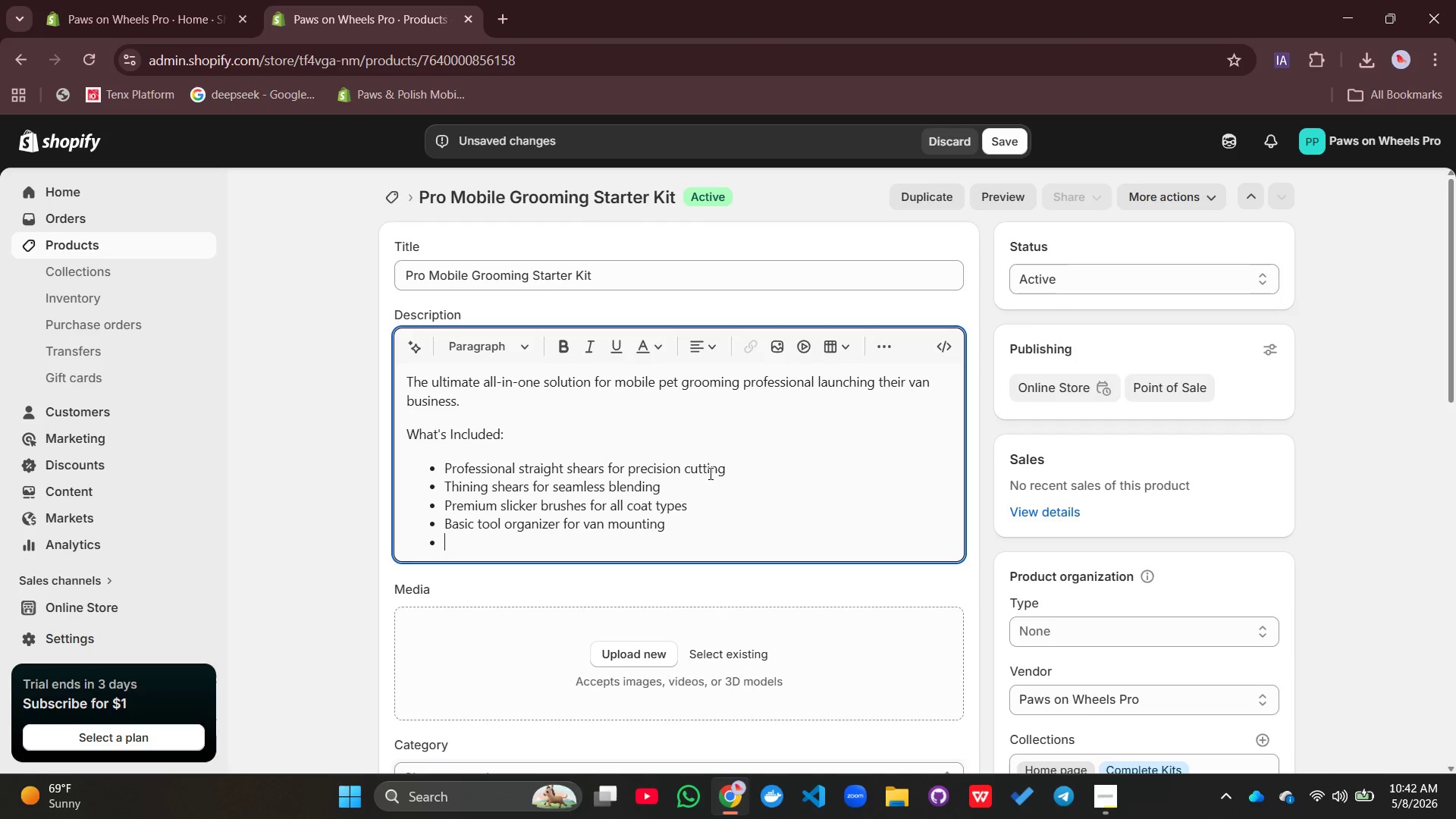 
key(Enter)
 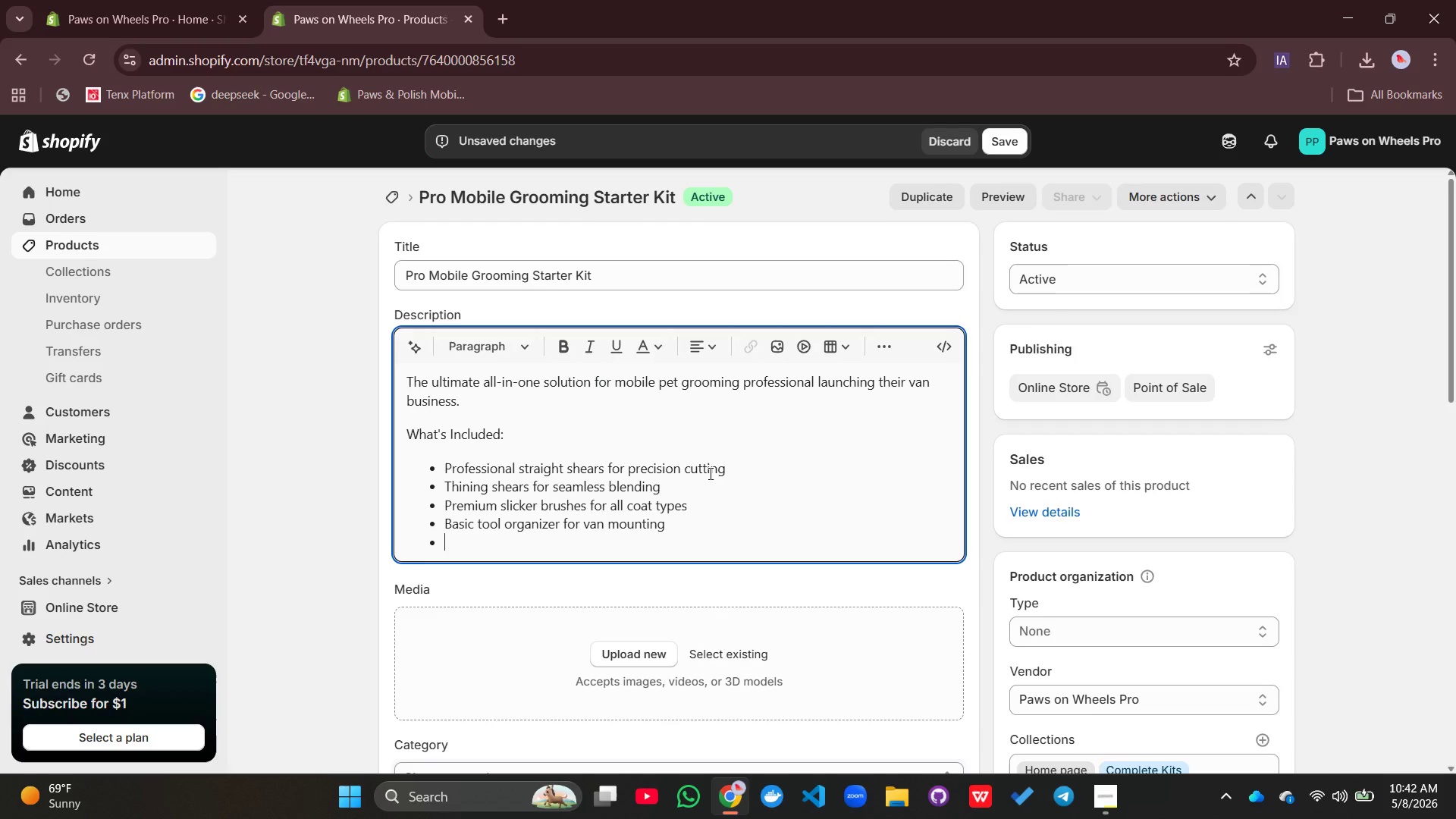 
type(Grooming combs in multiple sizes)
 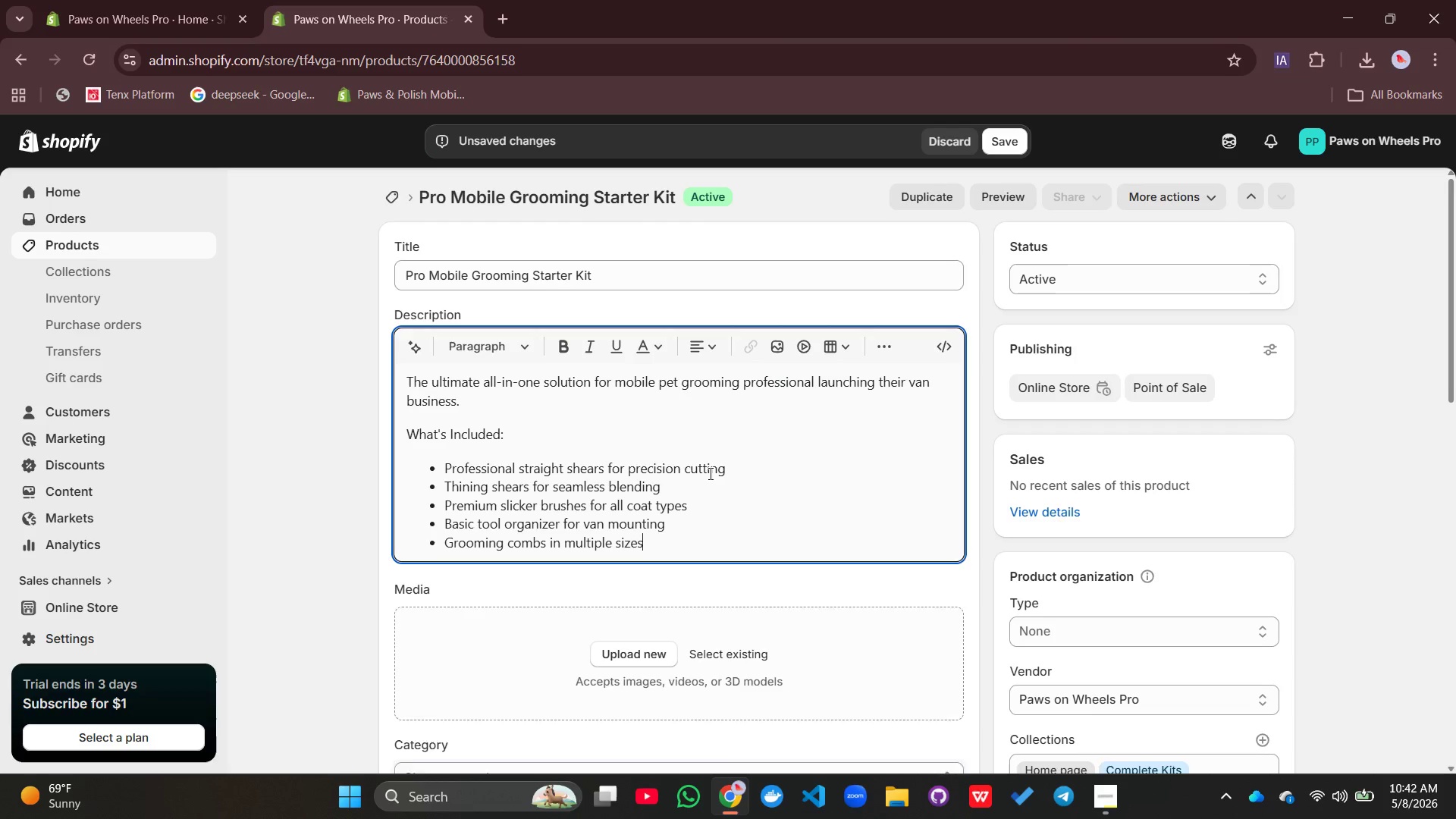 
key(Enter)
 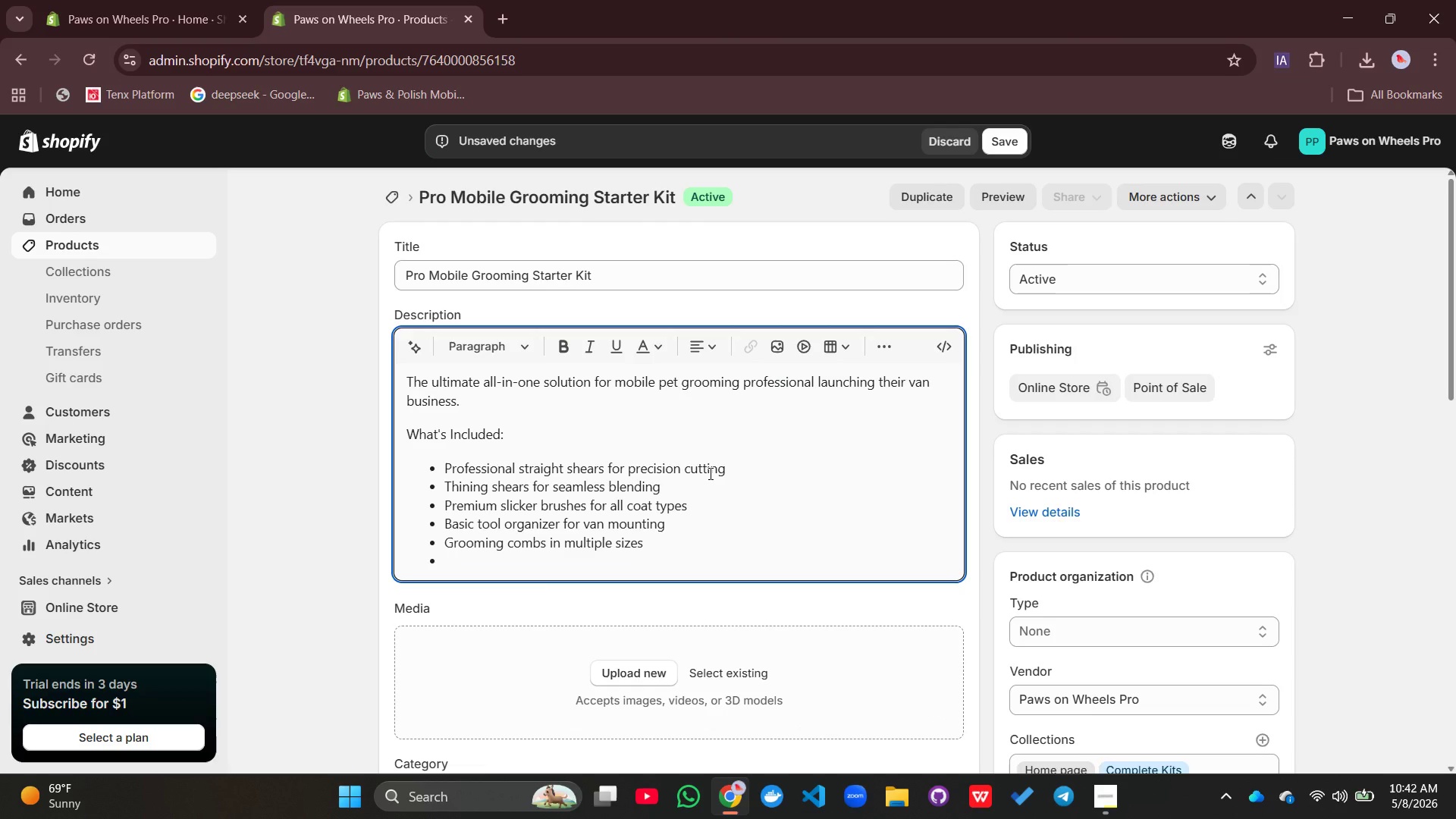 
type(Stainless steel nail trimmers)
 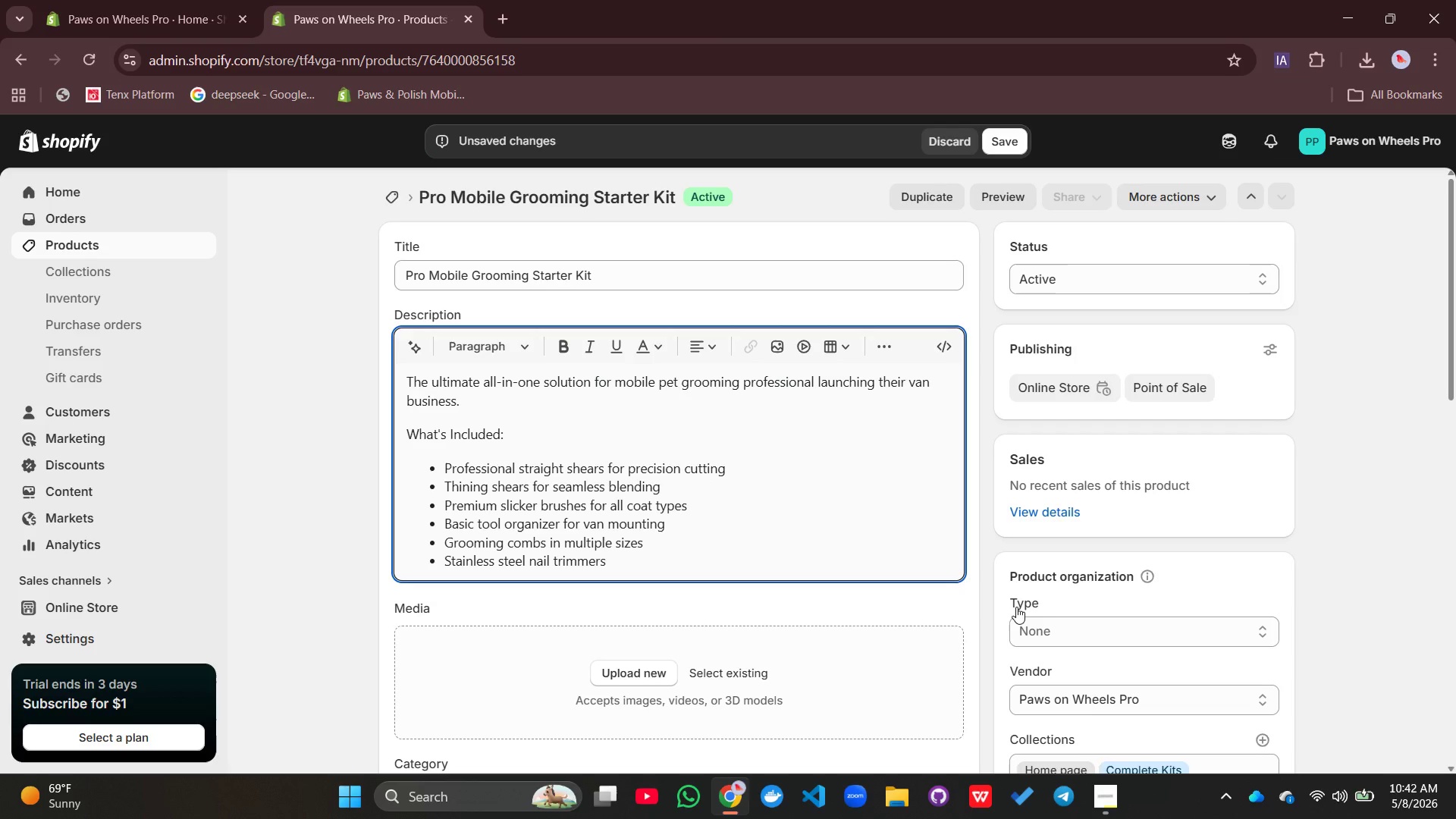 
key(Enter)
 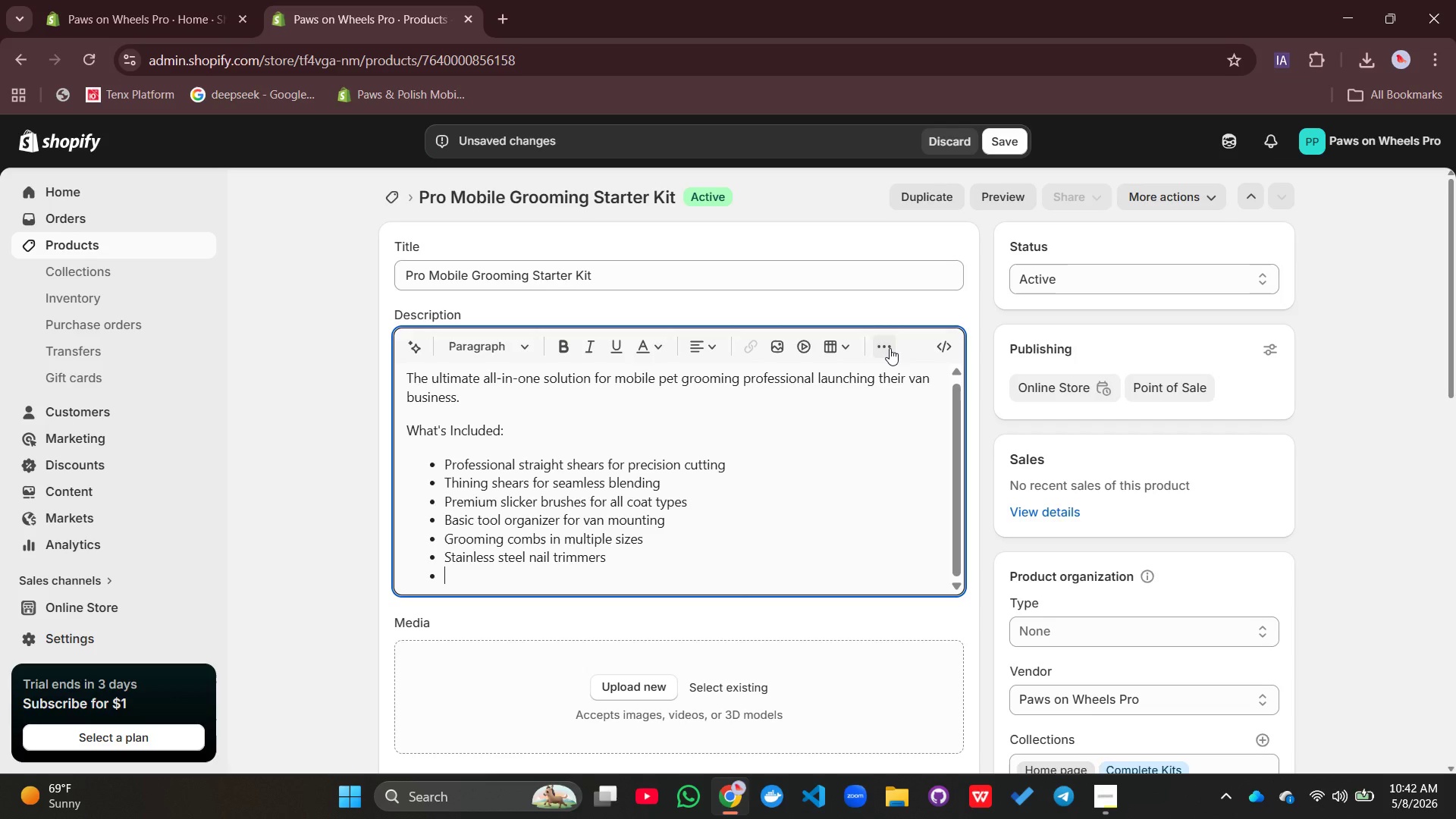 
left_click([888, 348])
 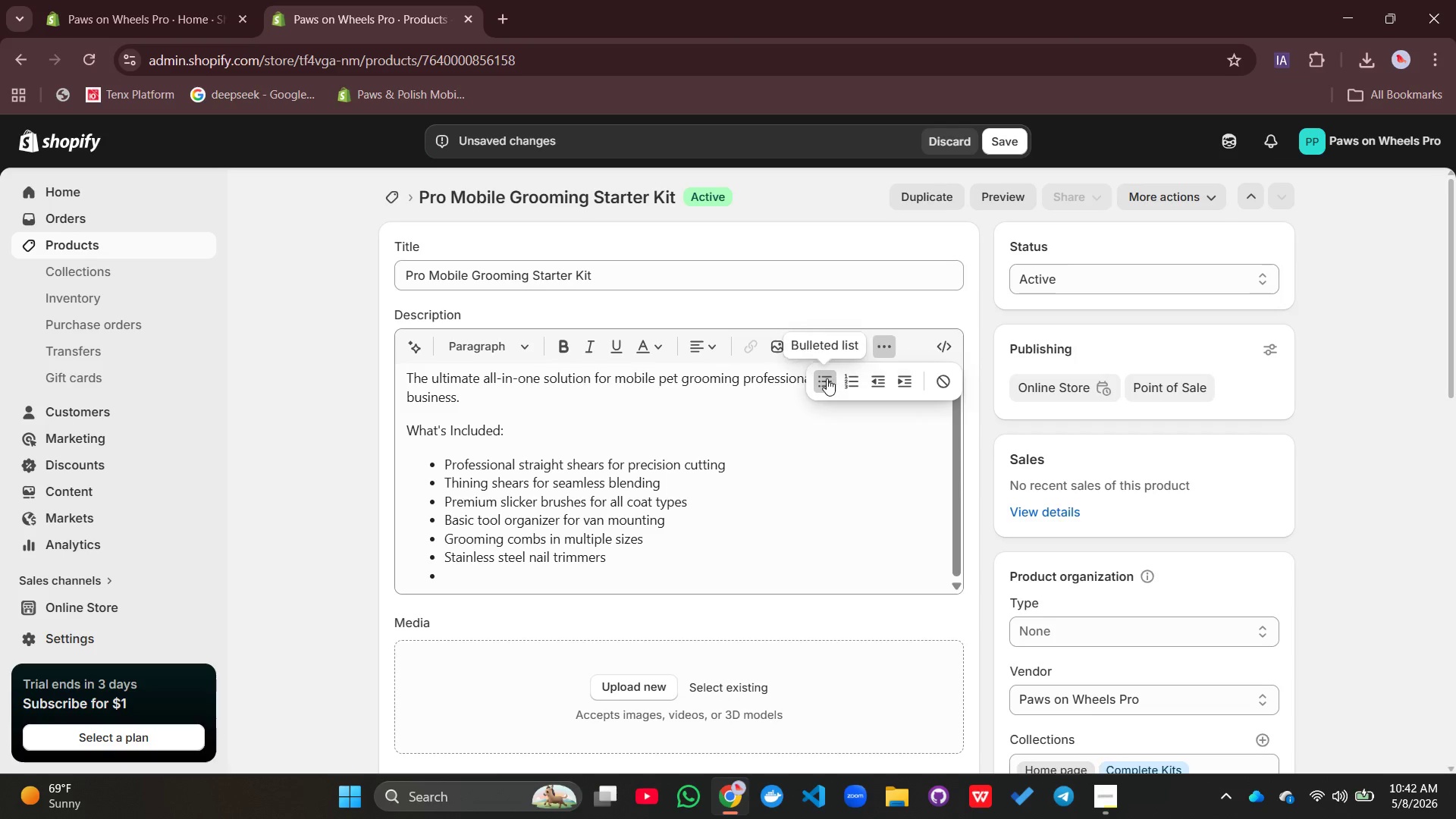 
left_click([827, 378])
 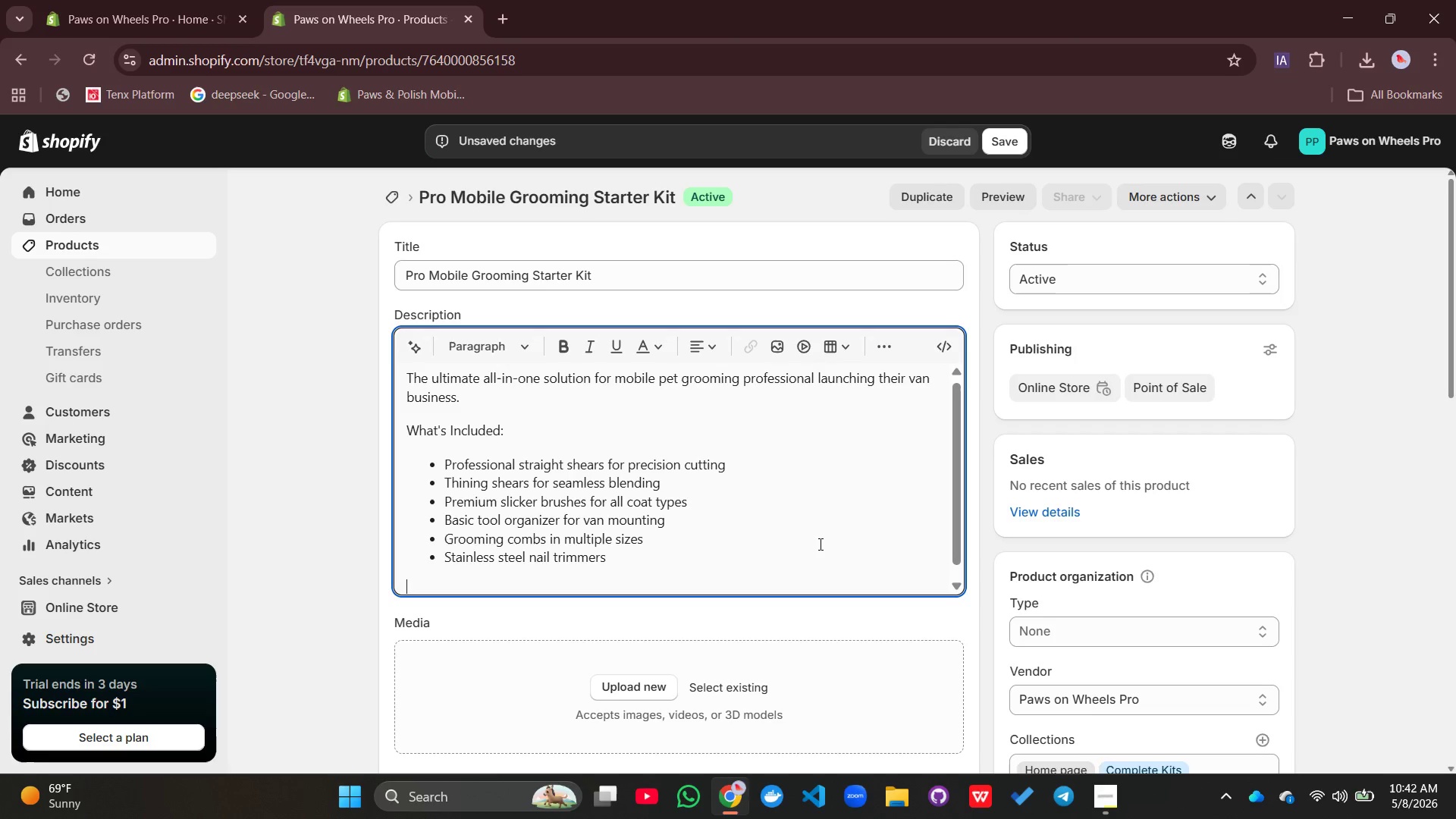 
type(Kay)
key(Backspace)
key(Backspace)
type(ey Features:)
 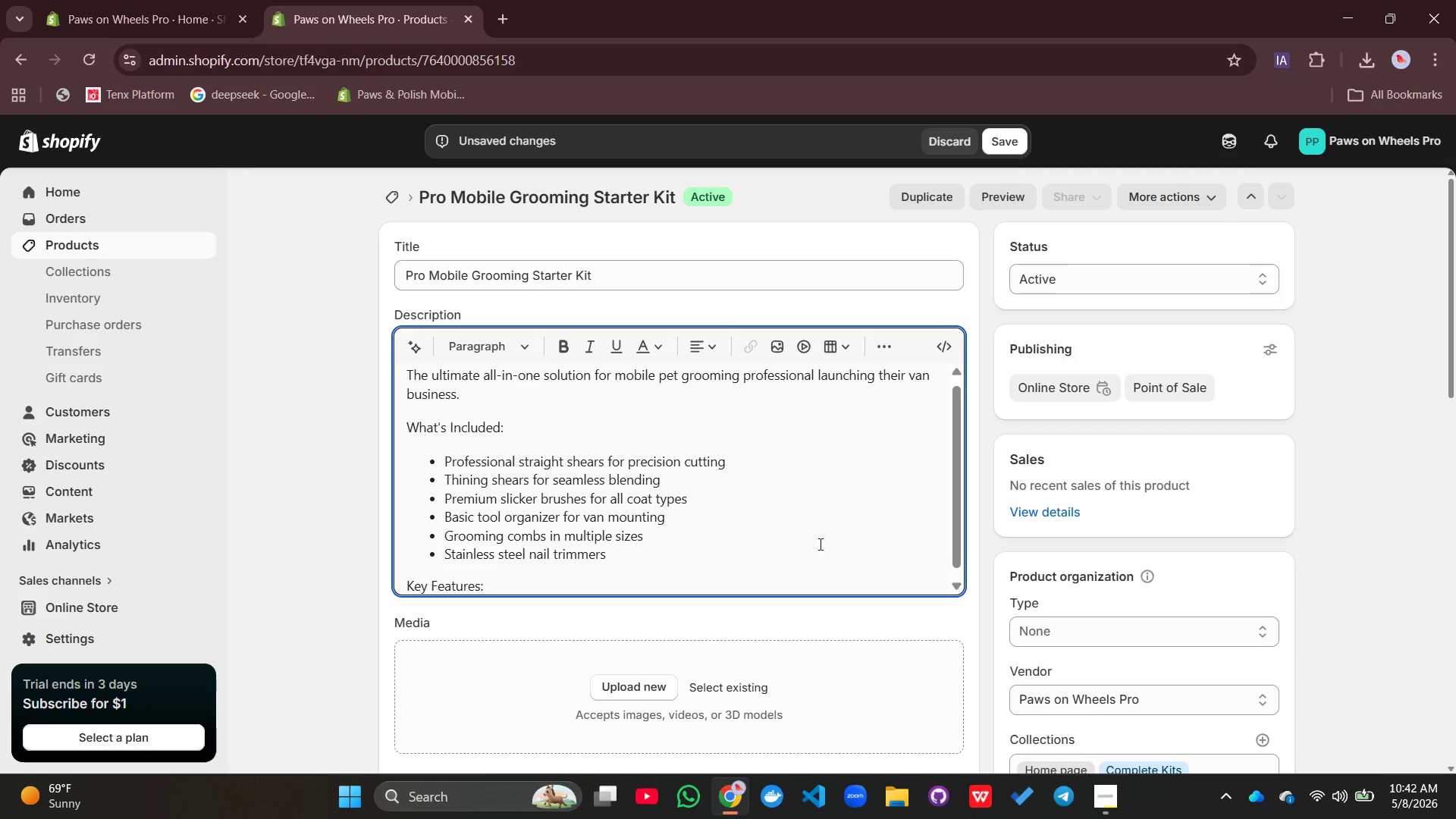 
key(Enter)
 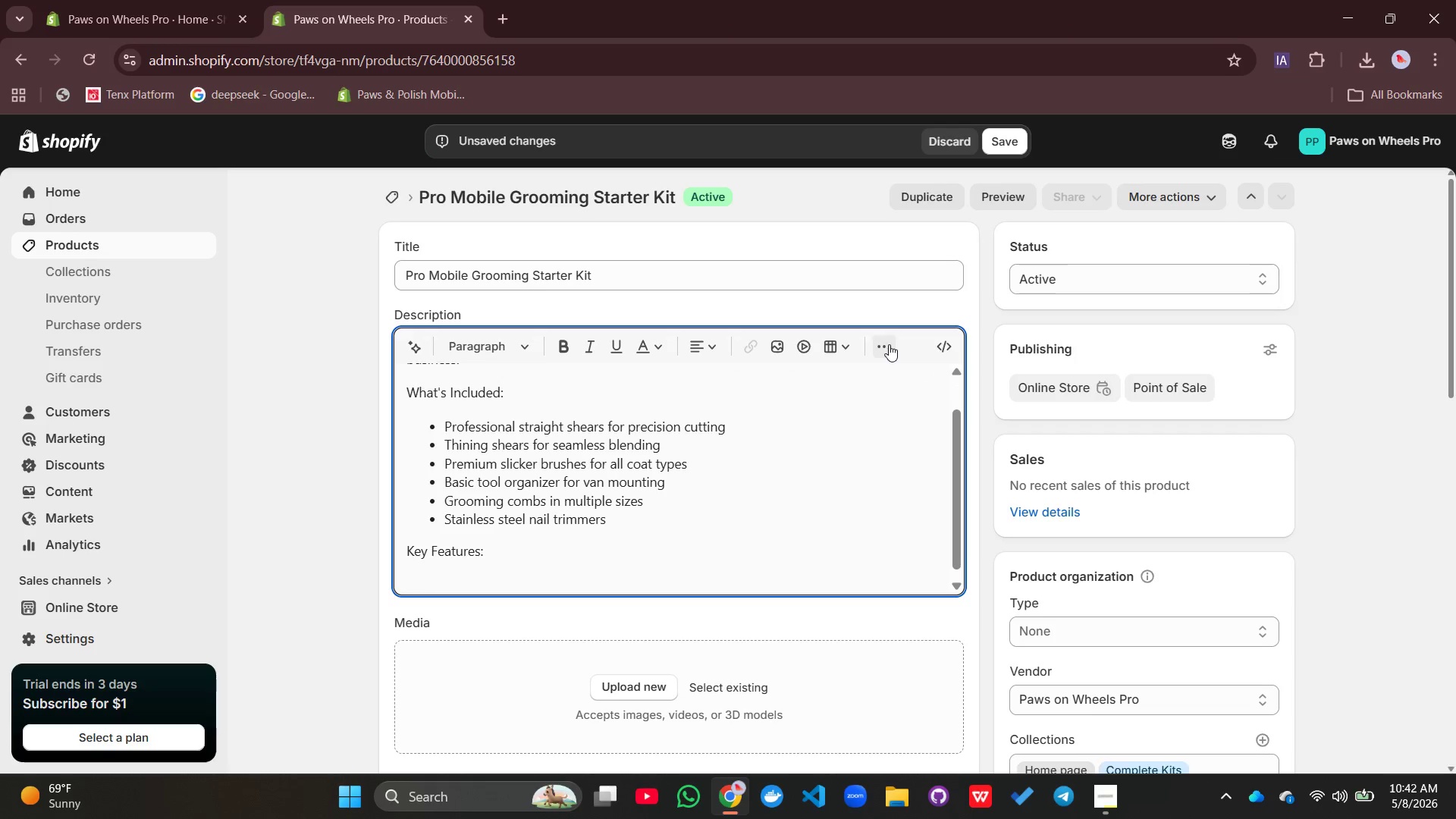 
left_click([890, 342])
 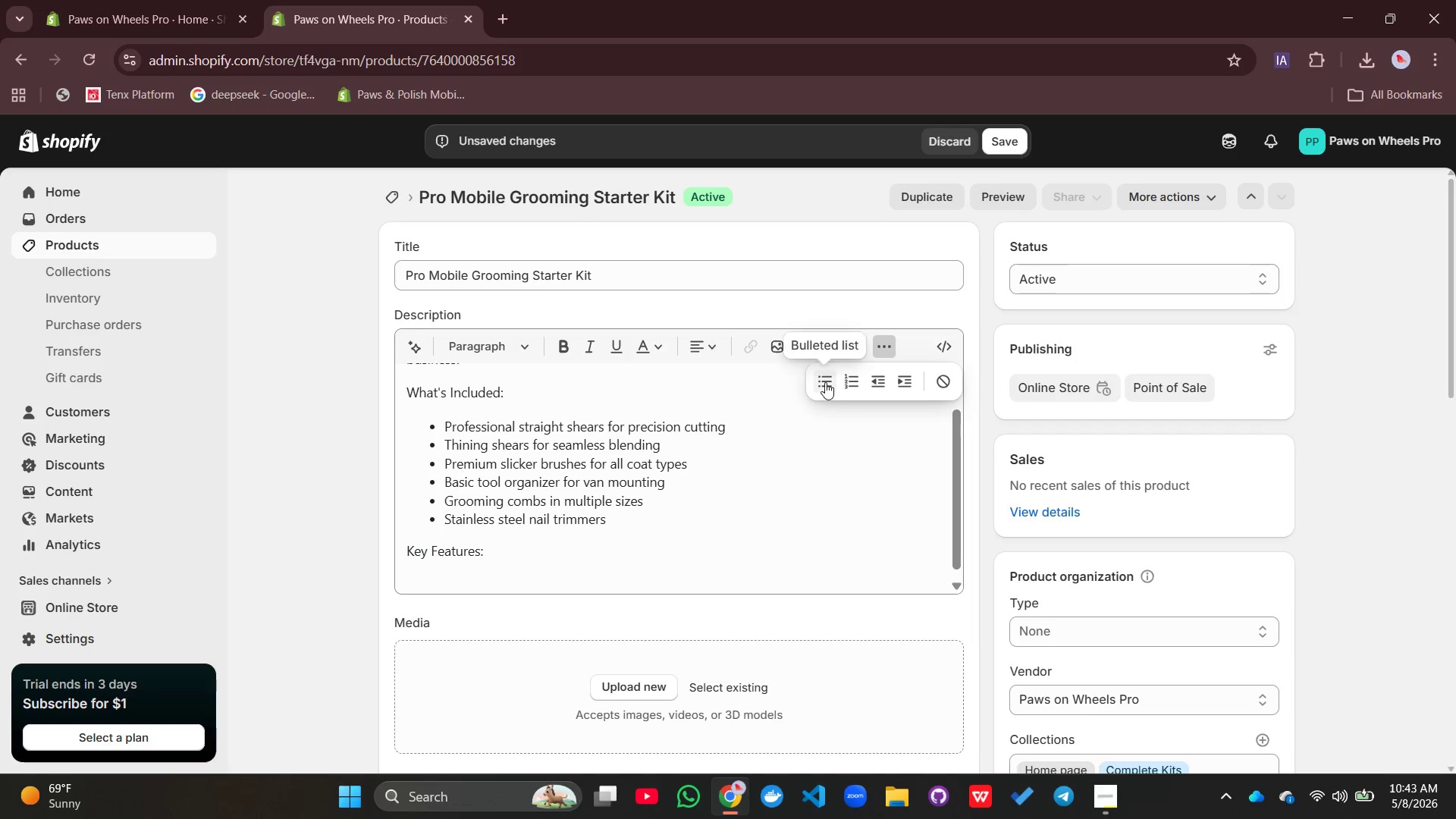 
left_click([825, 381])
 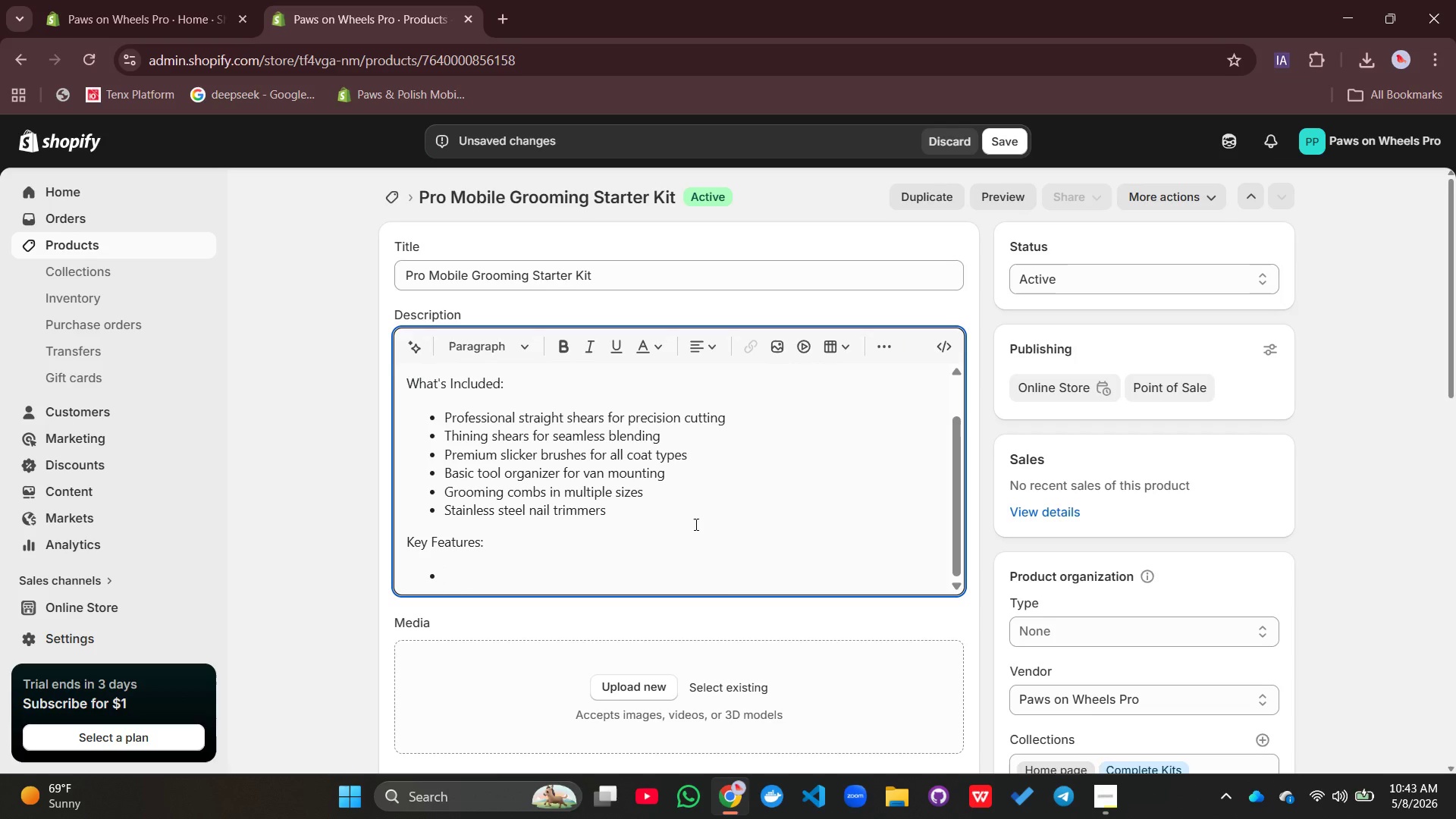 
type(Space-effie)
key(Backspace)
type(cient design for tught====)
key(Backspace)
key(Backspace)
key(Backspace)
key(Backspace)
key(Backspace)
key(Backspace)
key(Backspace)
key(Backspace)
type(ight van layouts)
 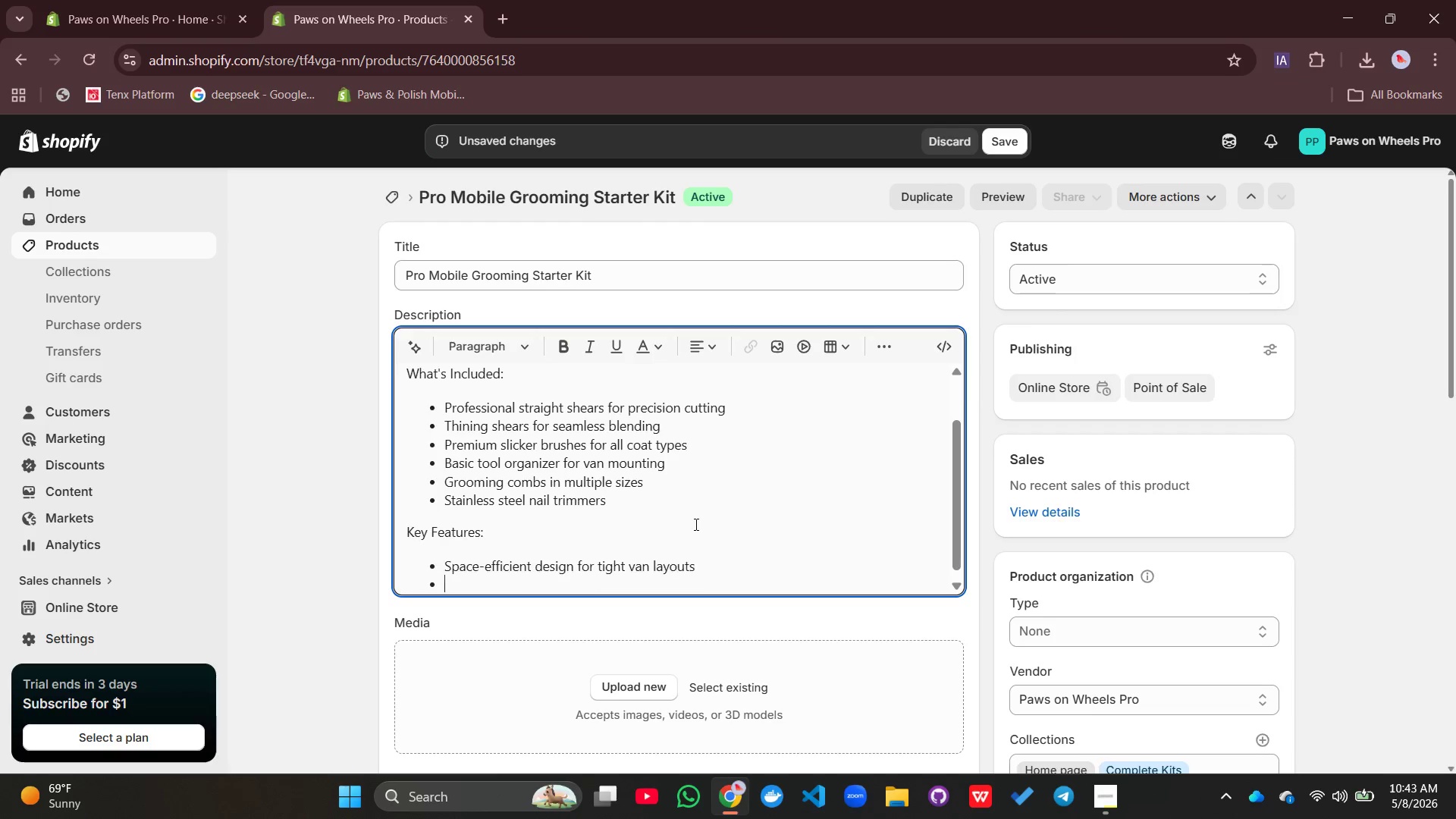 
key(Enter)
 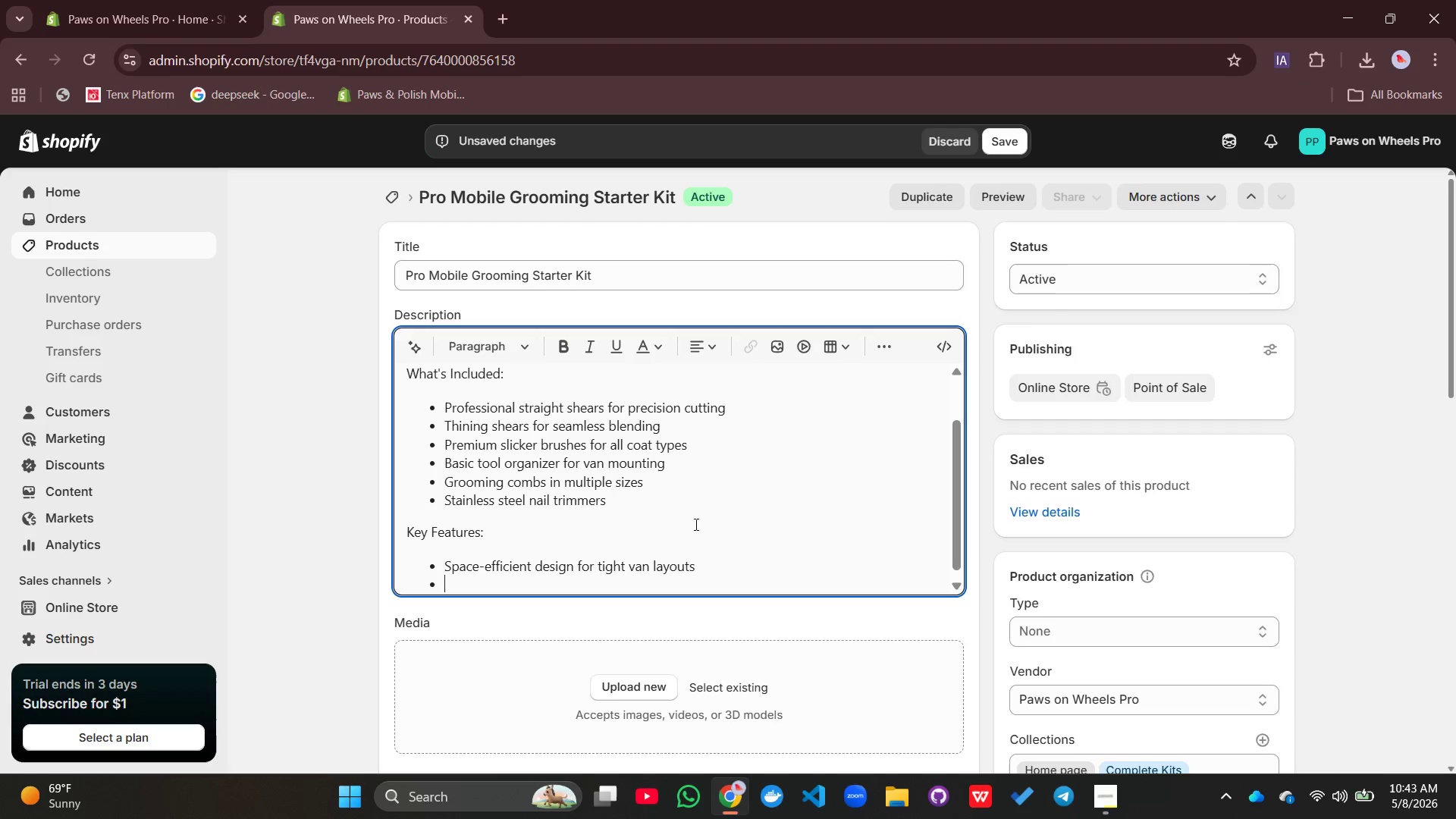 
type(Ergonomic handles reduce hand fatigue)
 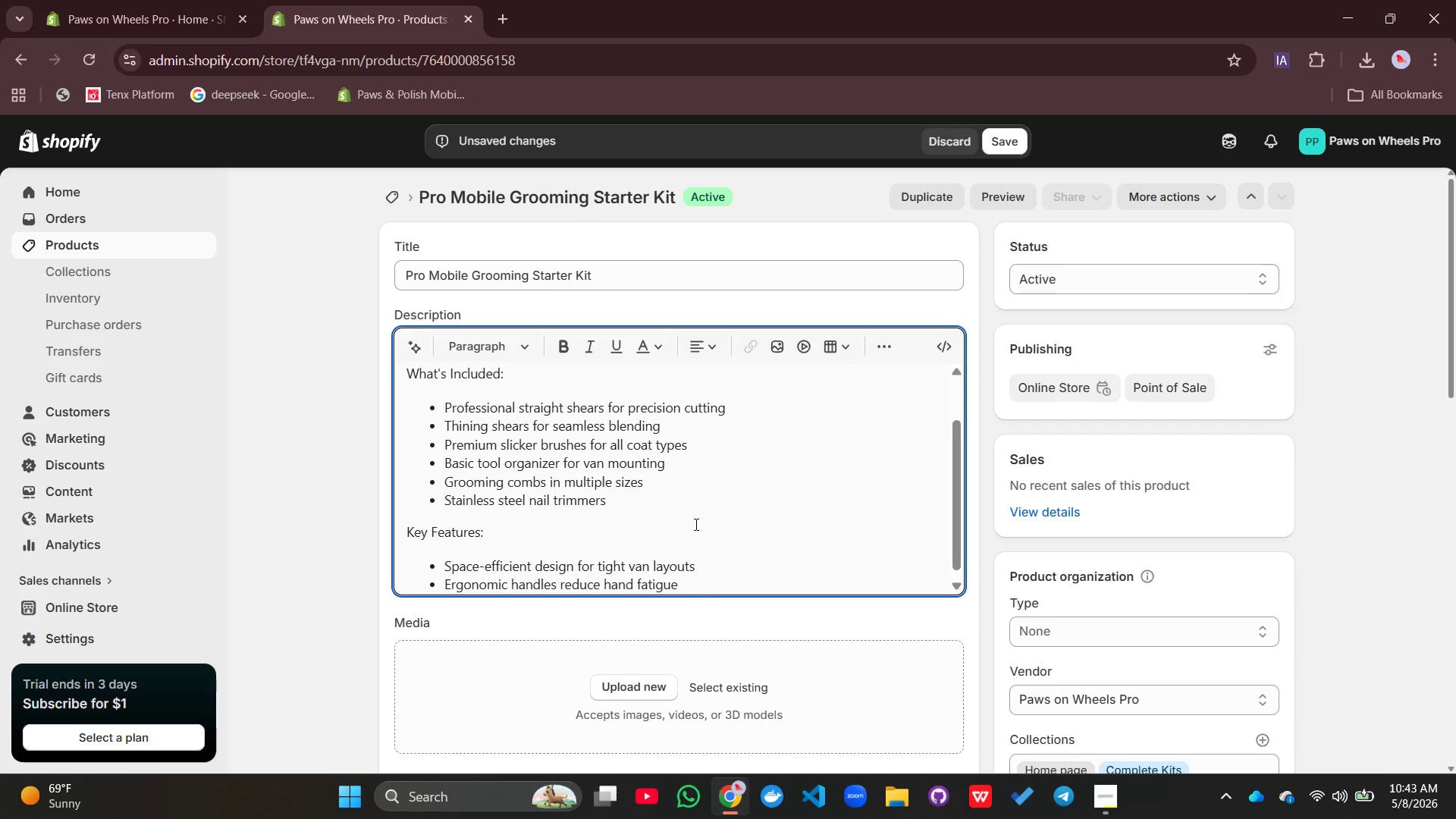 
key(Enter)
 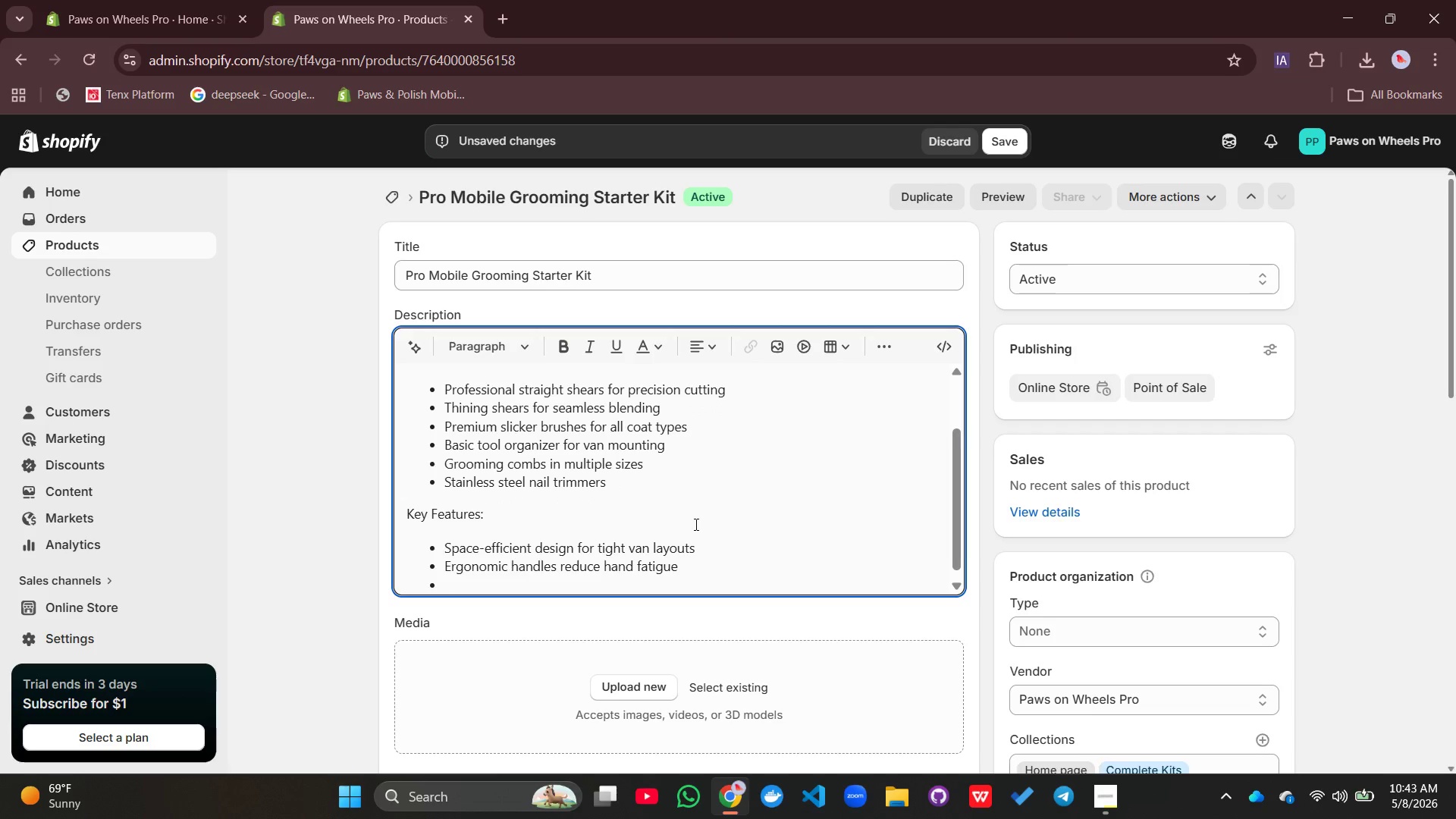 
type(Durable mater)
 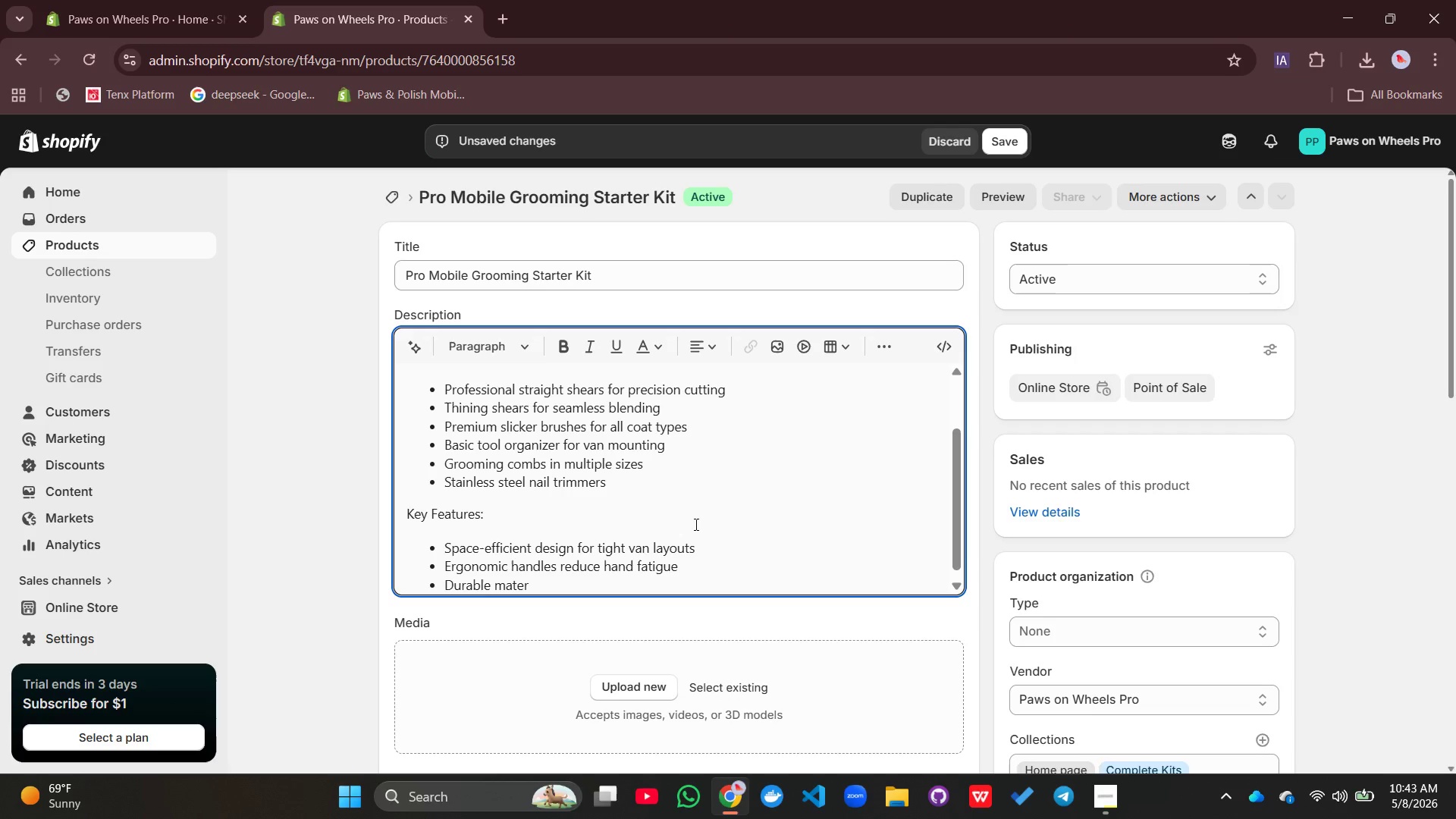 
type(ials withstand daily heavy use)
 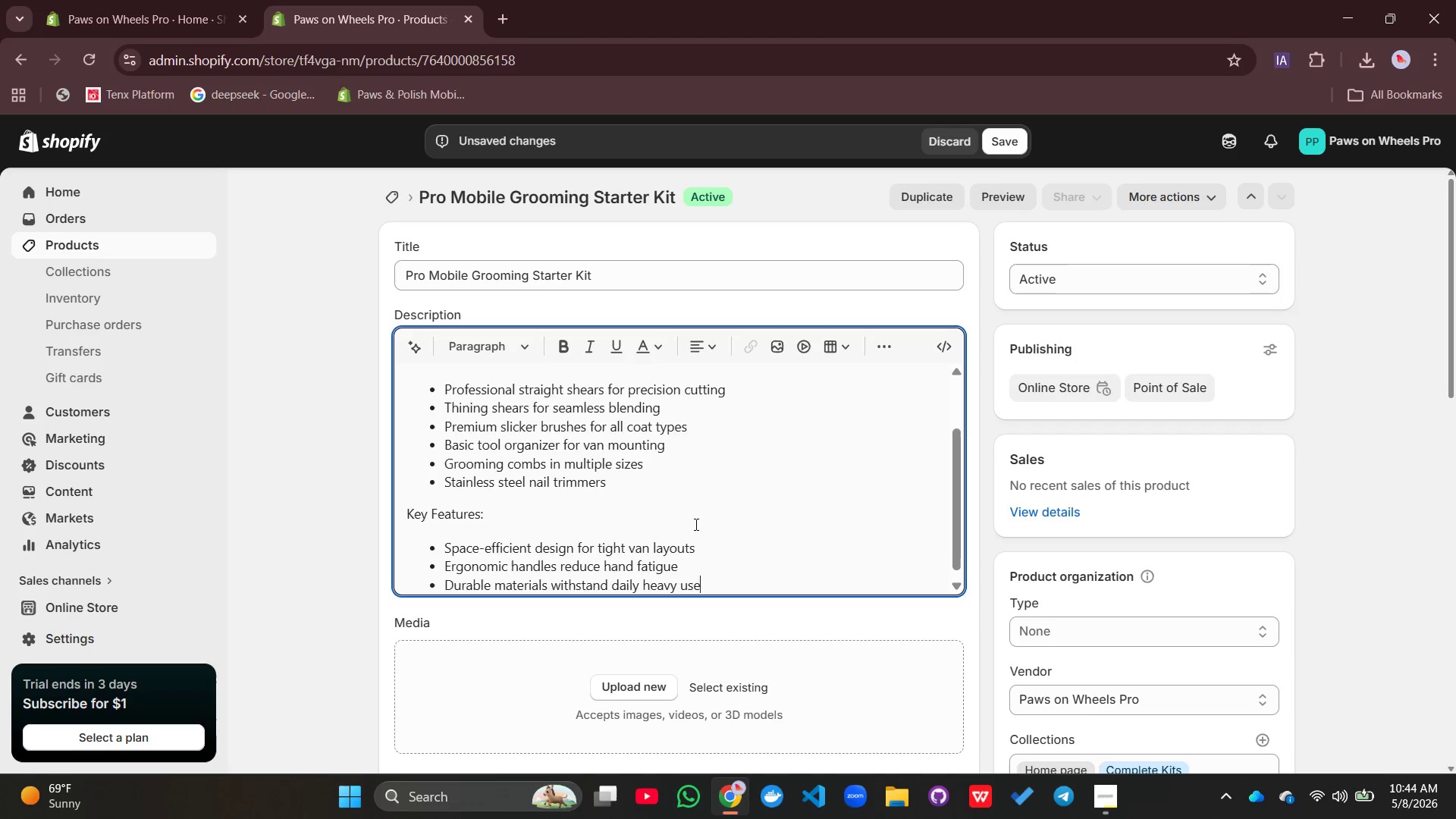 
key(Enter)
 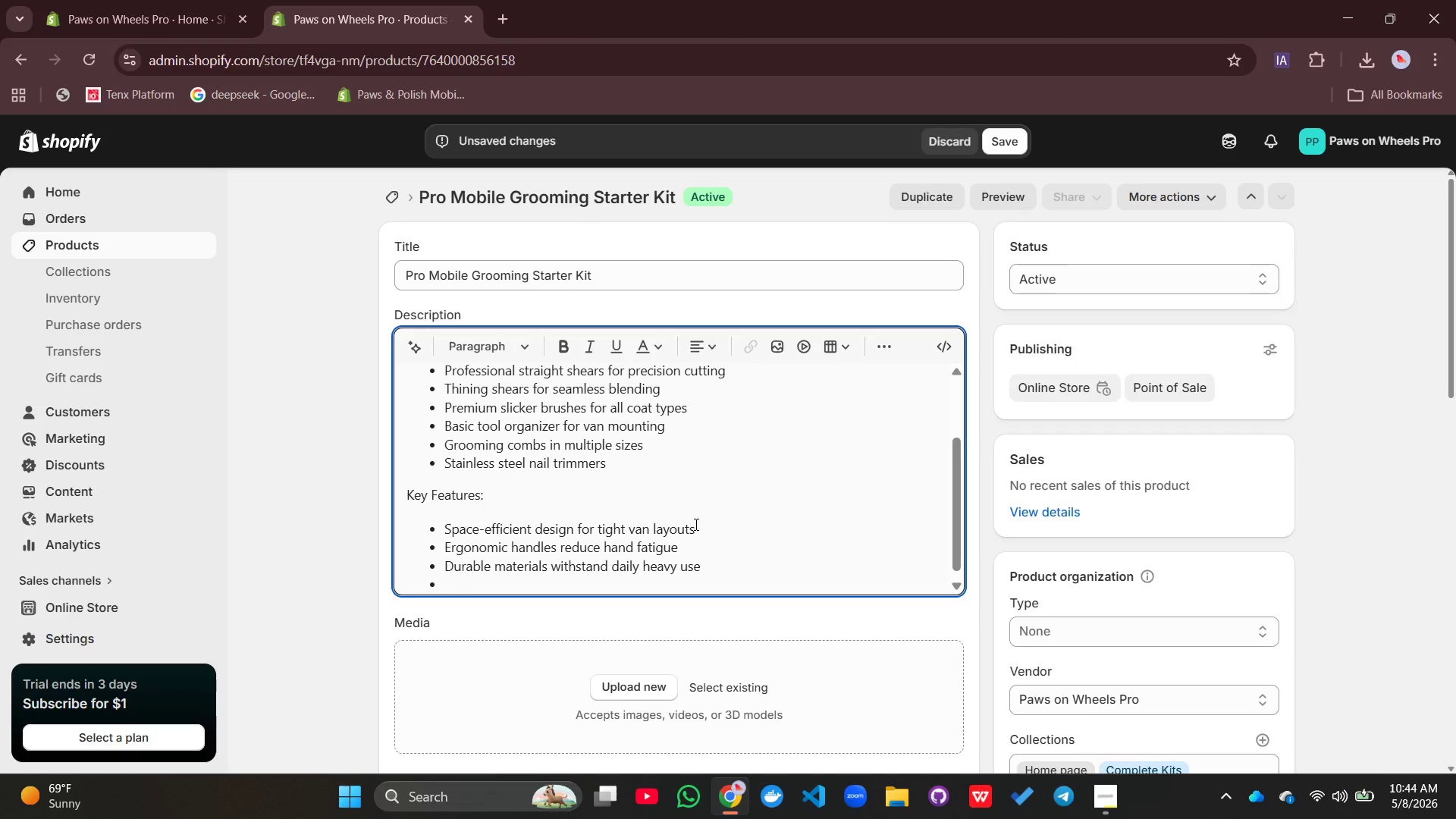 
type(Organizers e)
key(Backspace)
type(secure preventing shifiting during transit)
 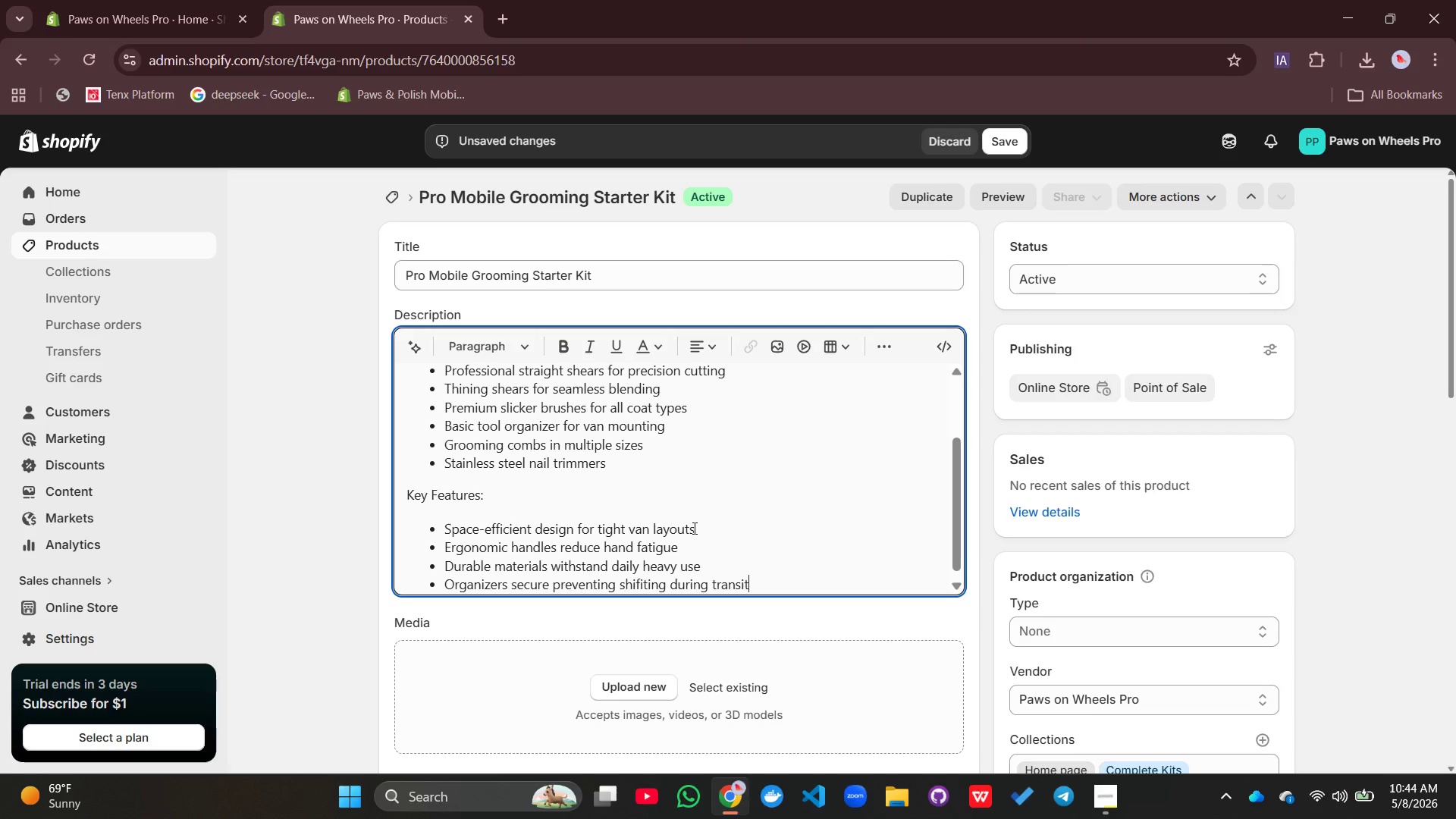 
key(Enter)
 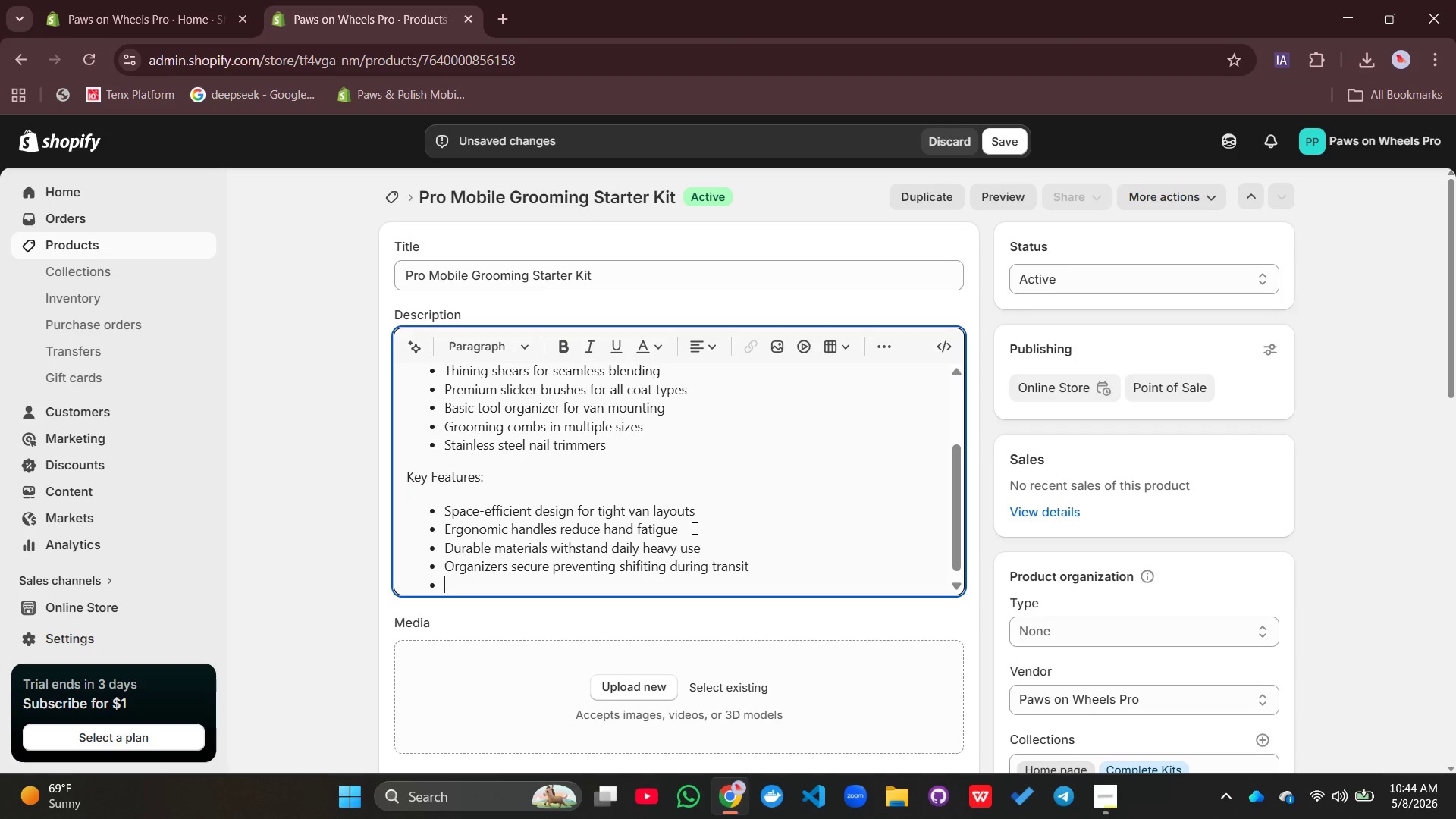 
type(TEsted)
key(Backspace)
key(Backspace)
key(Backspace)
key(Backspace)
key(Backspace)
type(ested by proe)
key(Backspace)
type(fessional mobile groomers)
 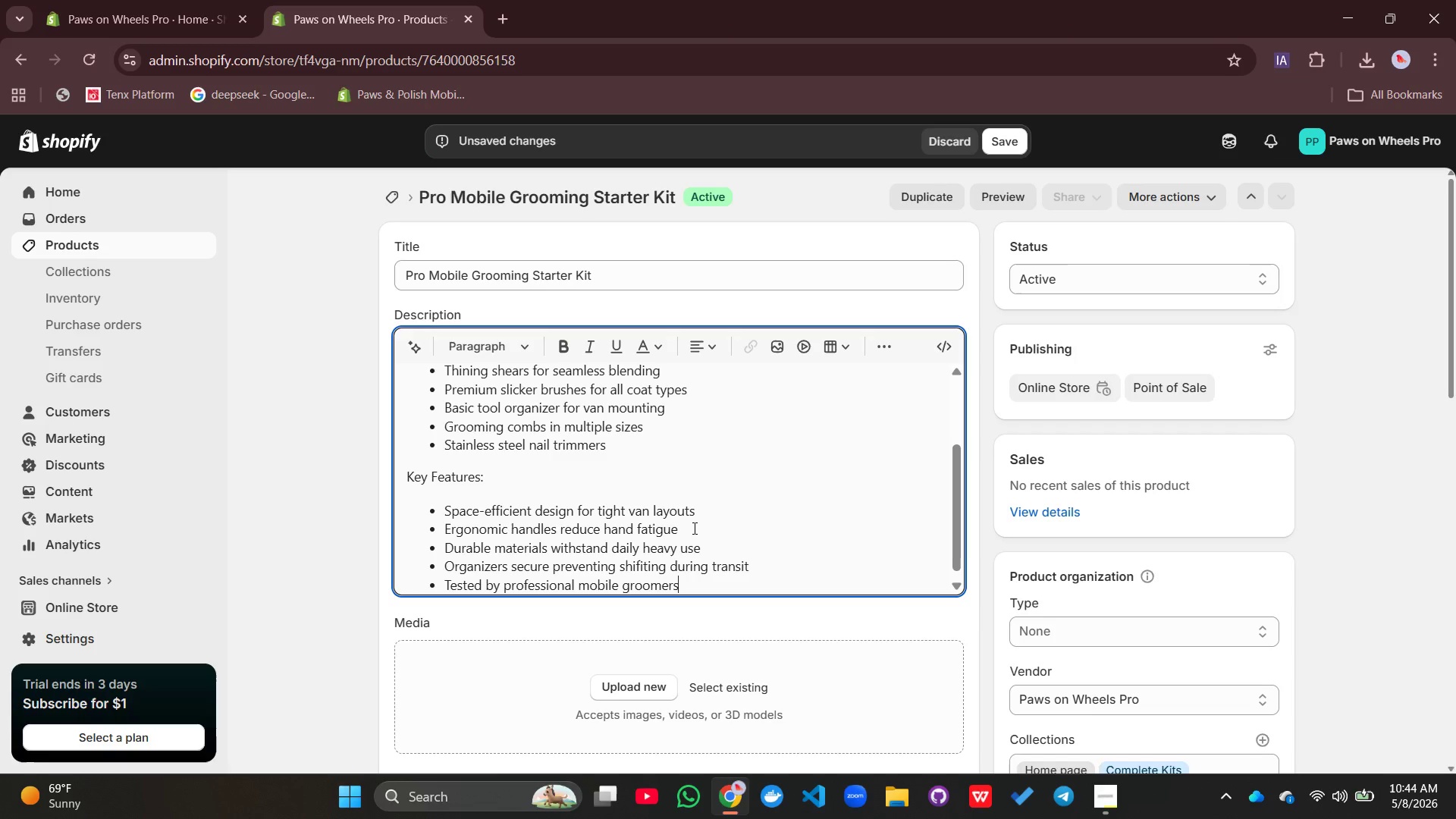 
key(Enter)
 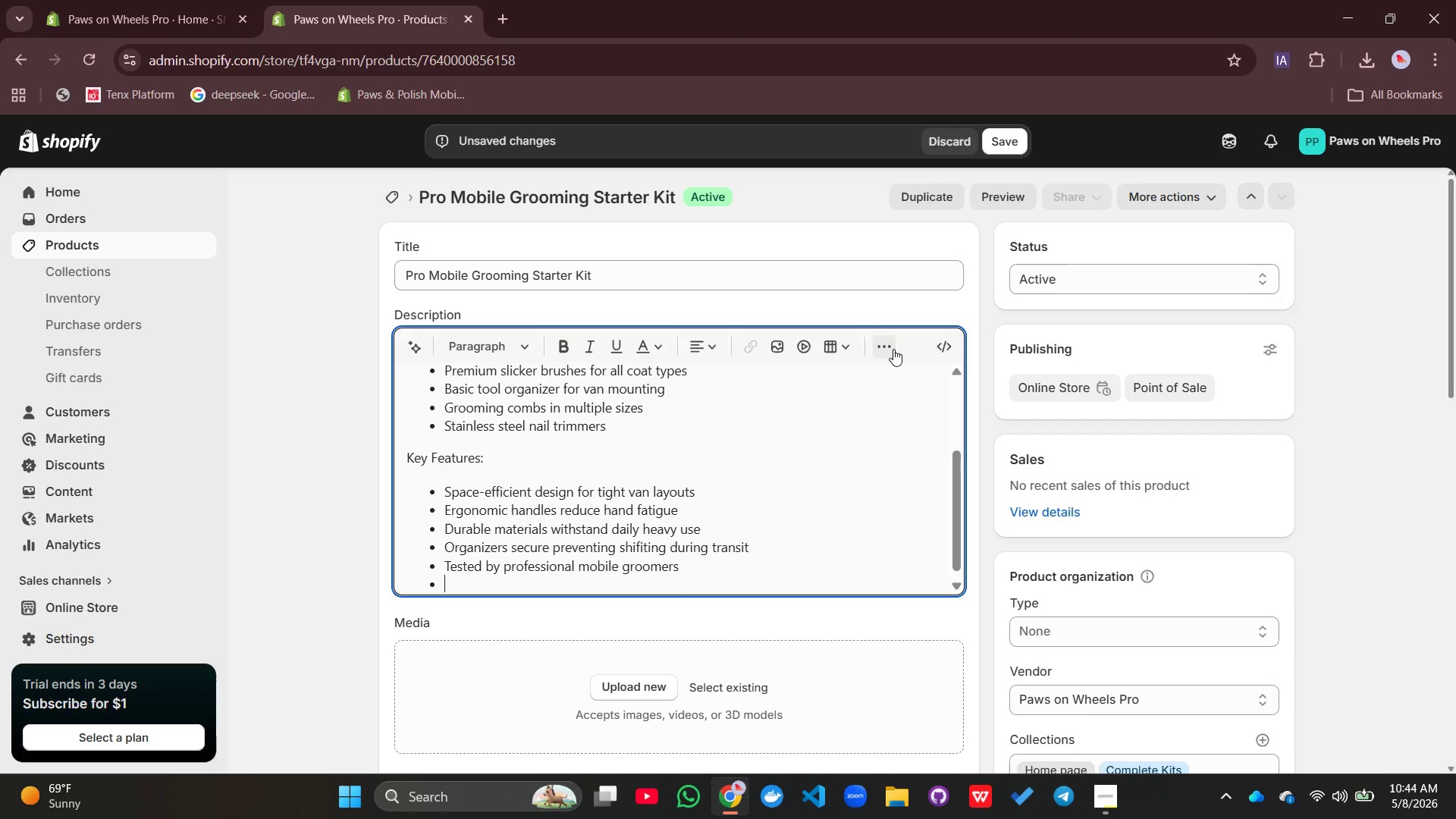 
left_click_drag(start_coordinate=[899, 344], to_coordinate=[884, 344])
 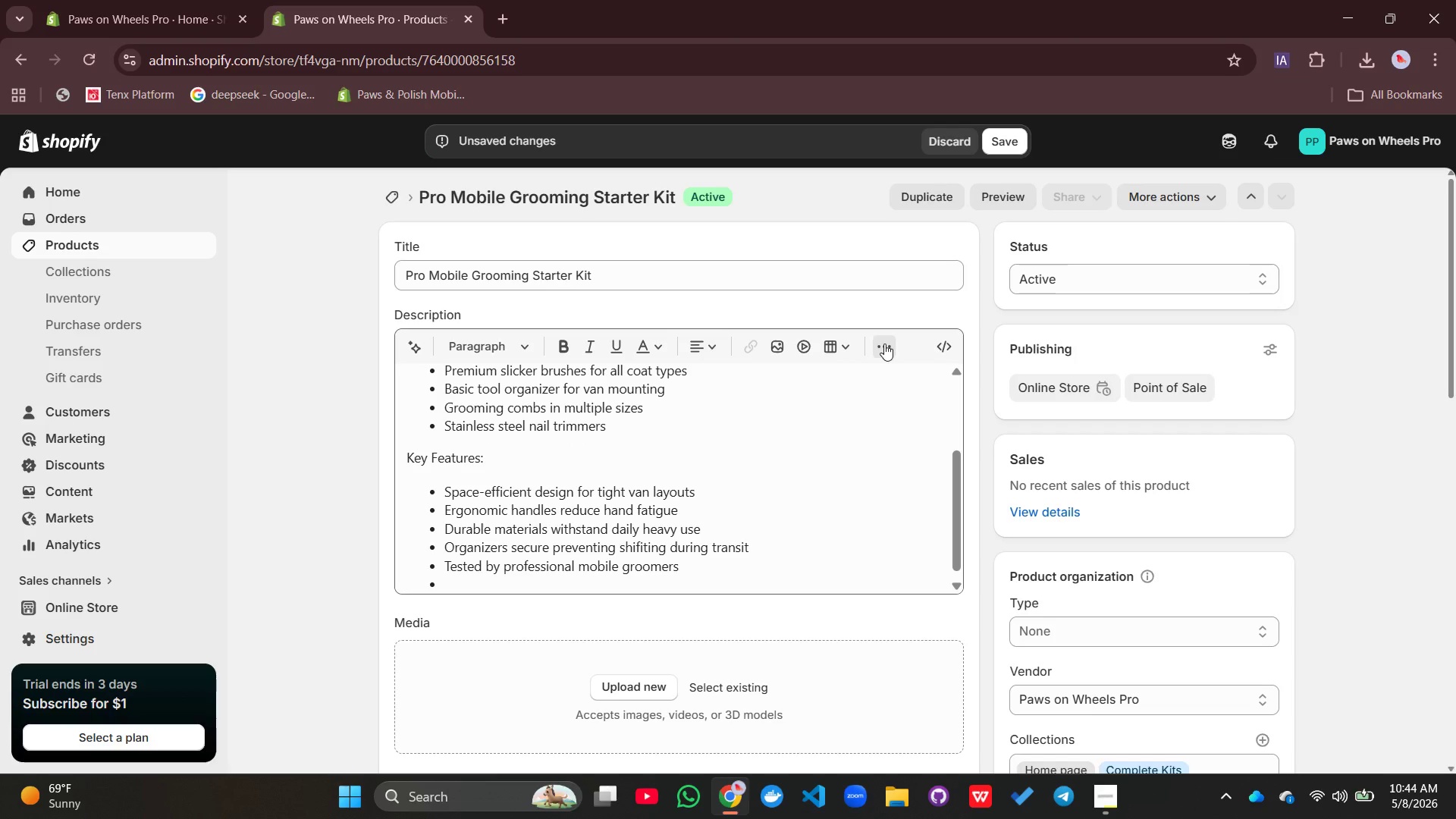 
left_click([884, 344])
 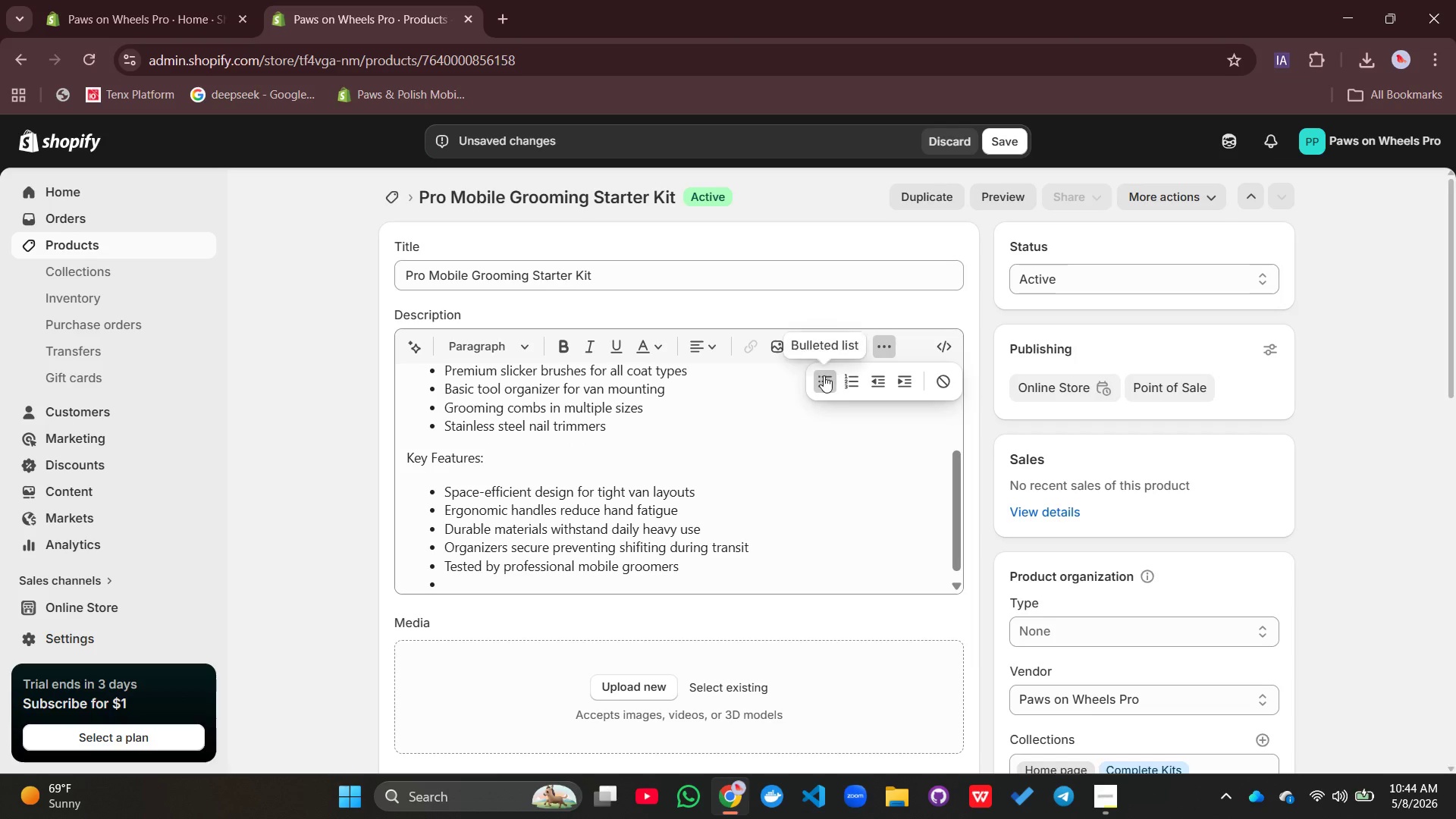 
left_click([824, 375])
 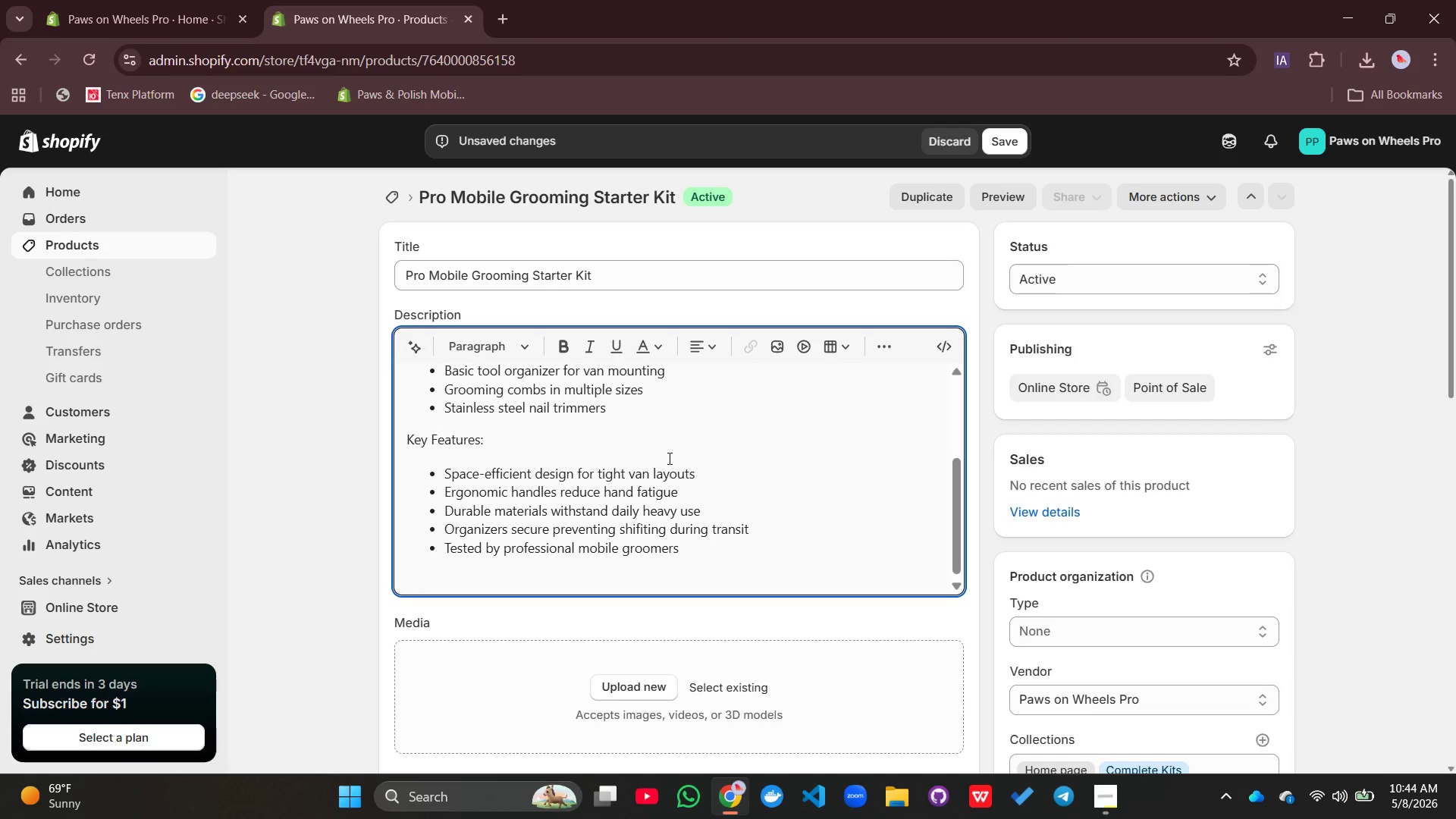 
type(Perfet)
key(Backspace)
type(ct for:)
 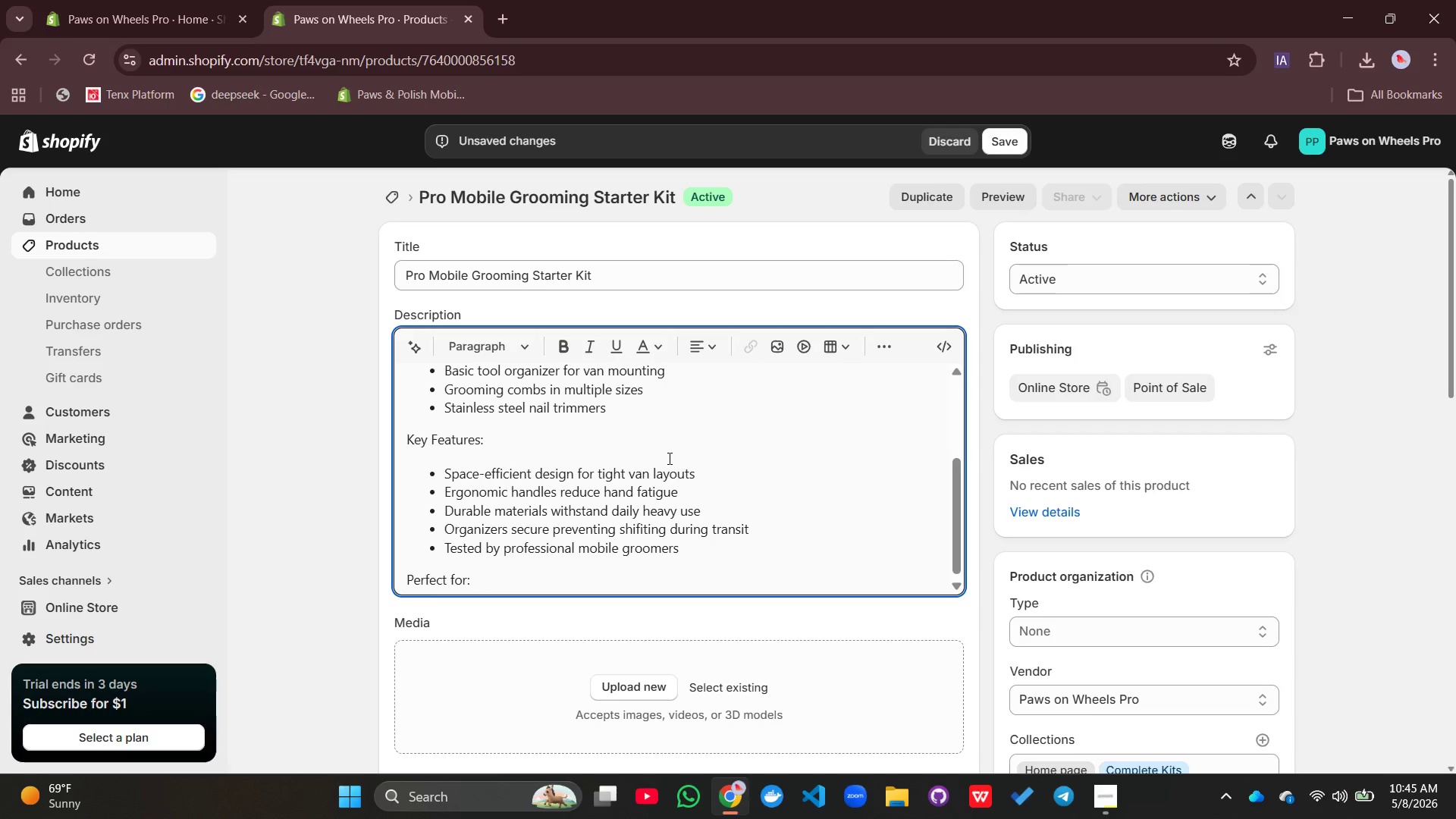 
key(Enter)
 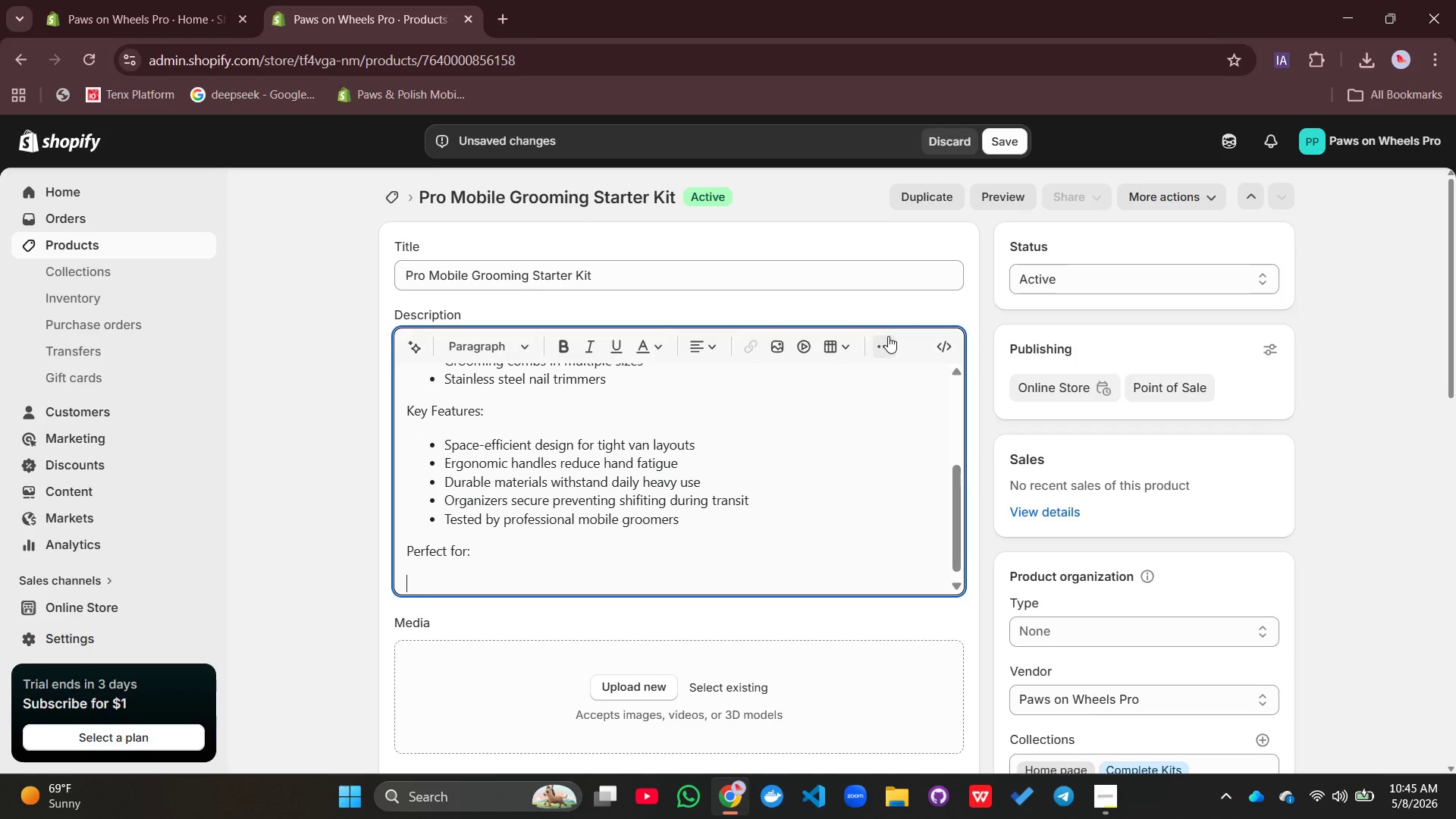 
left_click([887, 337])
 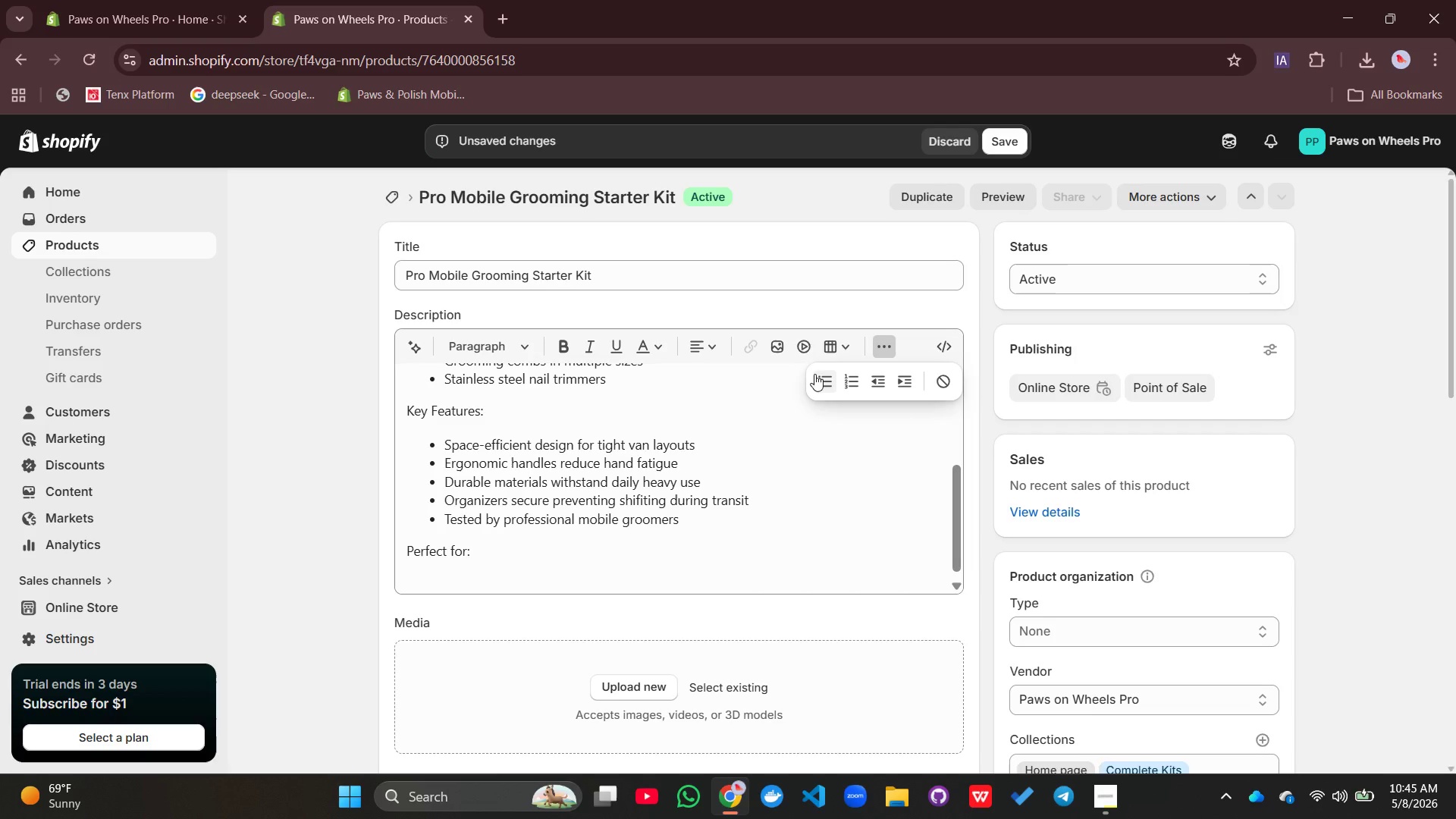 
left_click([819, 377])
 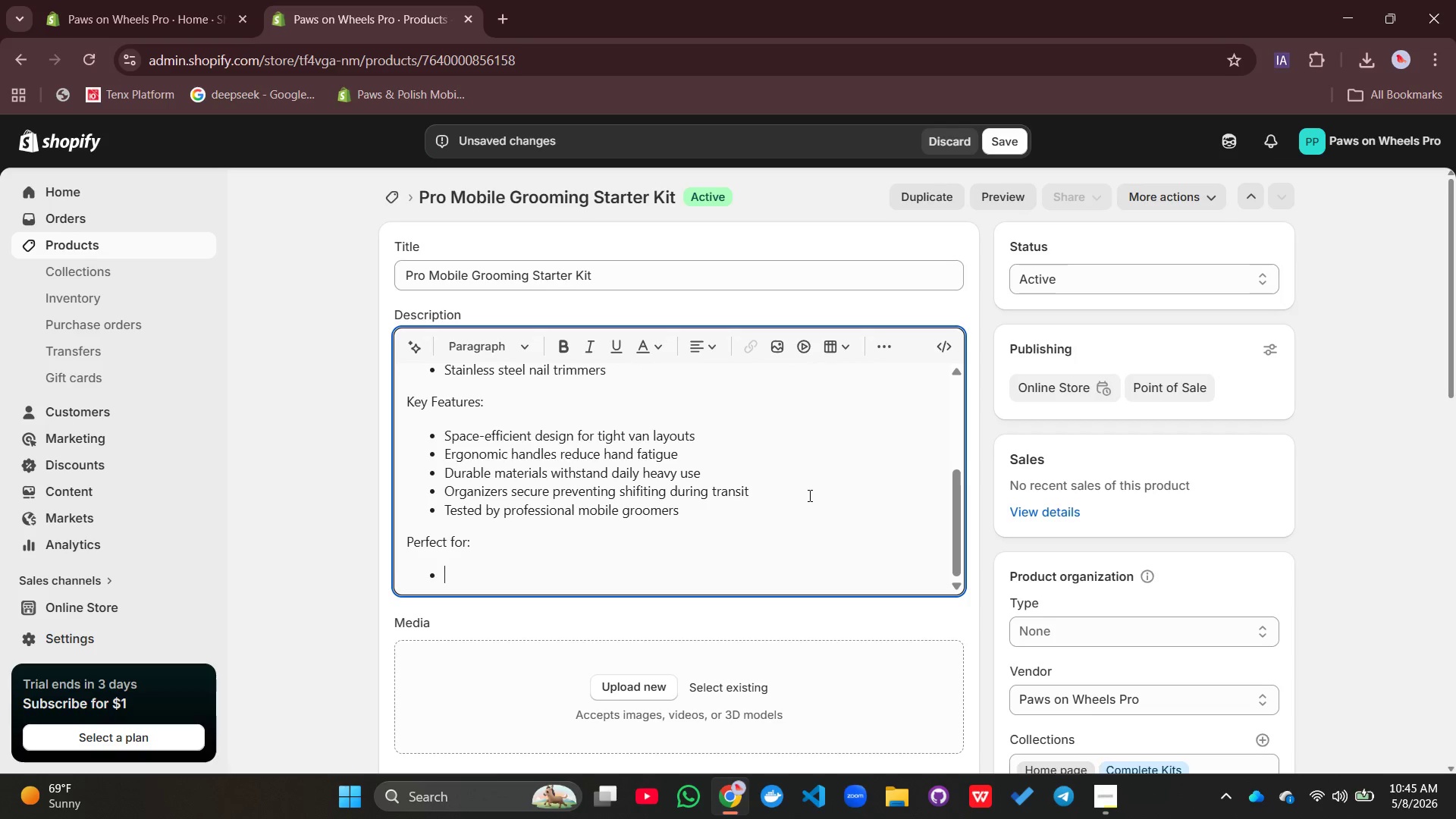 
type(New mobile grooming business owners)
 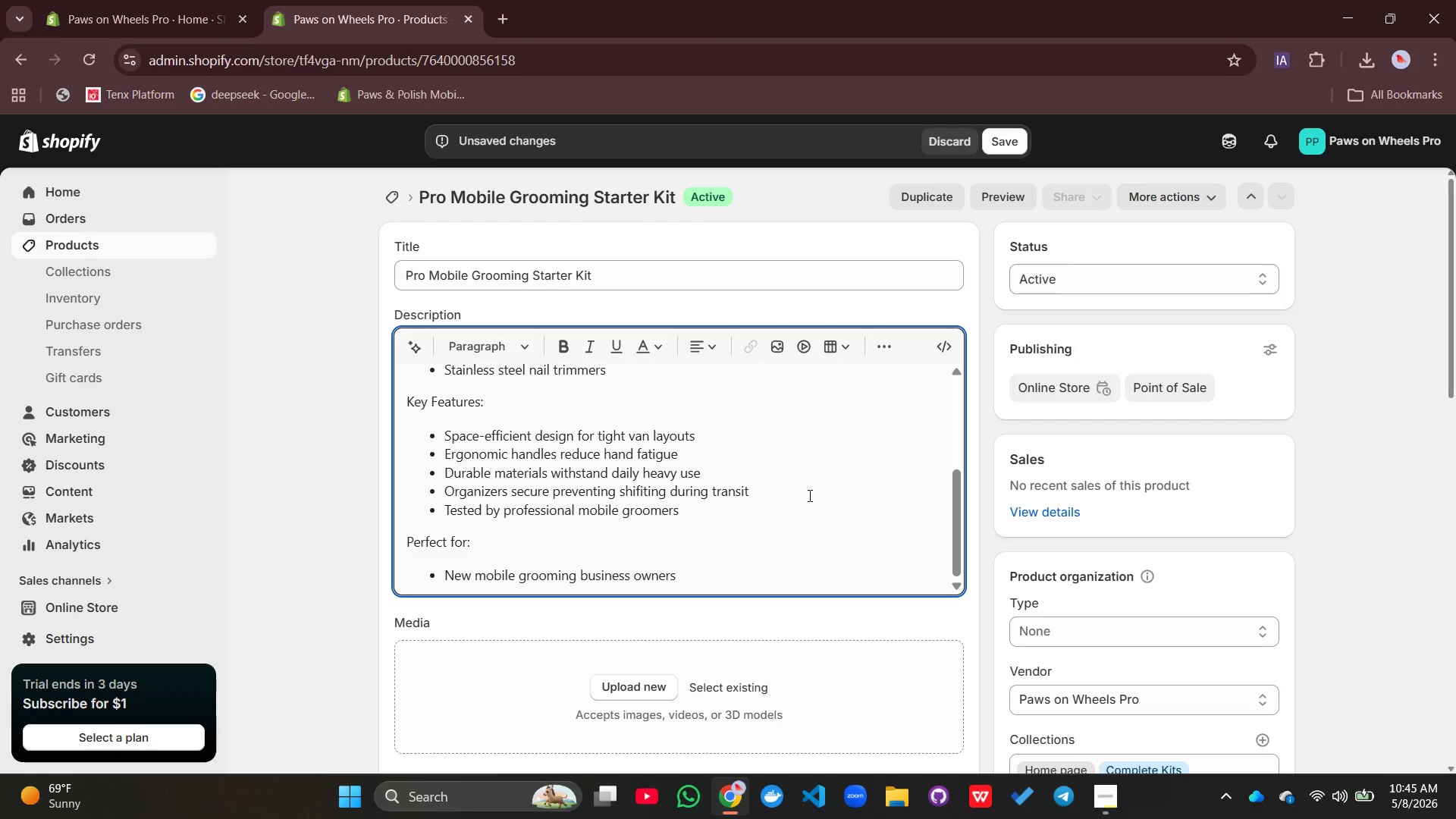 
key(Enter)
 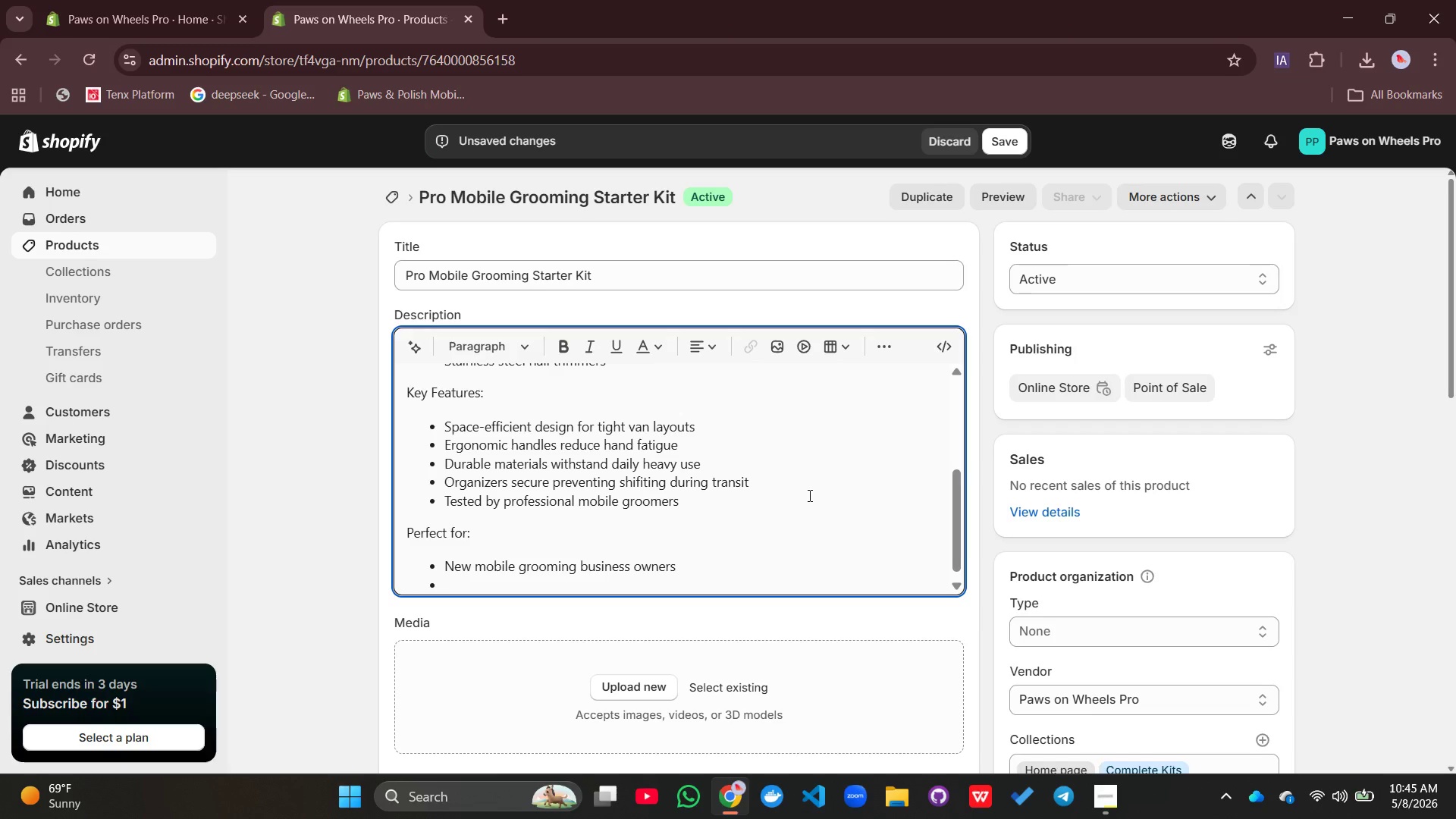 
type(Experienced groomers upgrading van equipment)
 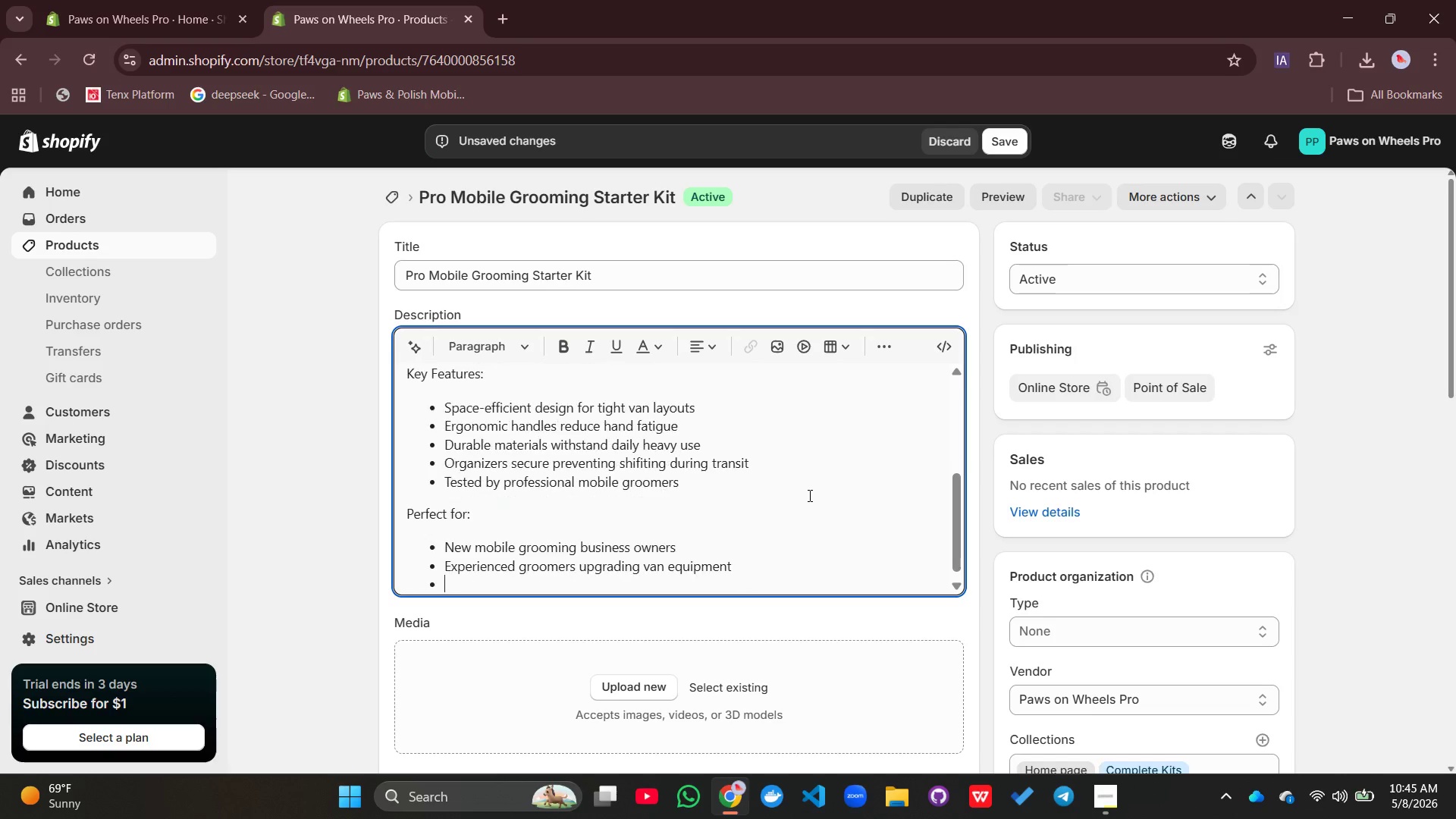 
key(Enter)
 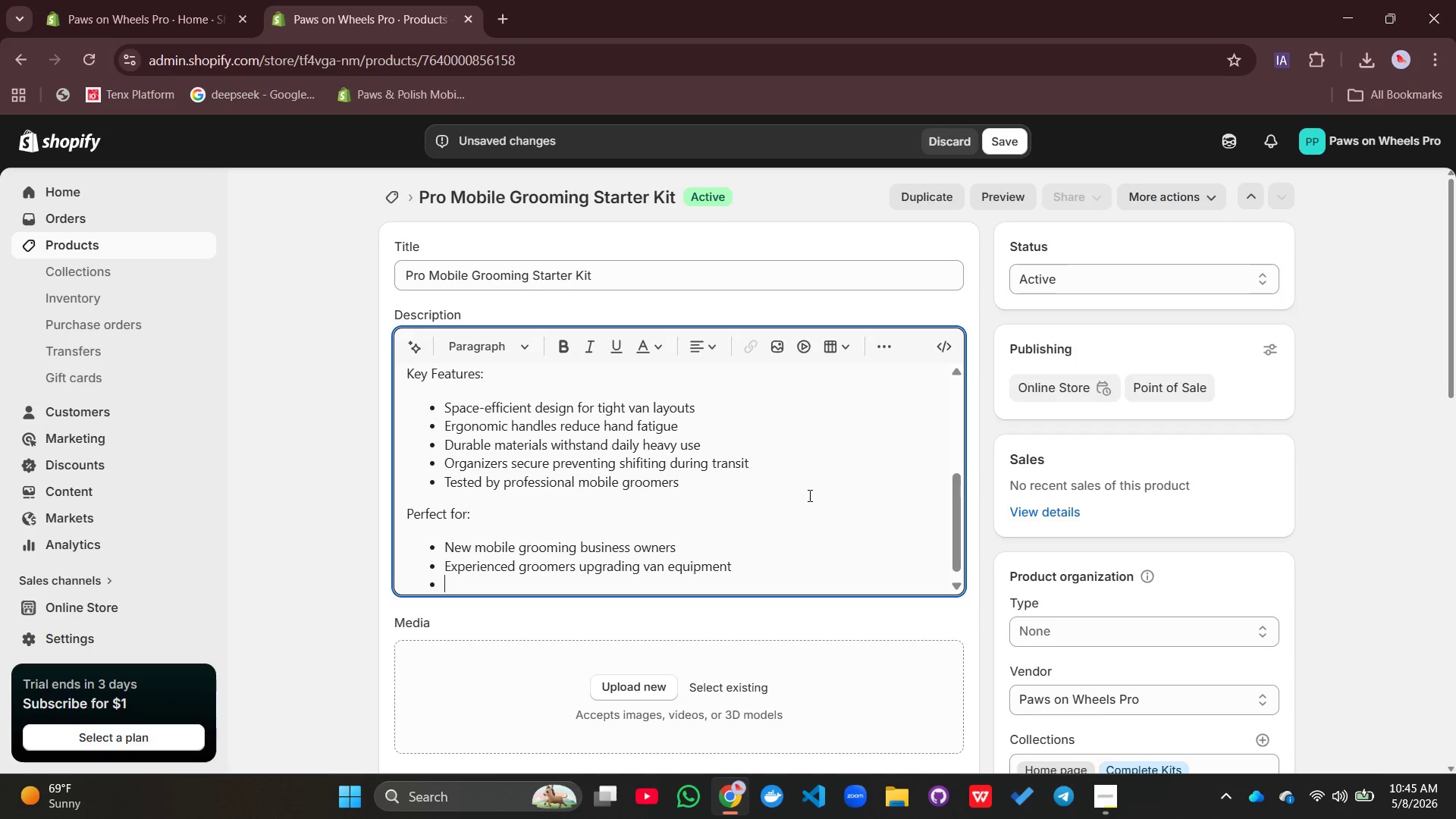 
type(Small breeds requiring )
 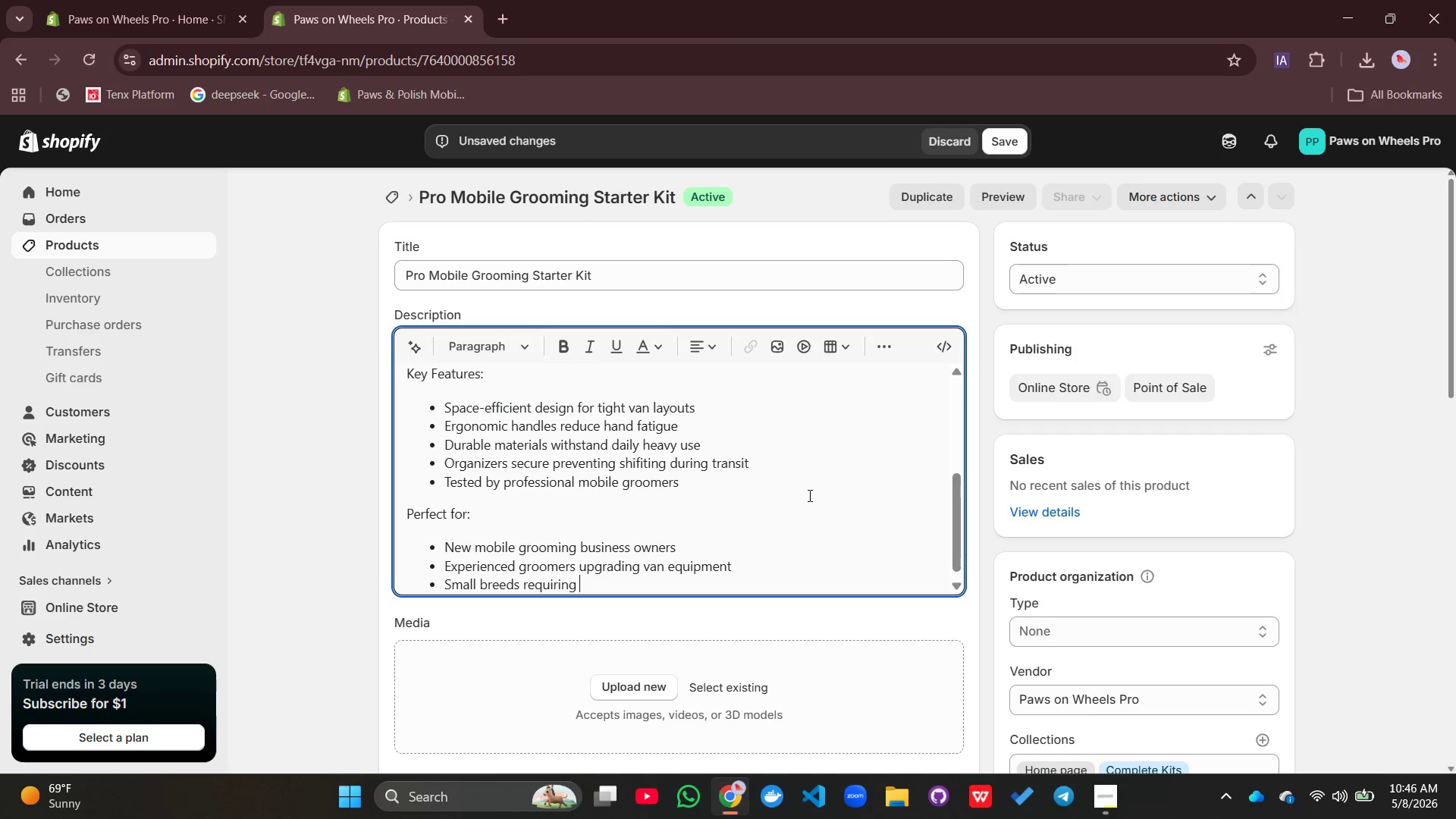 
type(detailed work)
 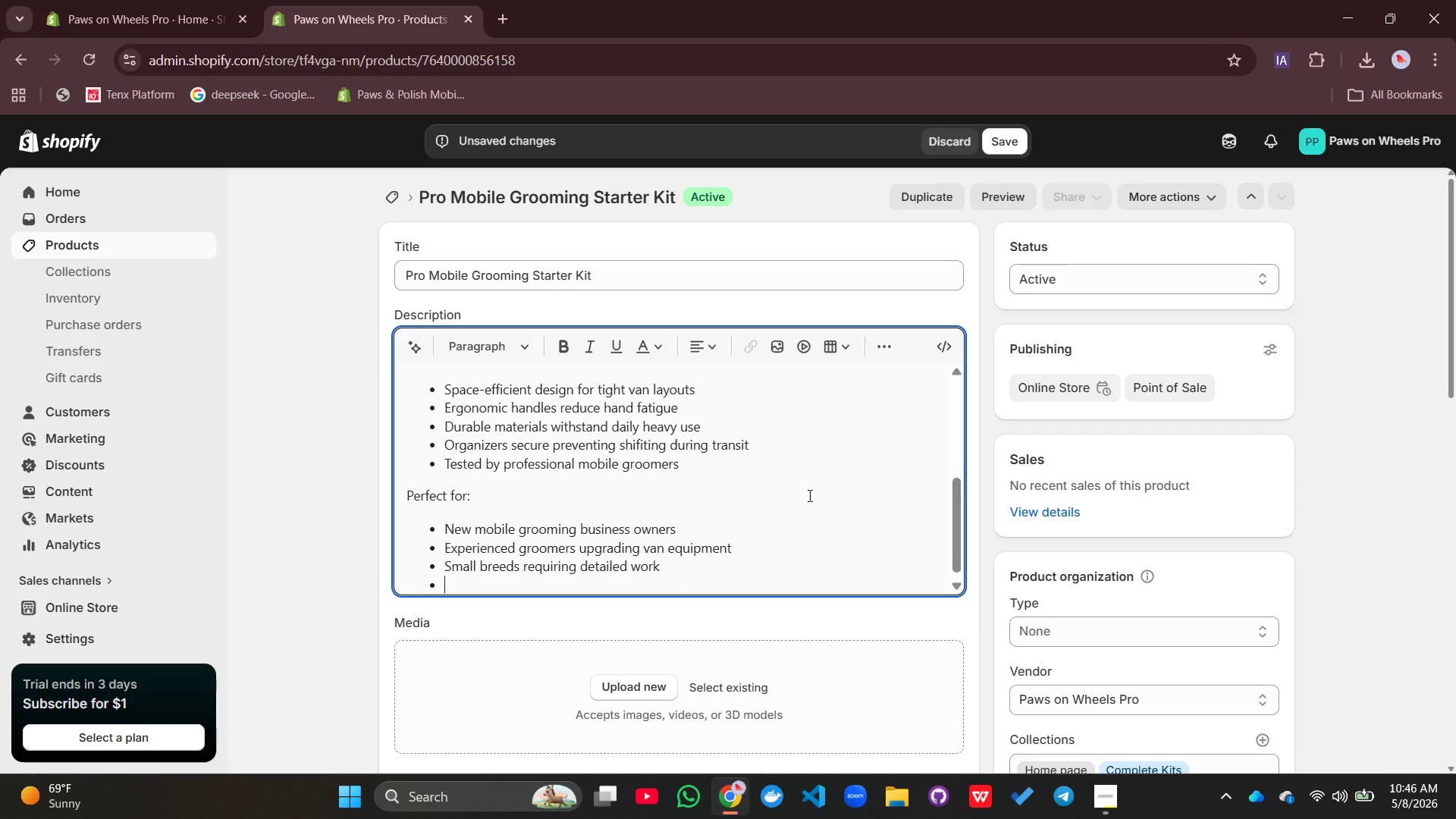 
key(Enter)
 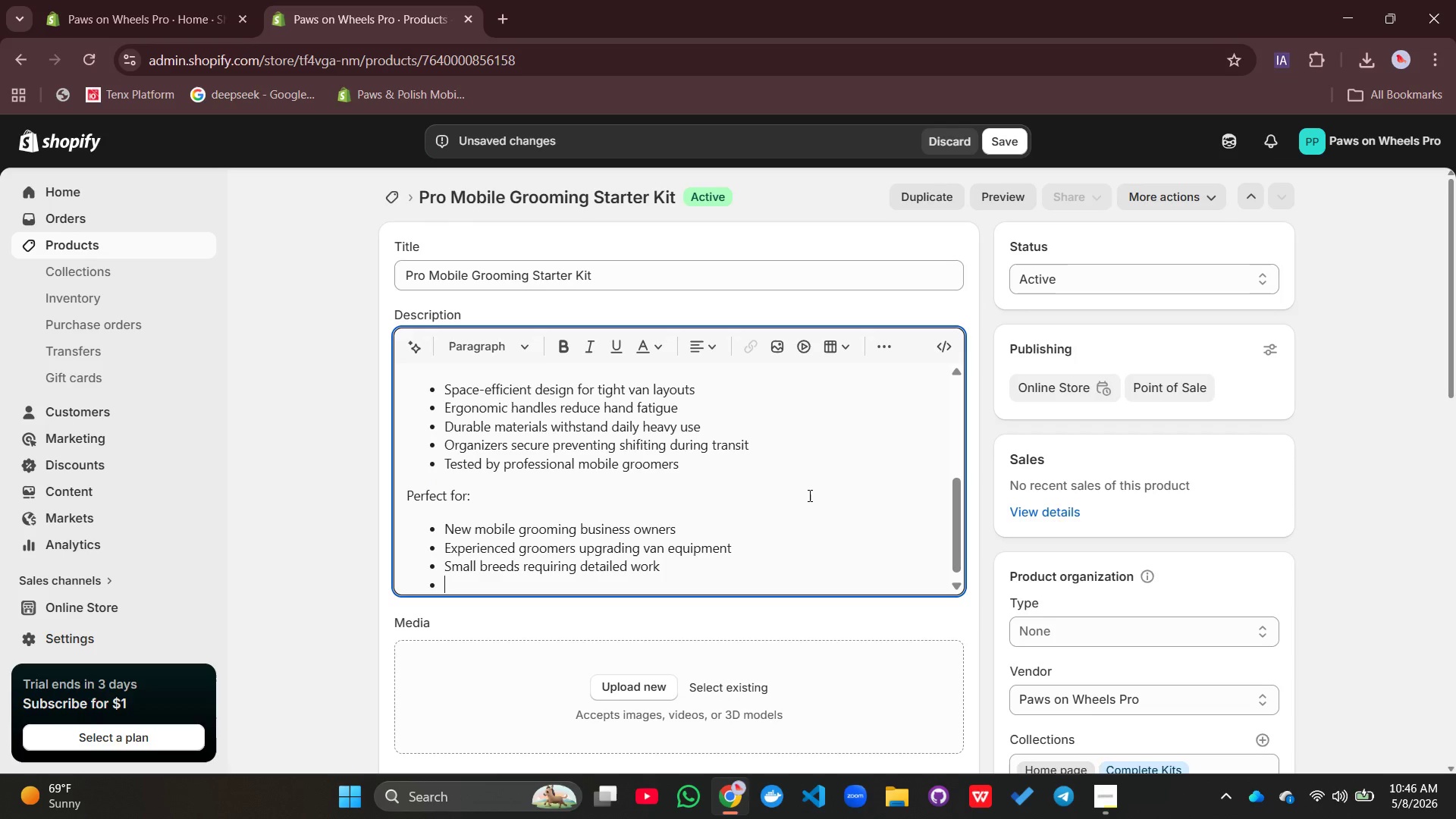 
type(Large di)
key(Backspace)
type(ogs needing roubust tools)
 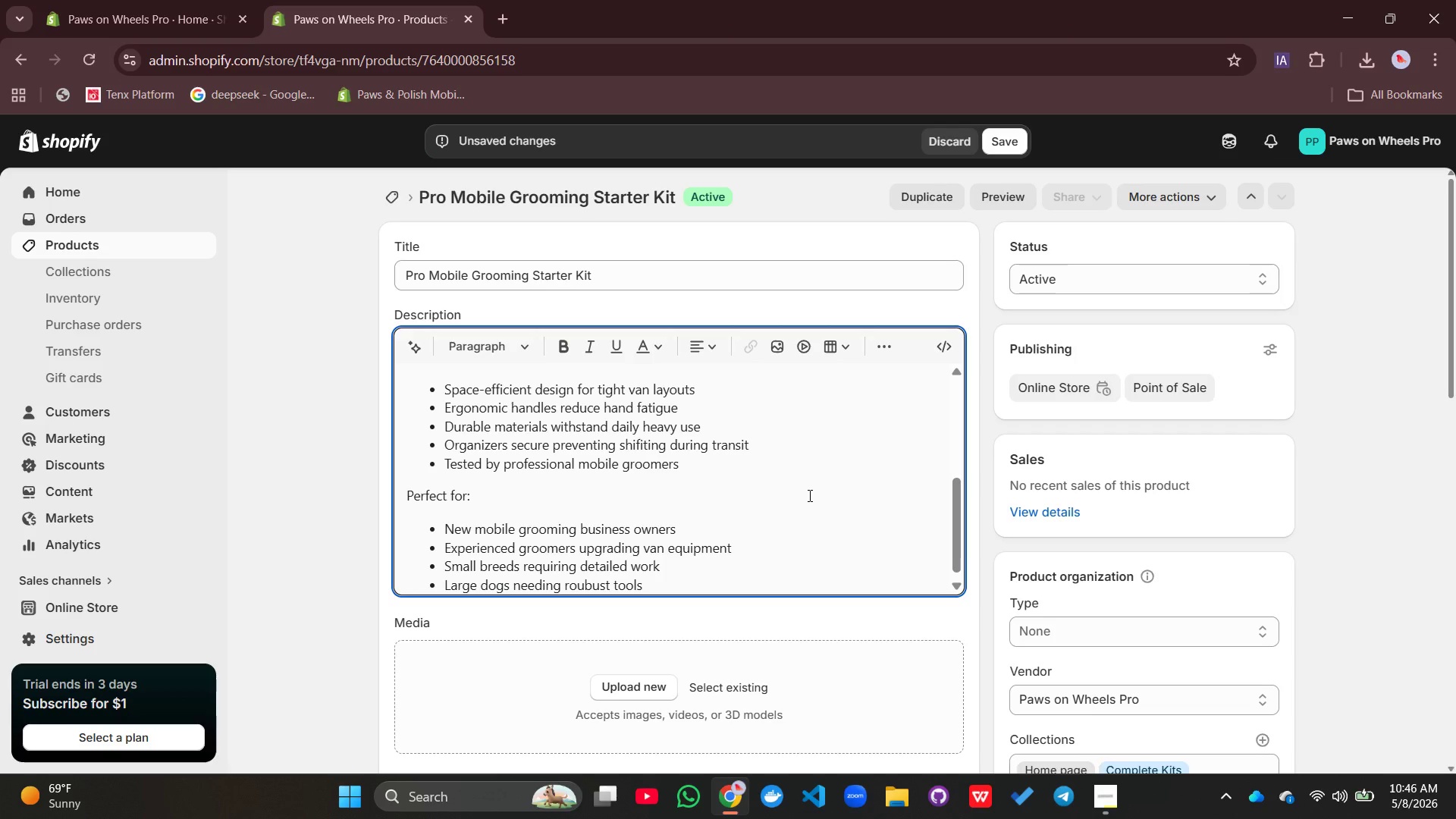 
key(Enter)
 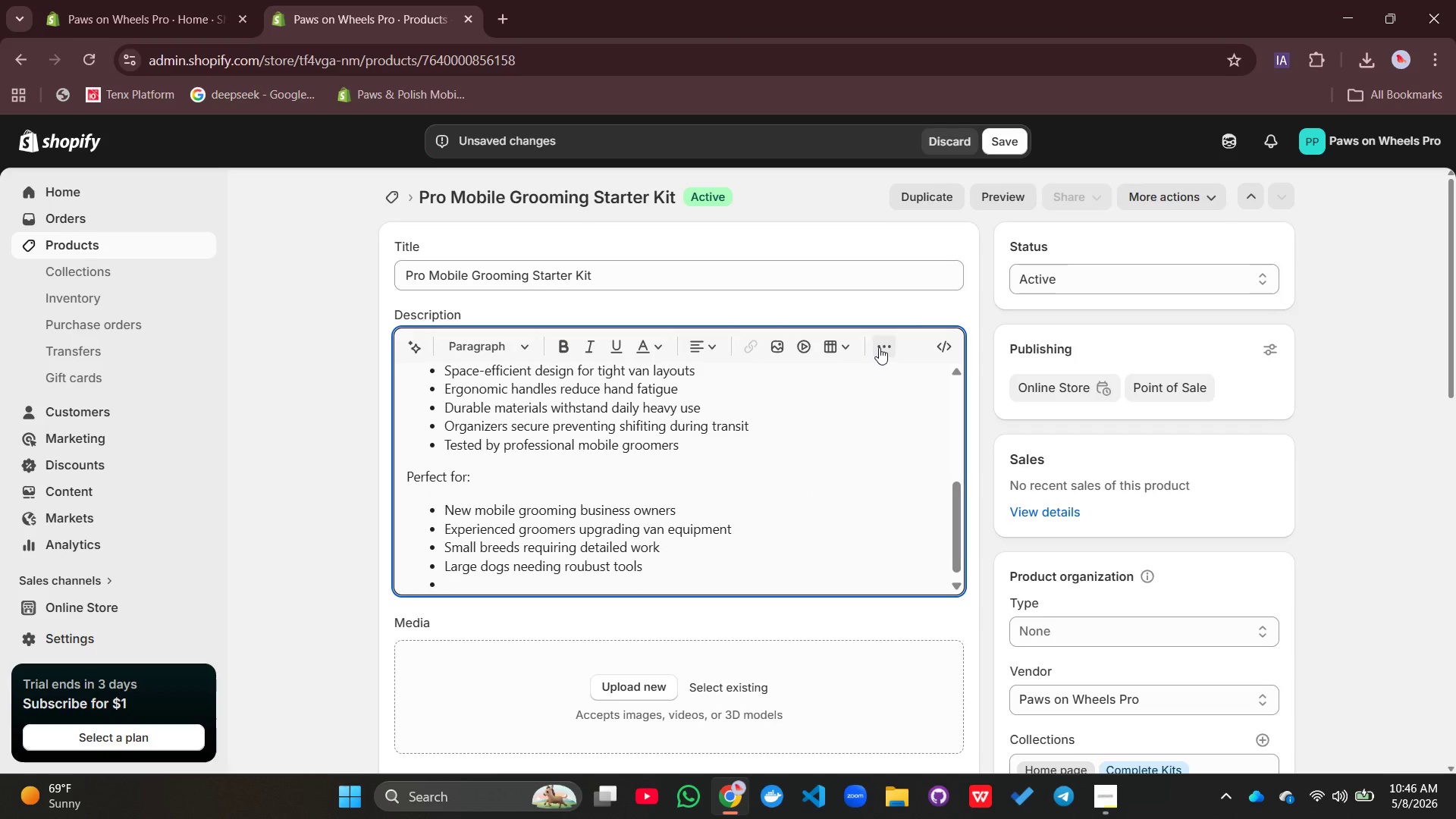 
left_click([879, 347])
 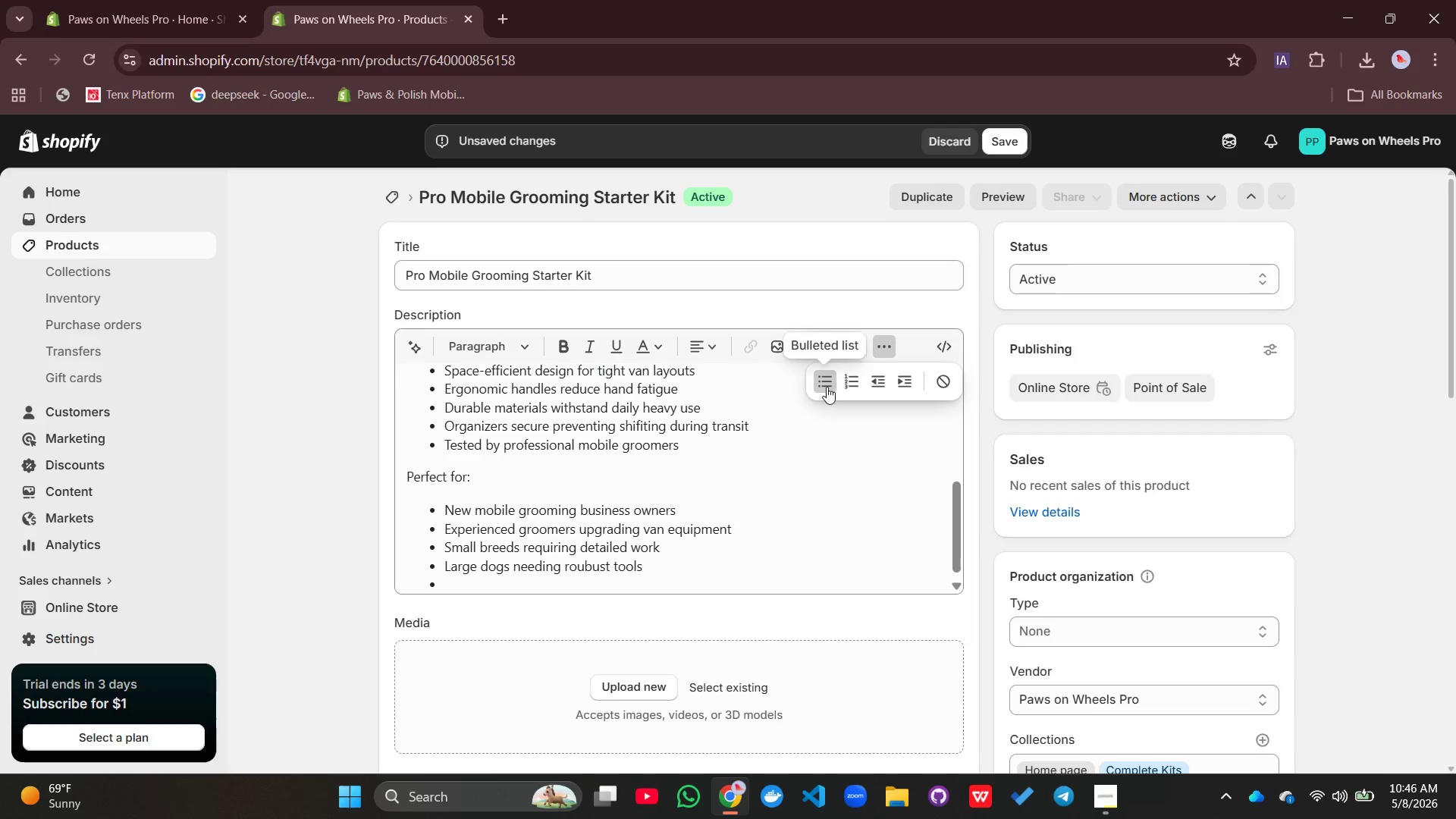 
left_click([827, 387])
 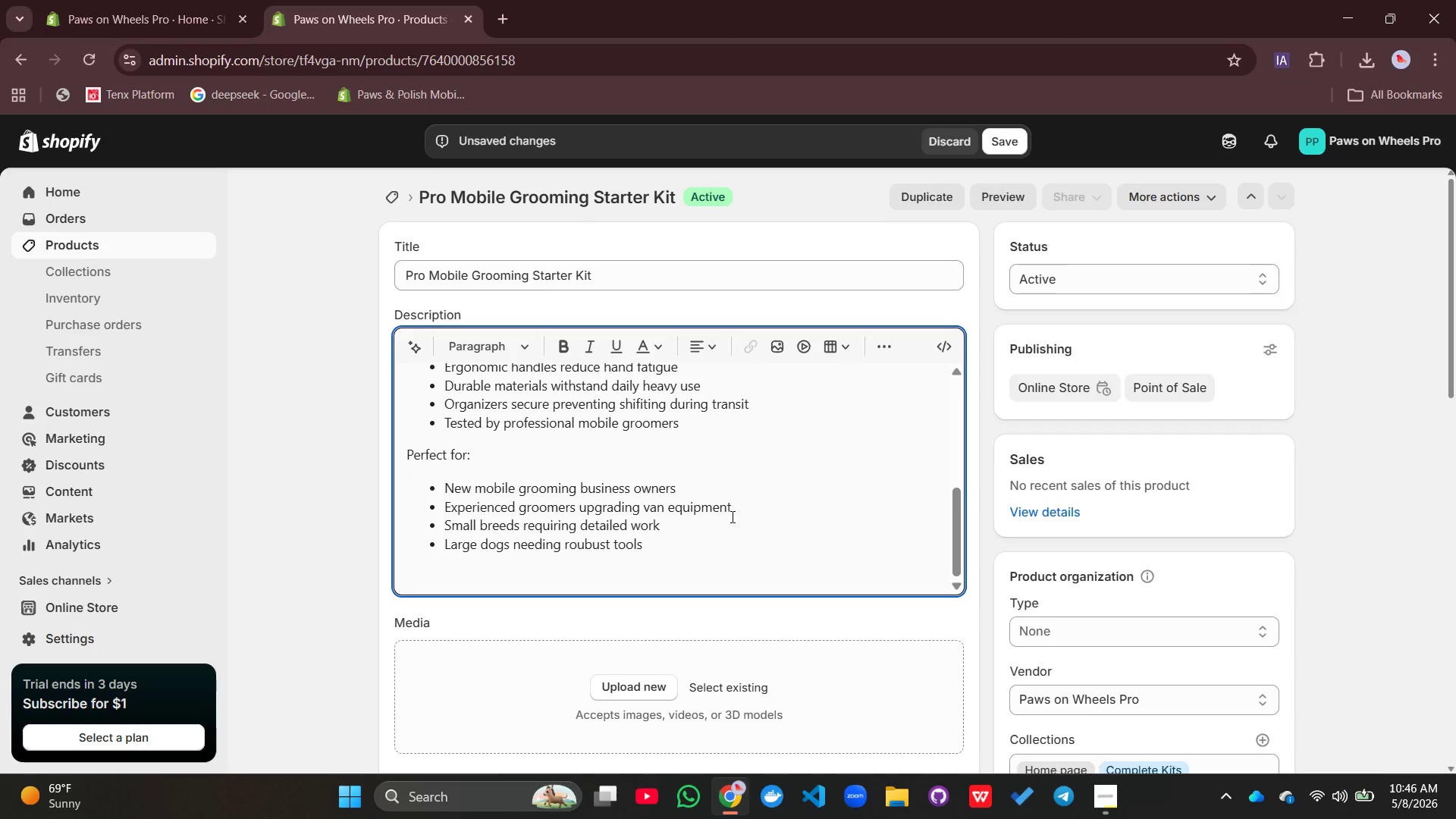 
type(Why choose this Ki)
 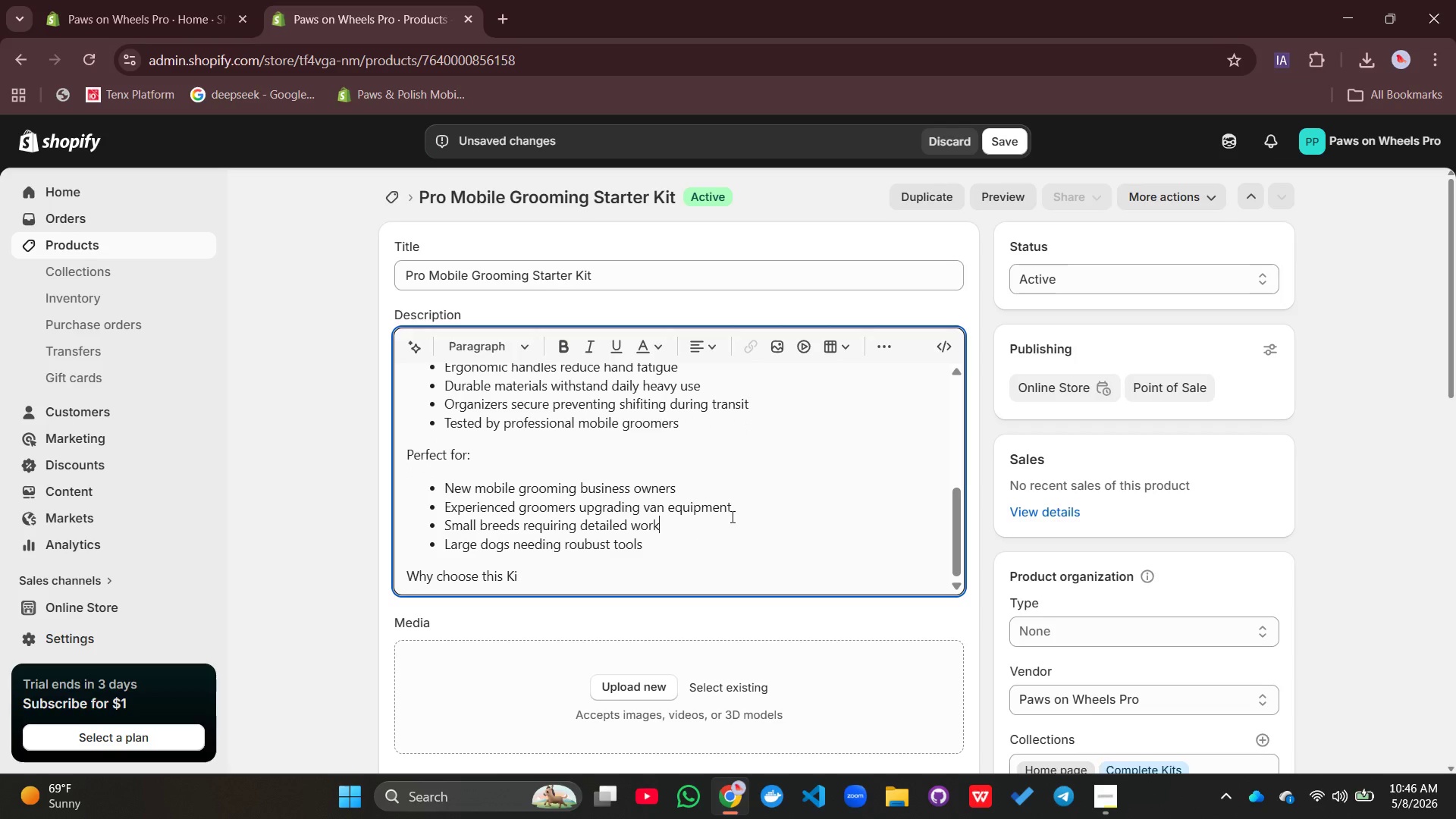 
left_click([731, 516])
 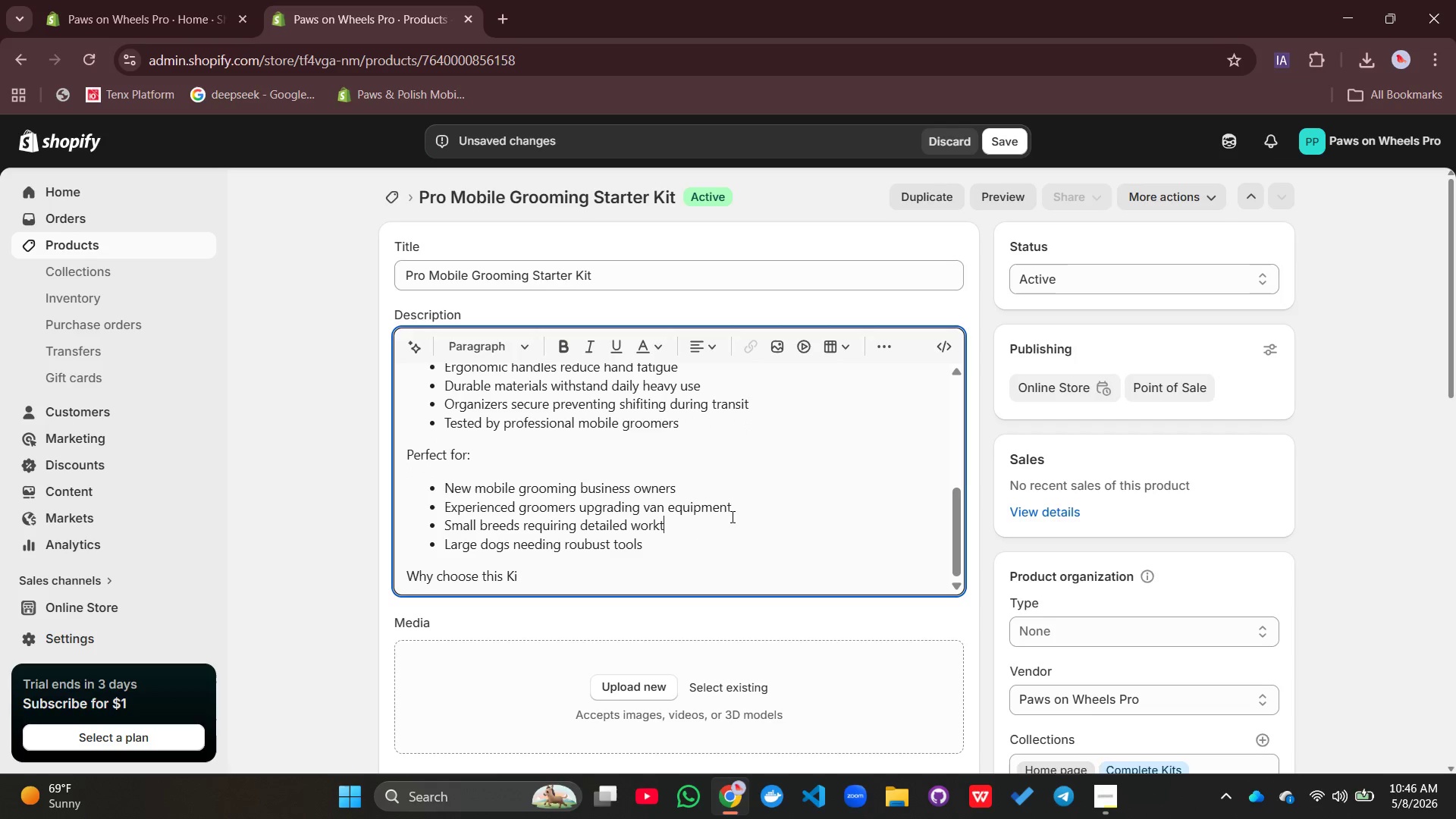 
key(T)
 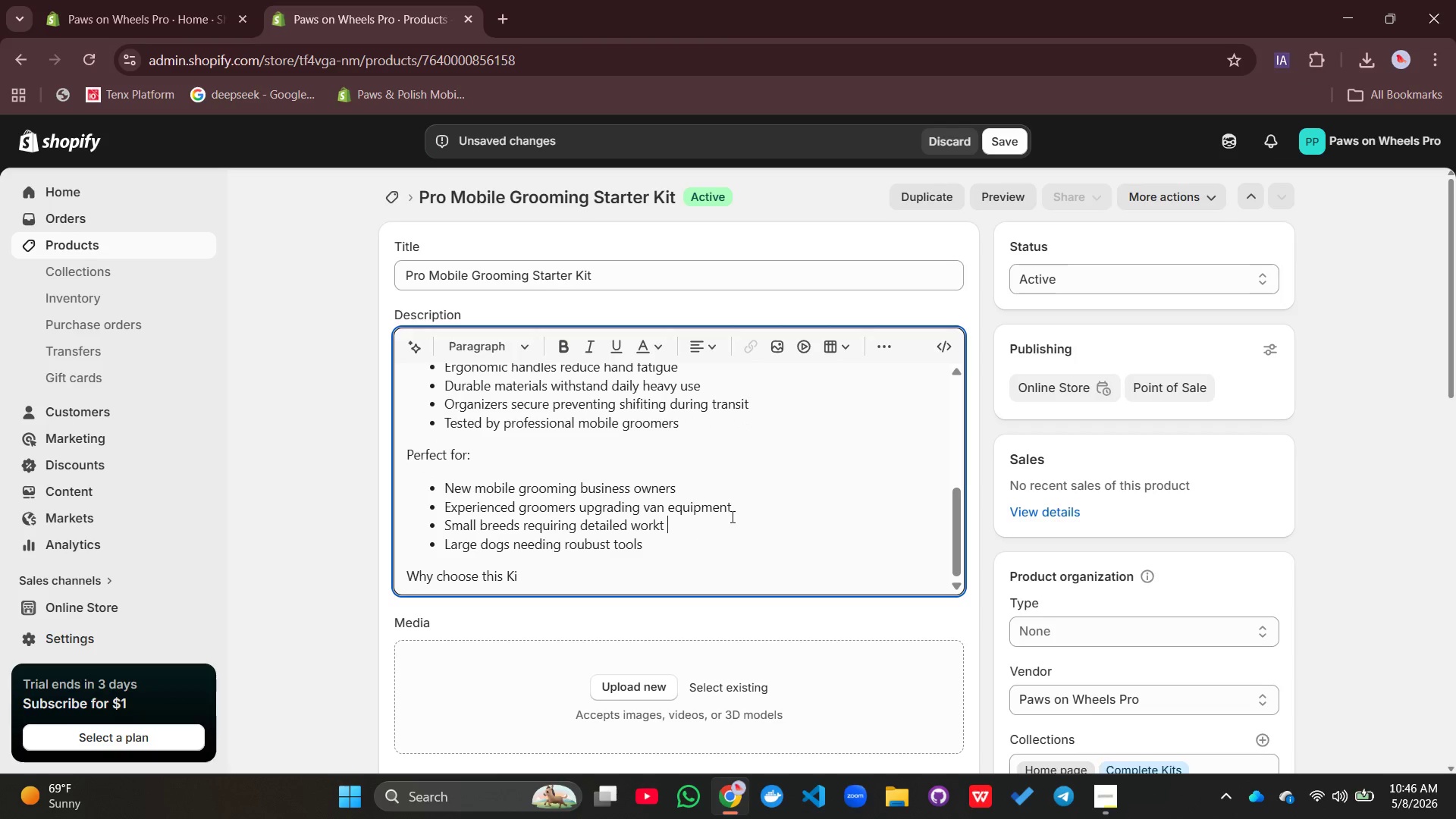 
key(Space)
 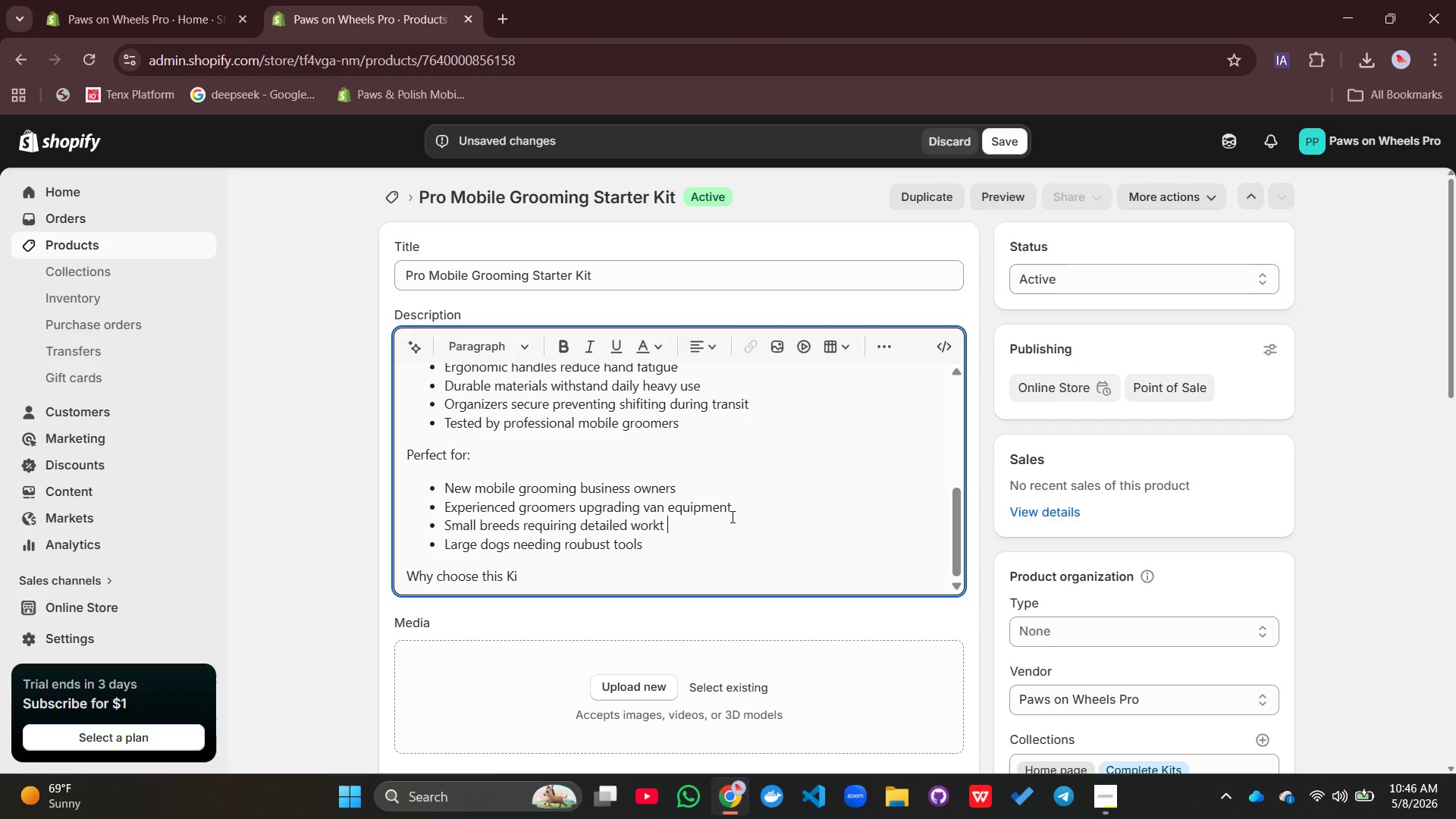 
key(Shift+Semicolon)
 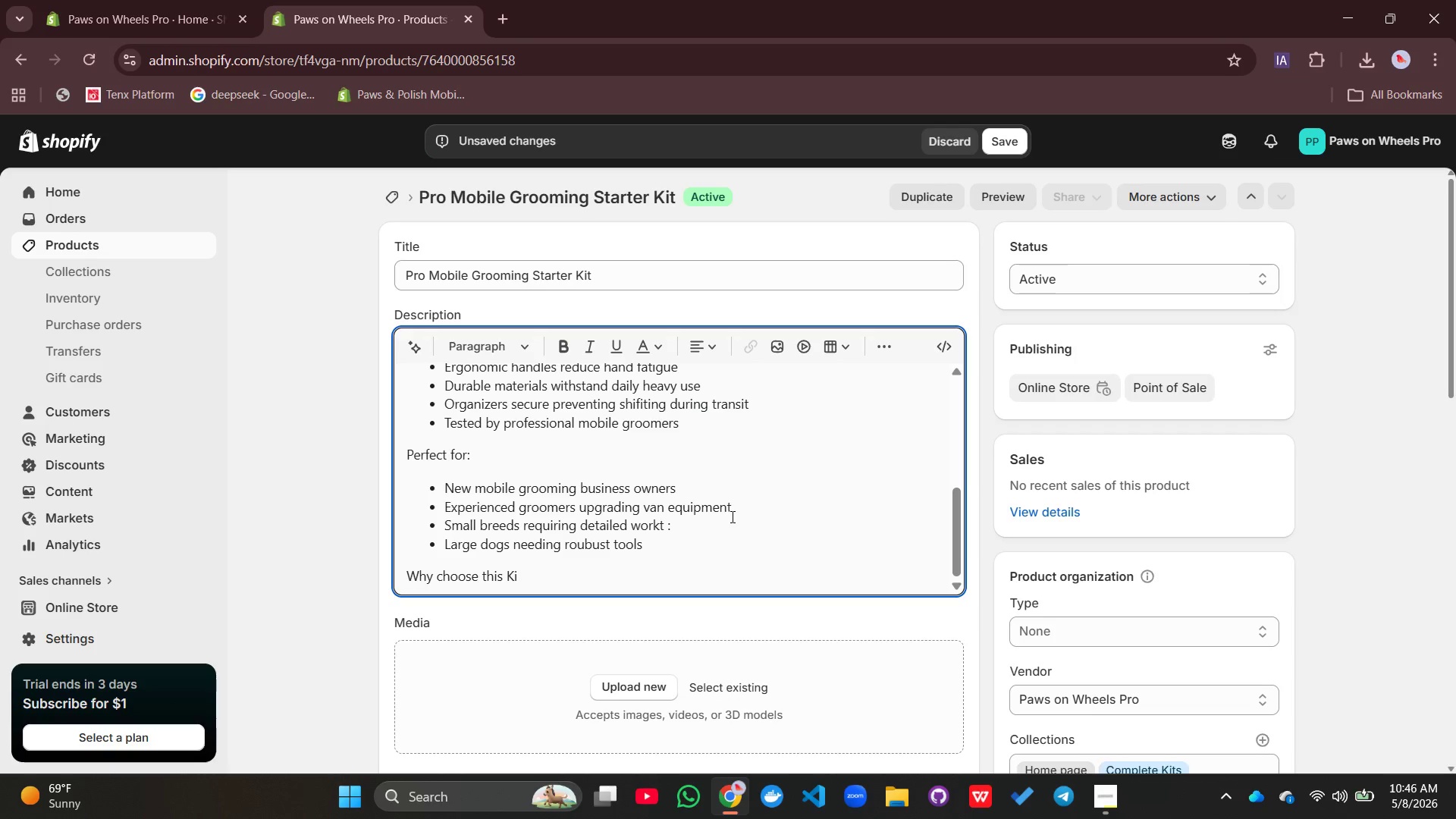 
key(Backspace)
 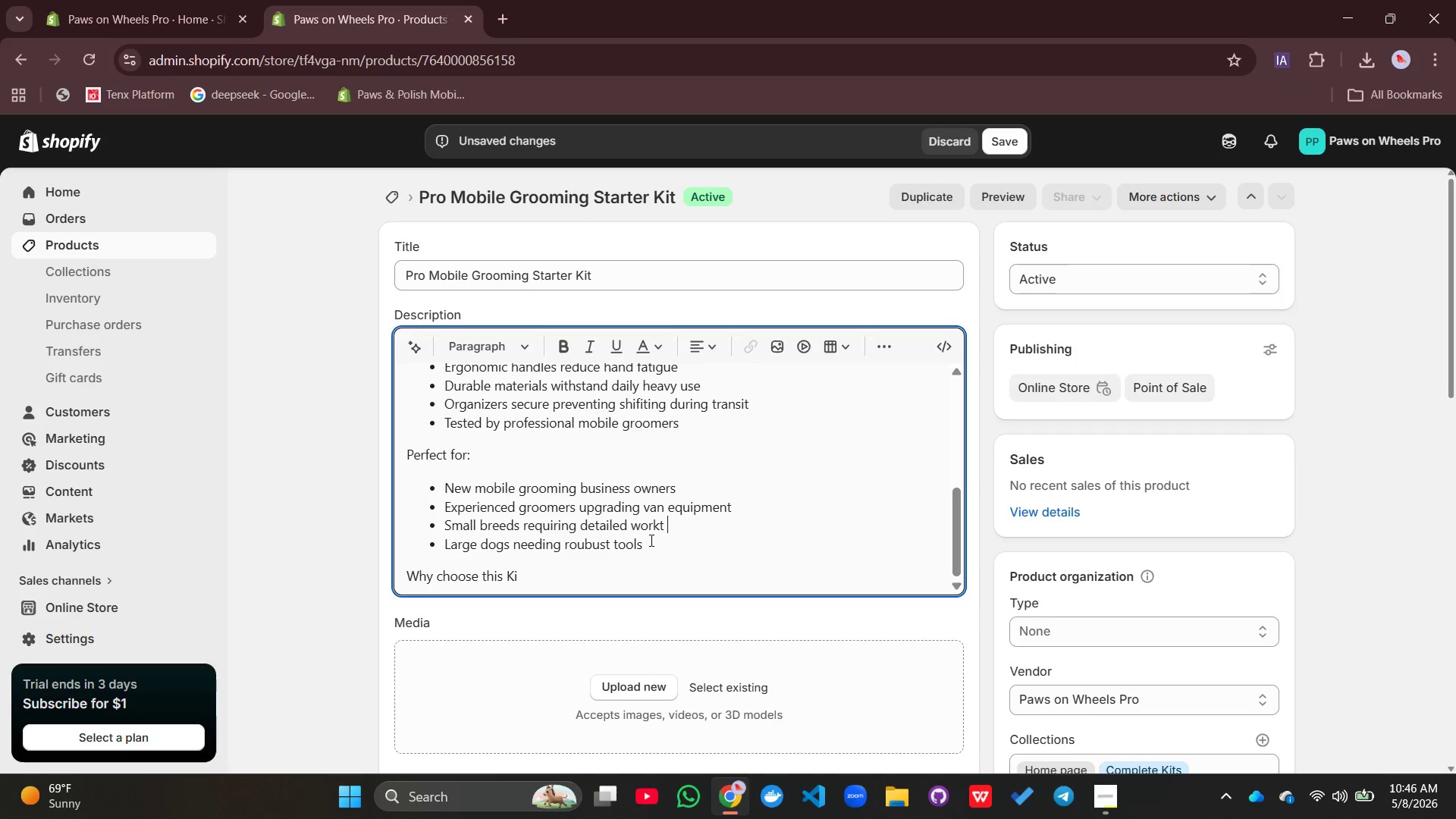 
key(Backspace)
 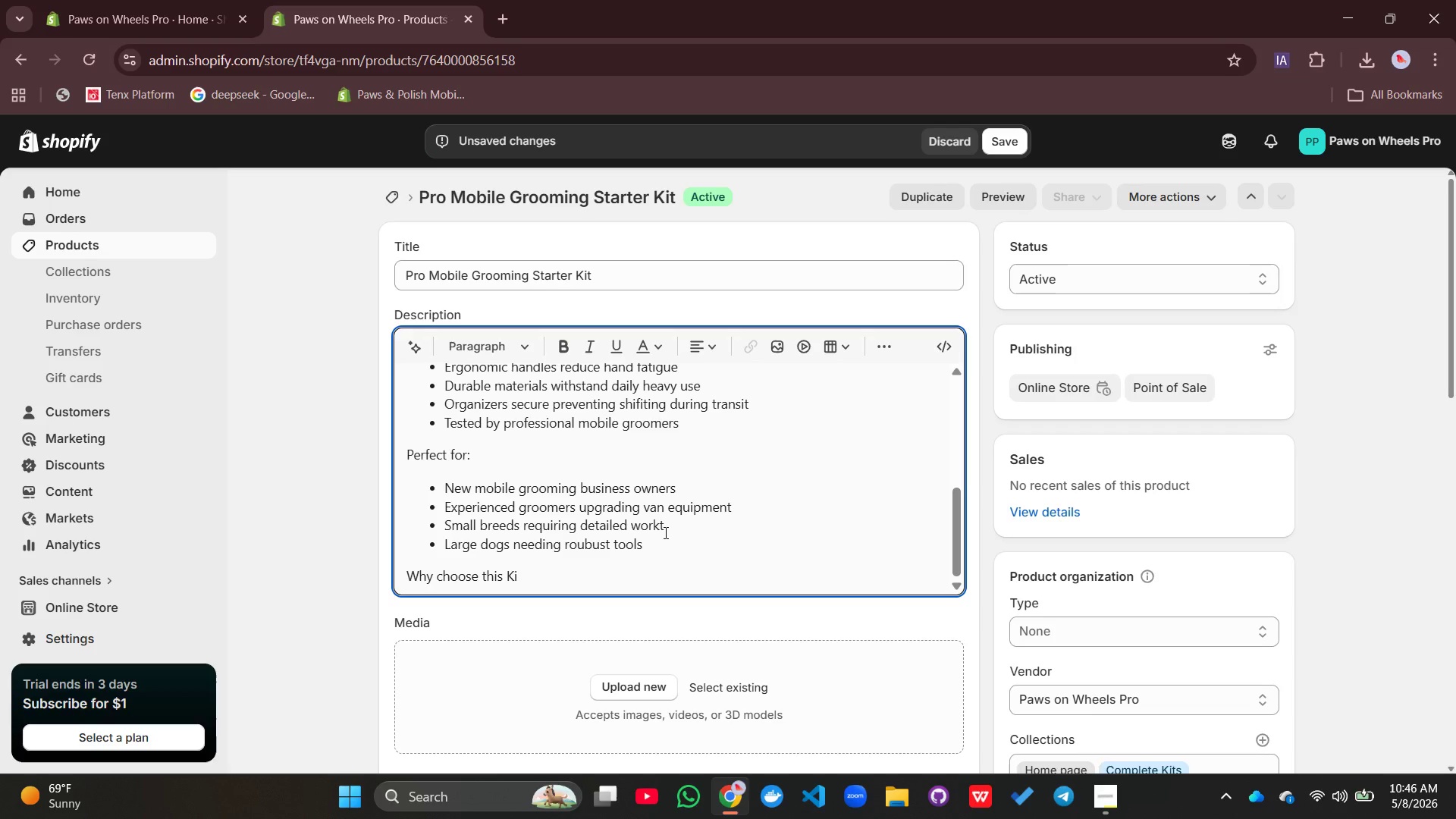 
key(Equal)
 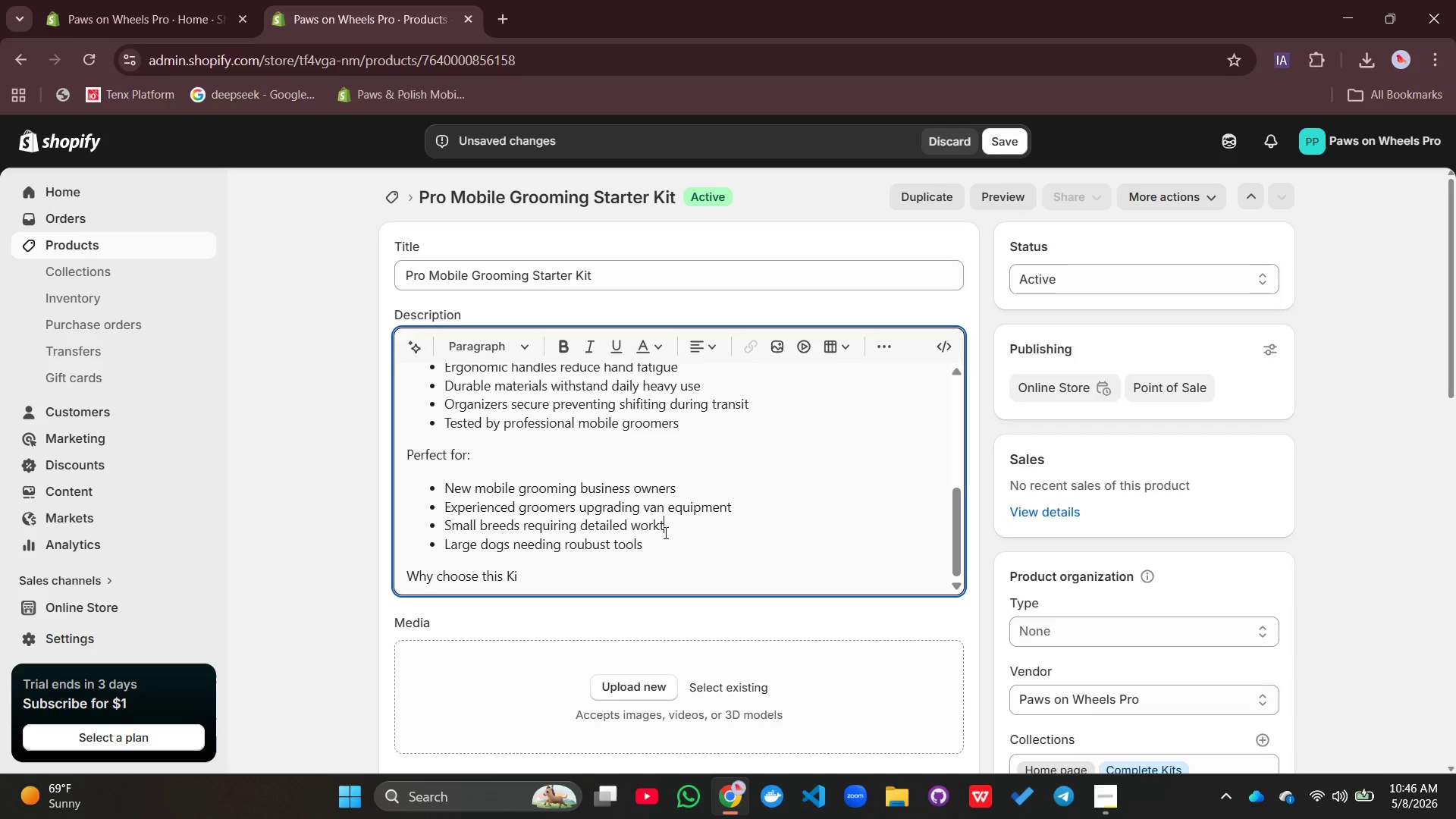 
key(Backspace)
 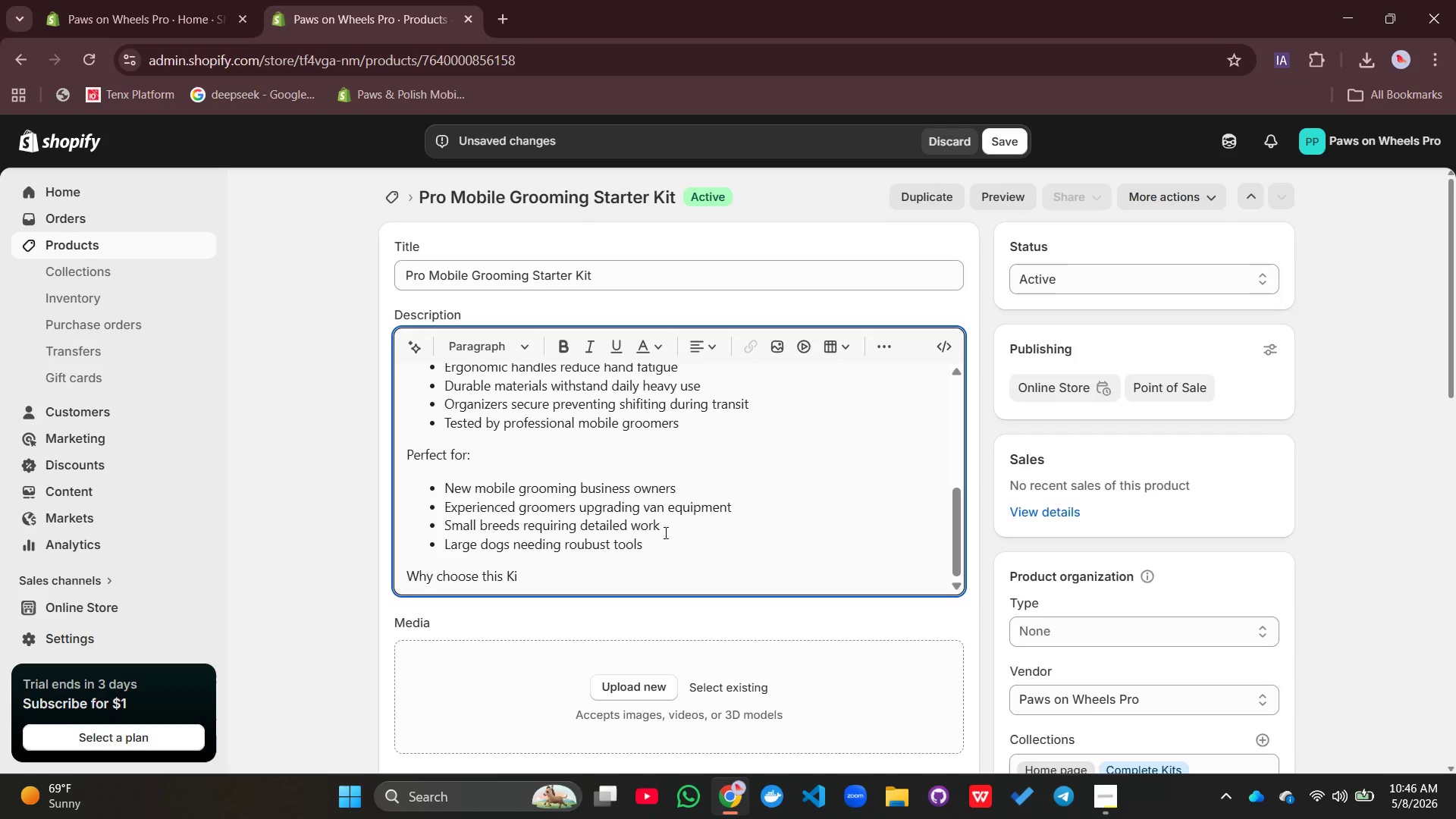 
key(Backspace)
 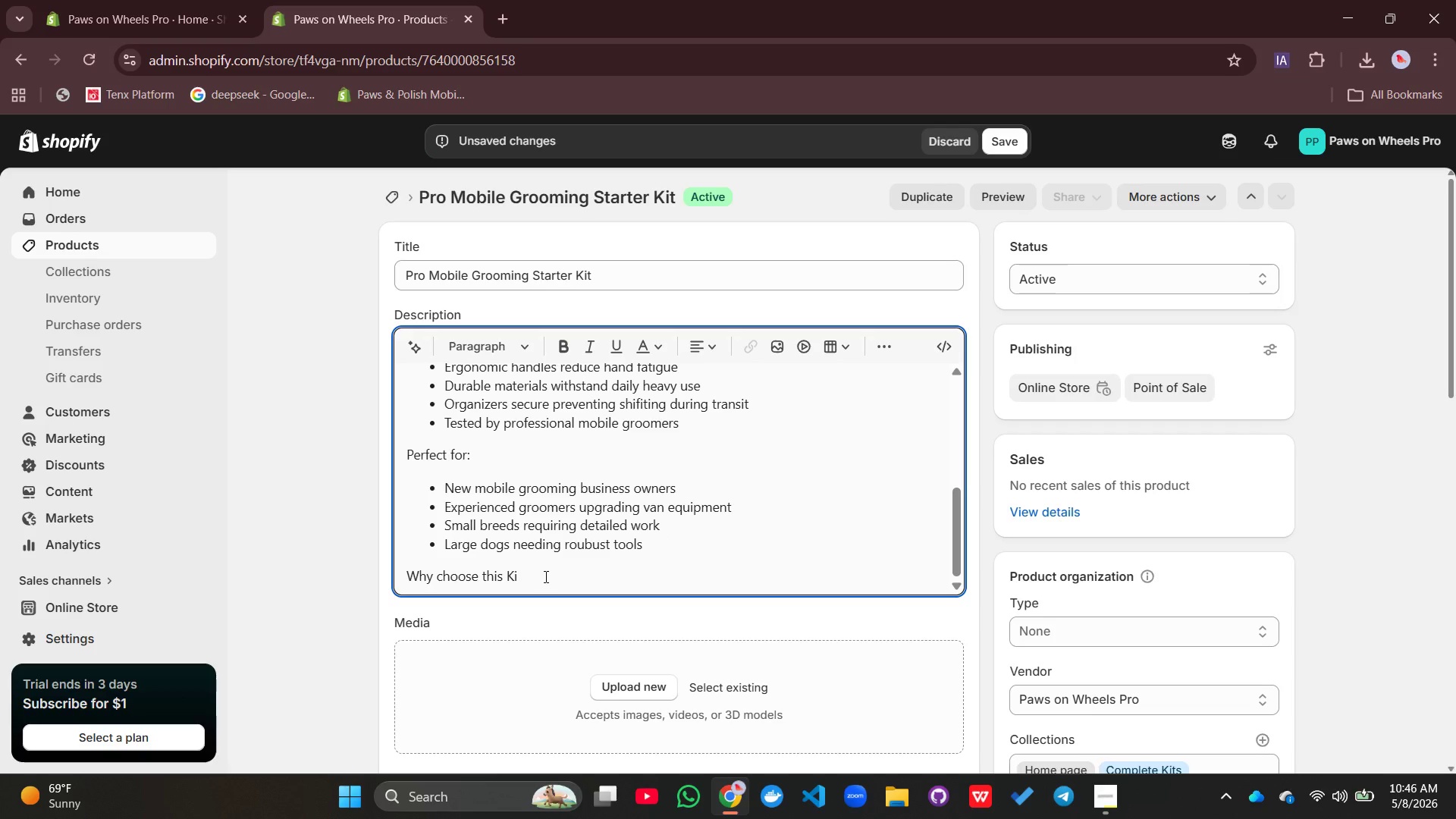 
left_click([538, 574])
 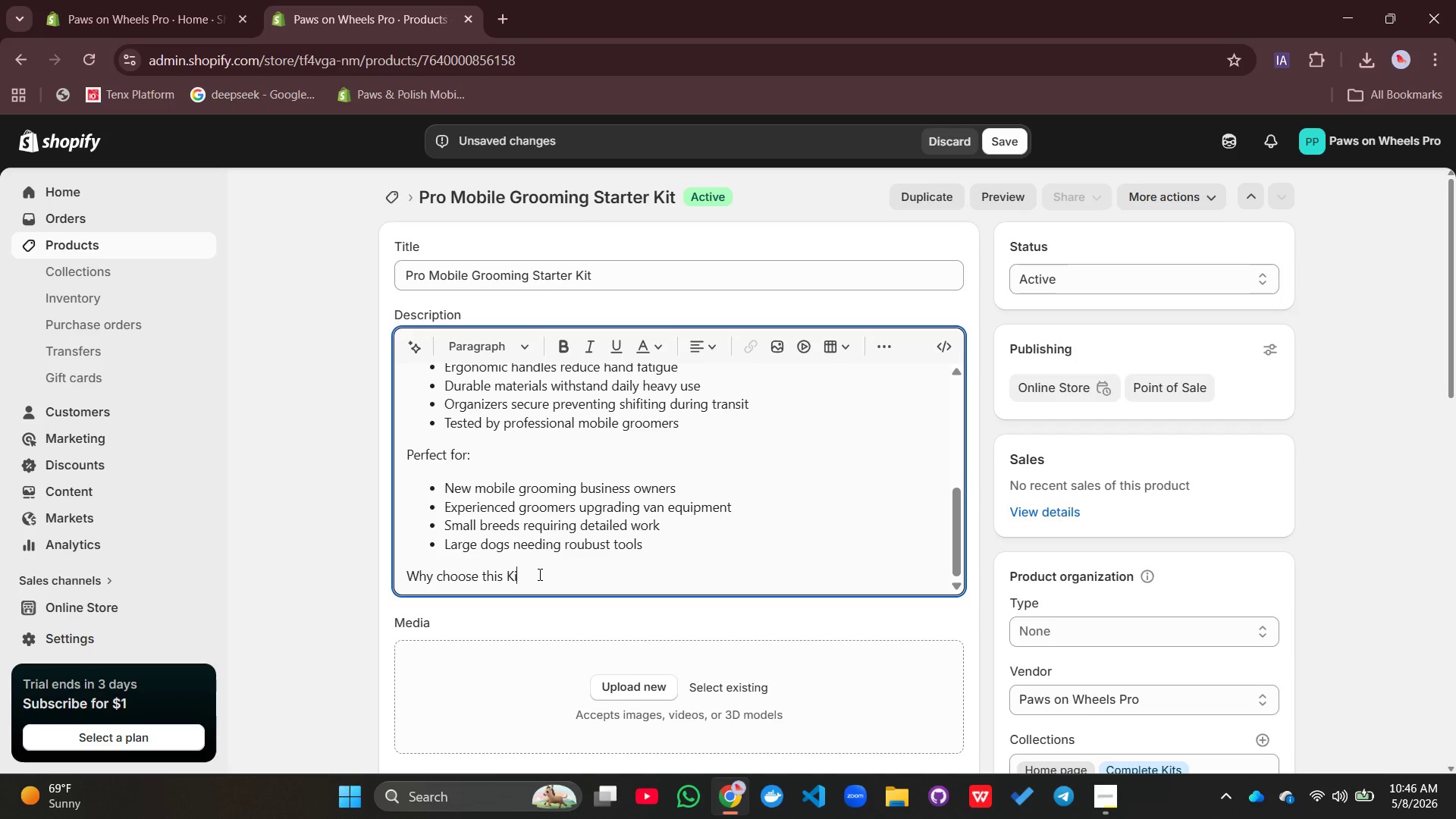 
key(Shift+ShiftLeft)
 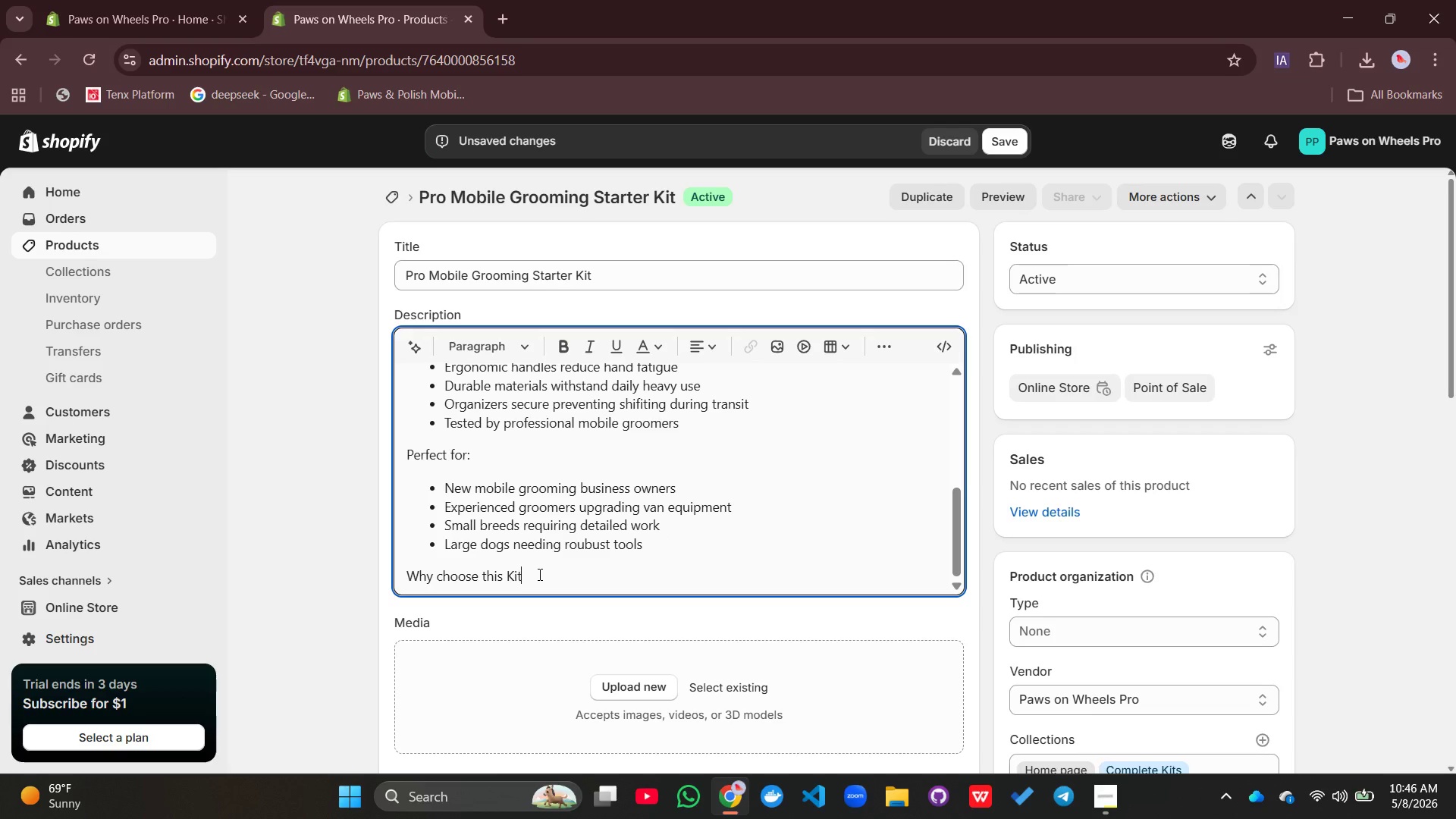 
key(T)
 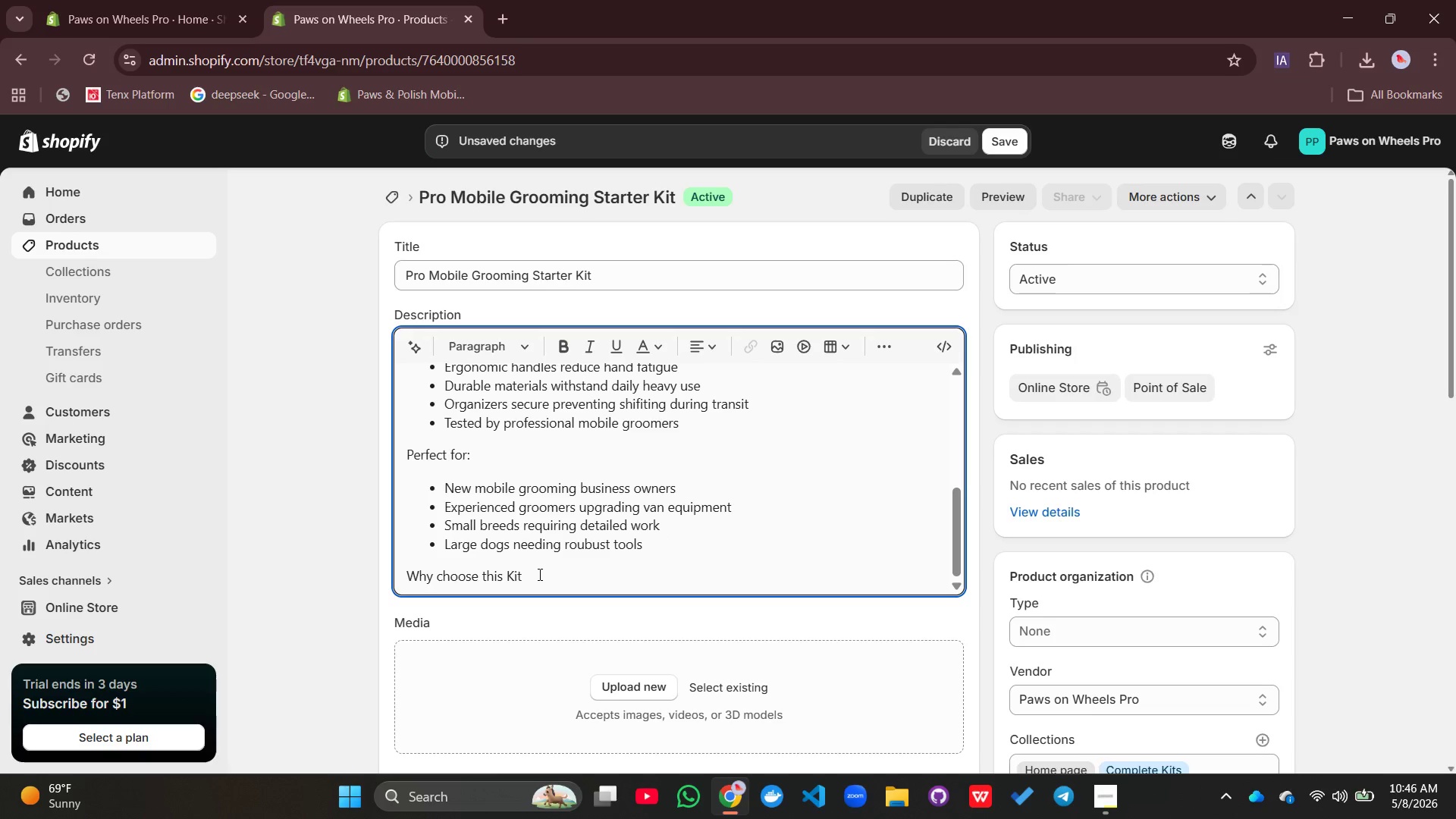 
key(Shift+ShiftLeft)
 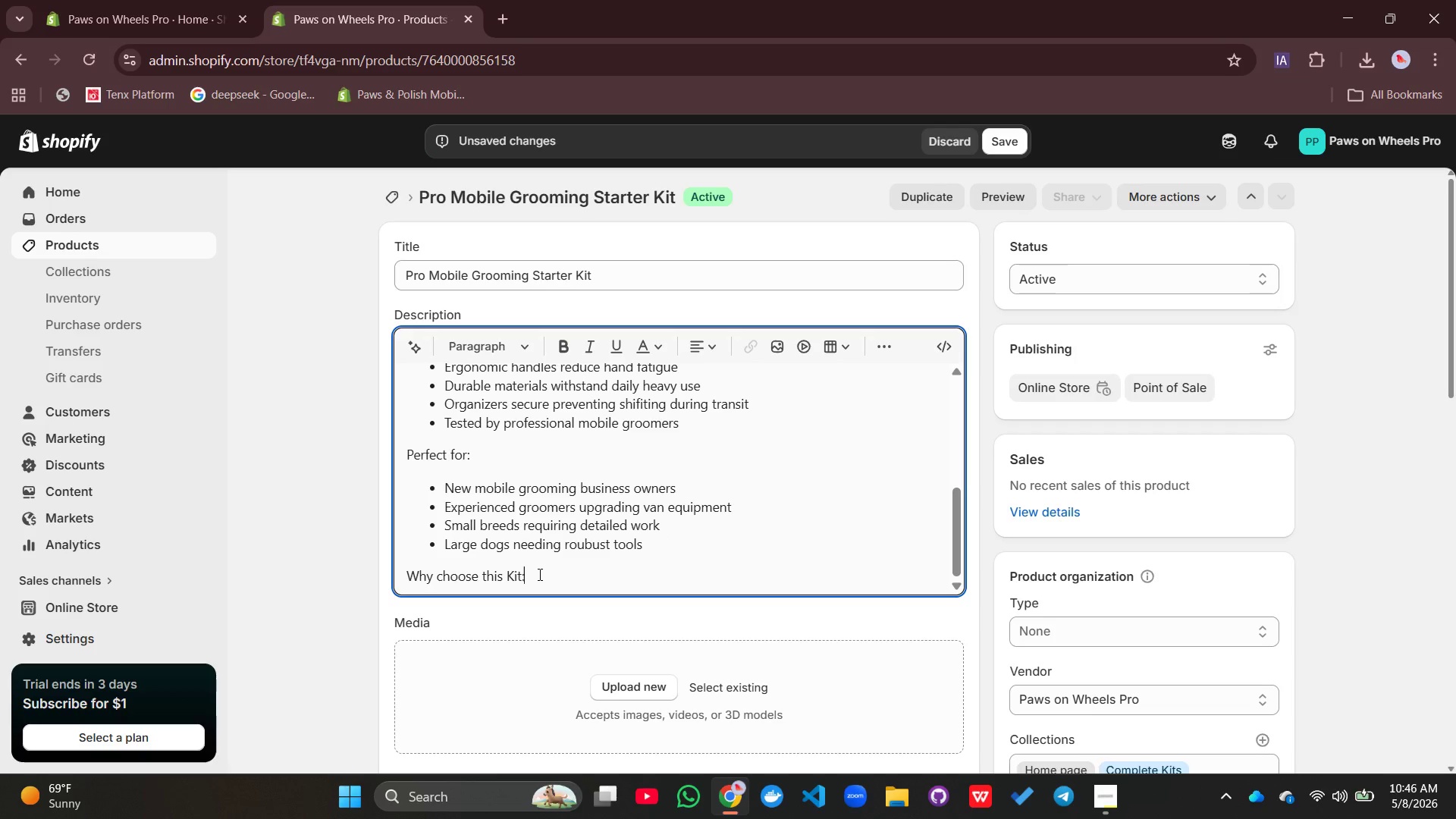 
key(Shift+Semicolon)
 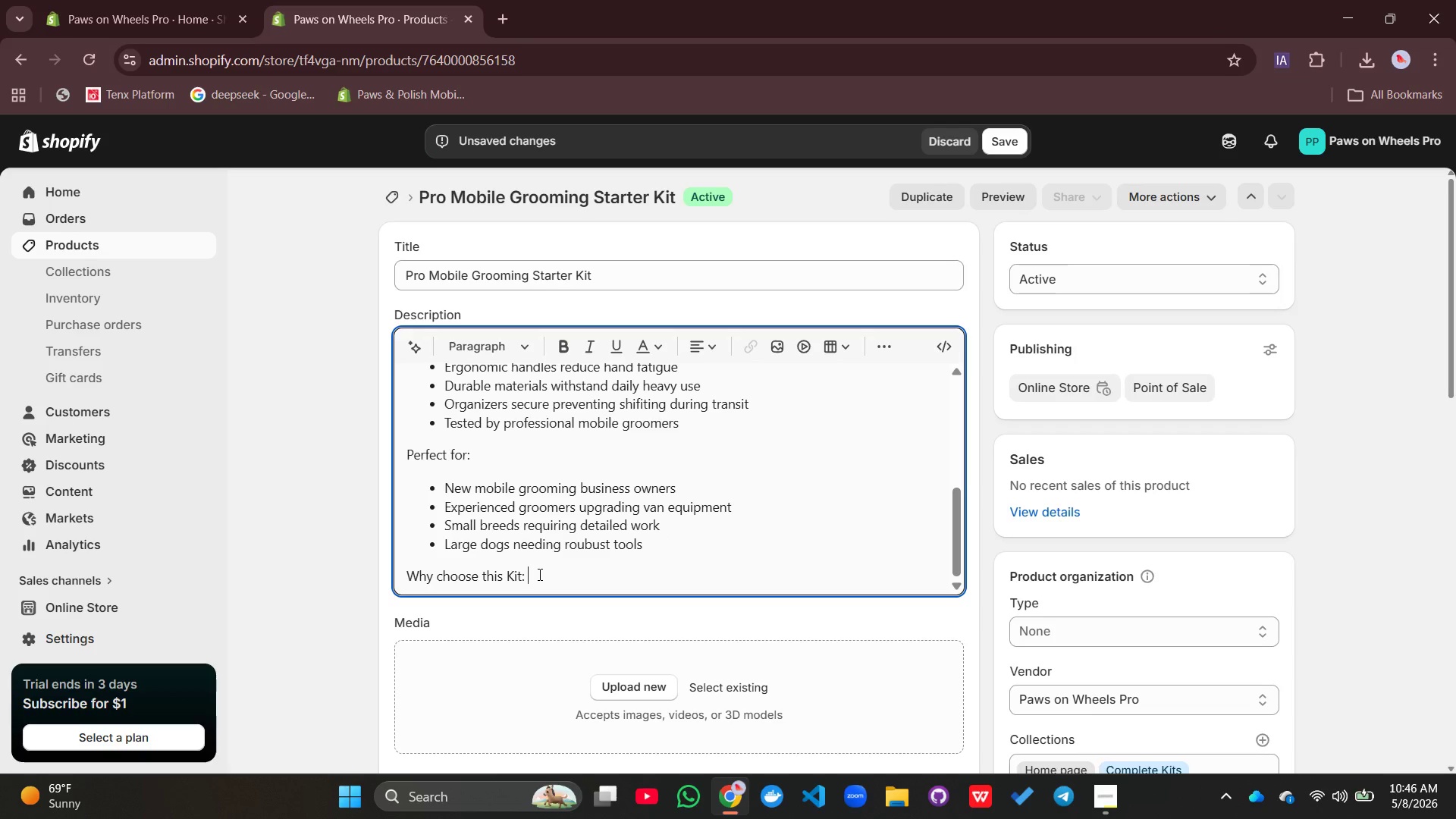 
key(Space)
 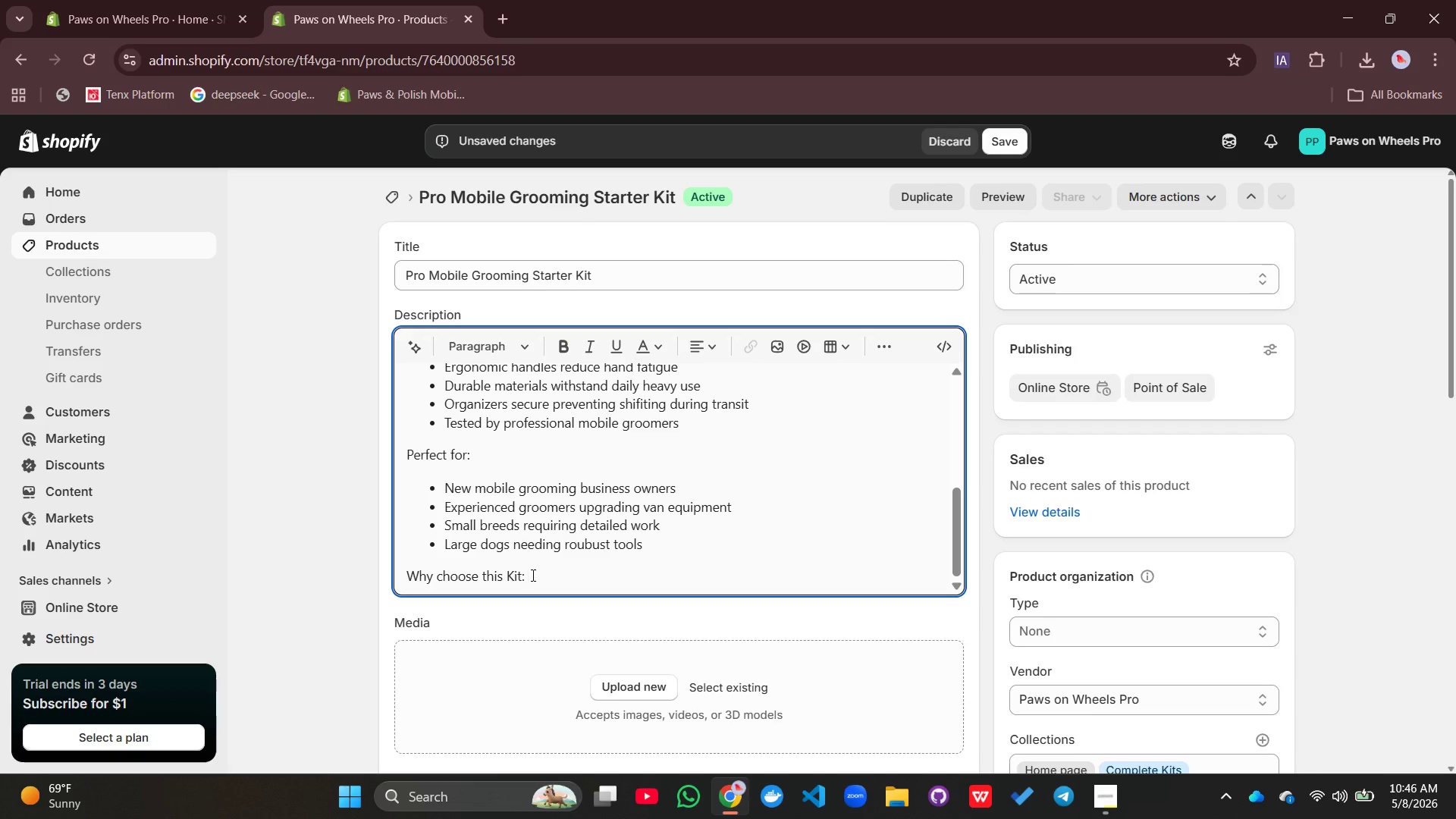 
type(Save significantly co)
 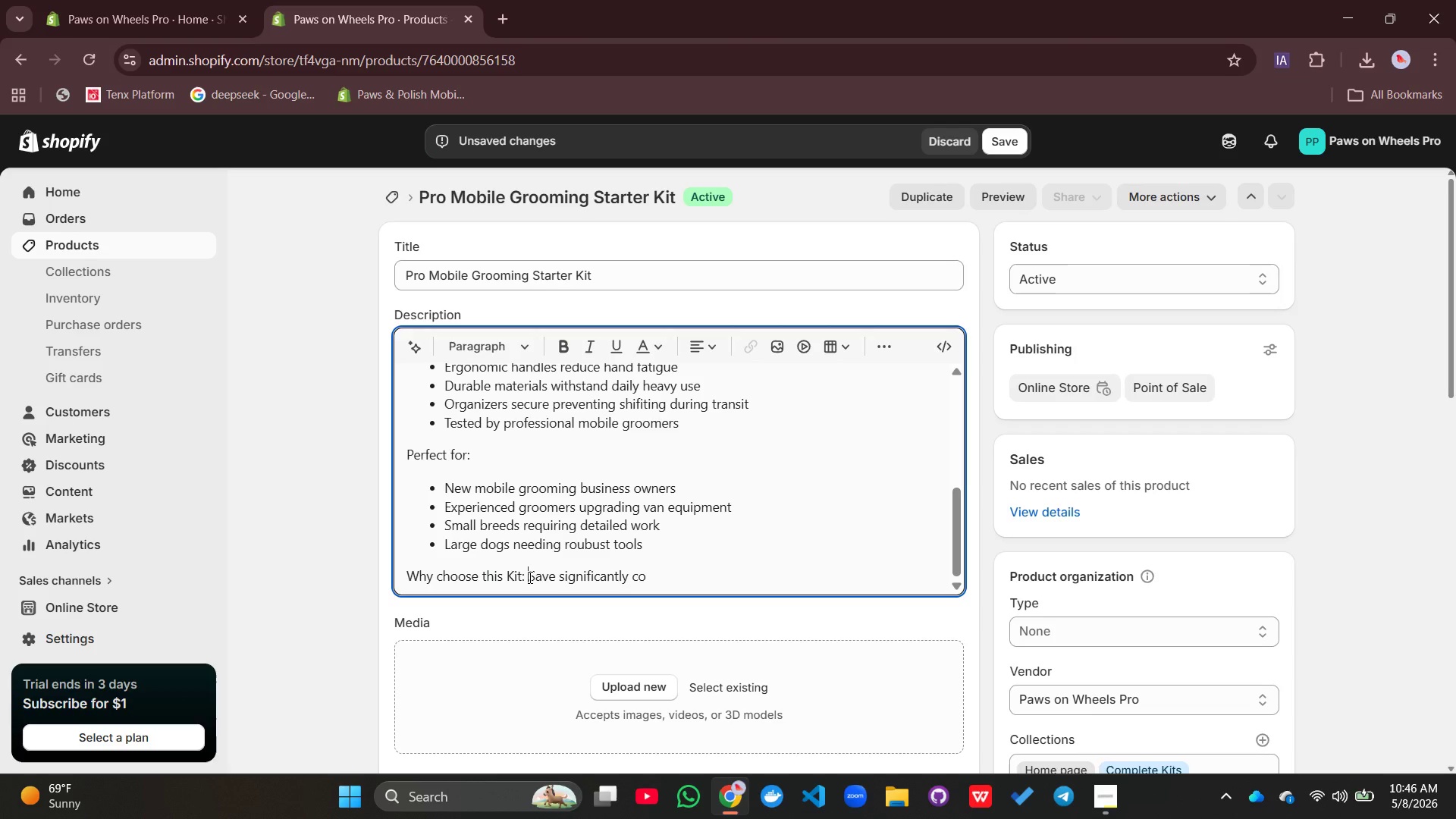 
left_click([529, 577])
 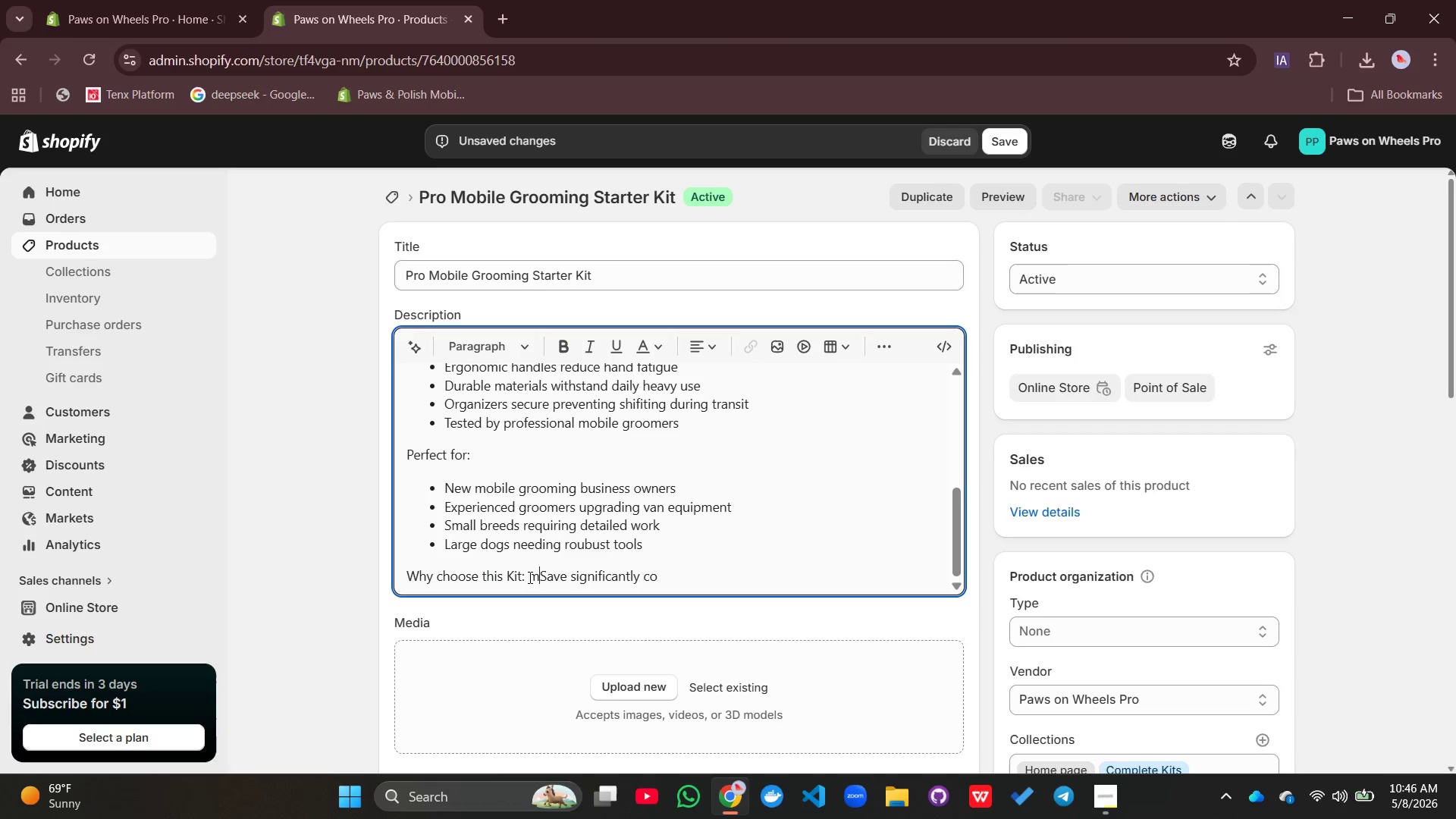 
type(mpa)
 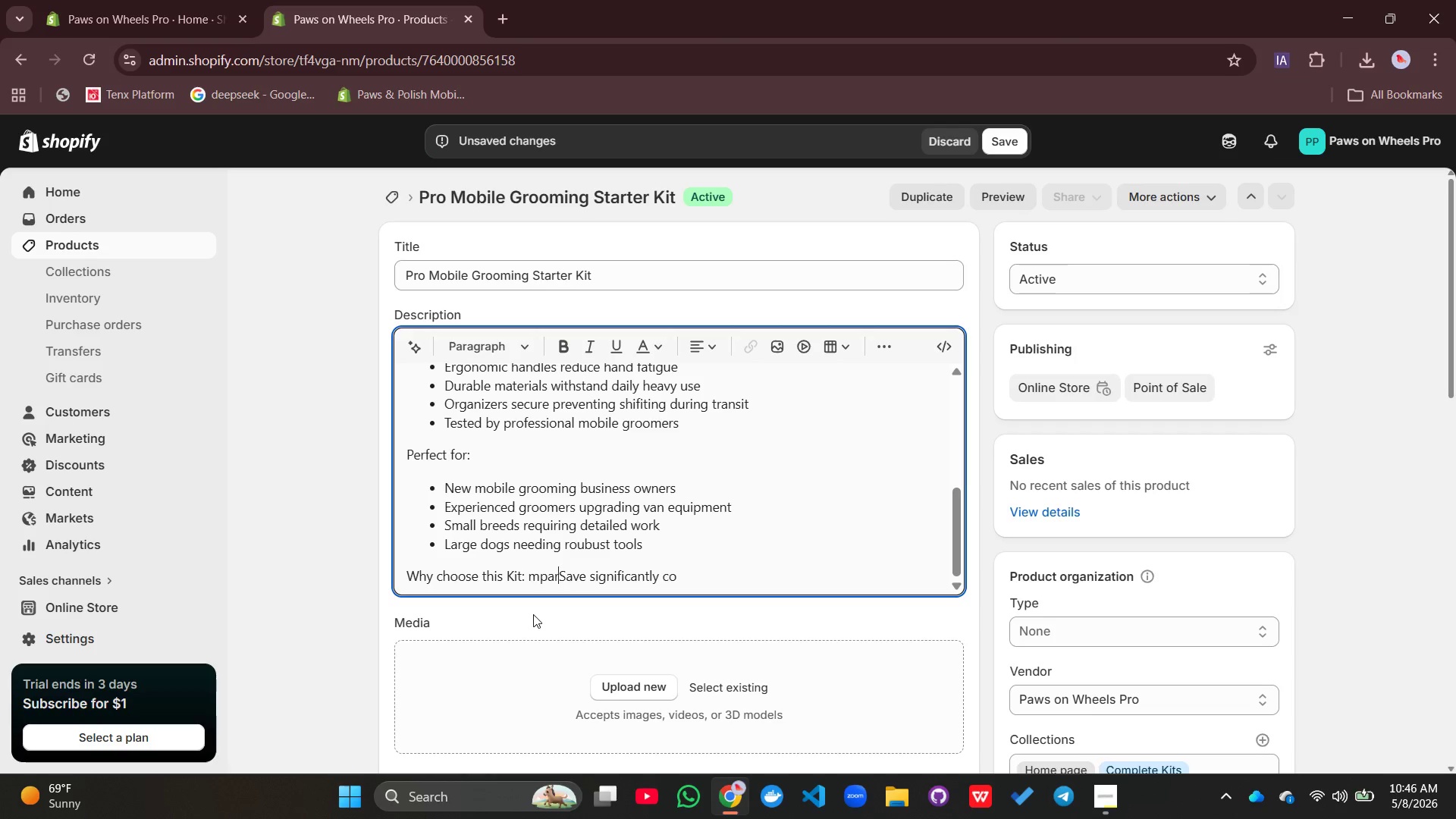 
type(red)
key(Backspace)
key(Backspace)
key(Backspace)
key(Backspace)
key(Backspace)
key(Backspace)
 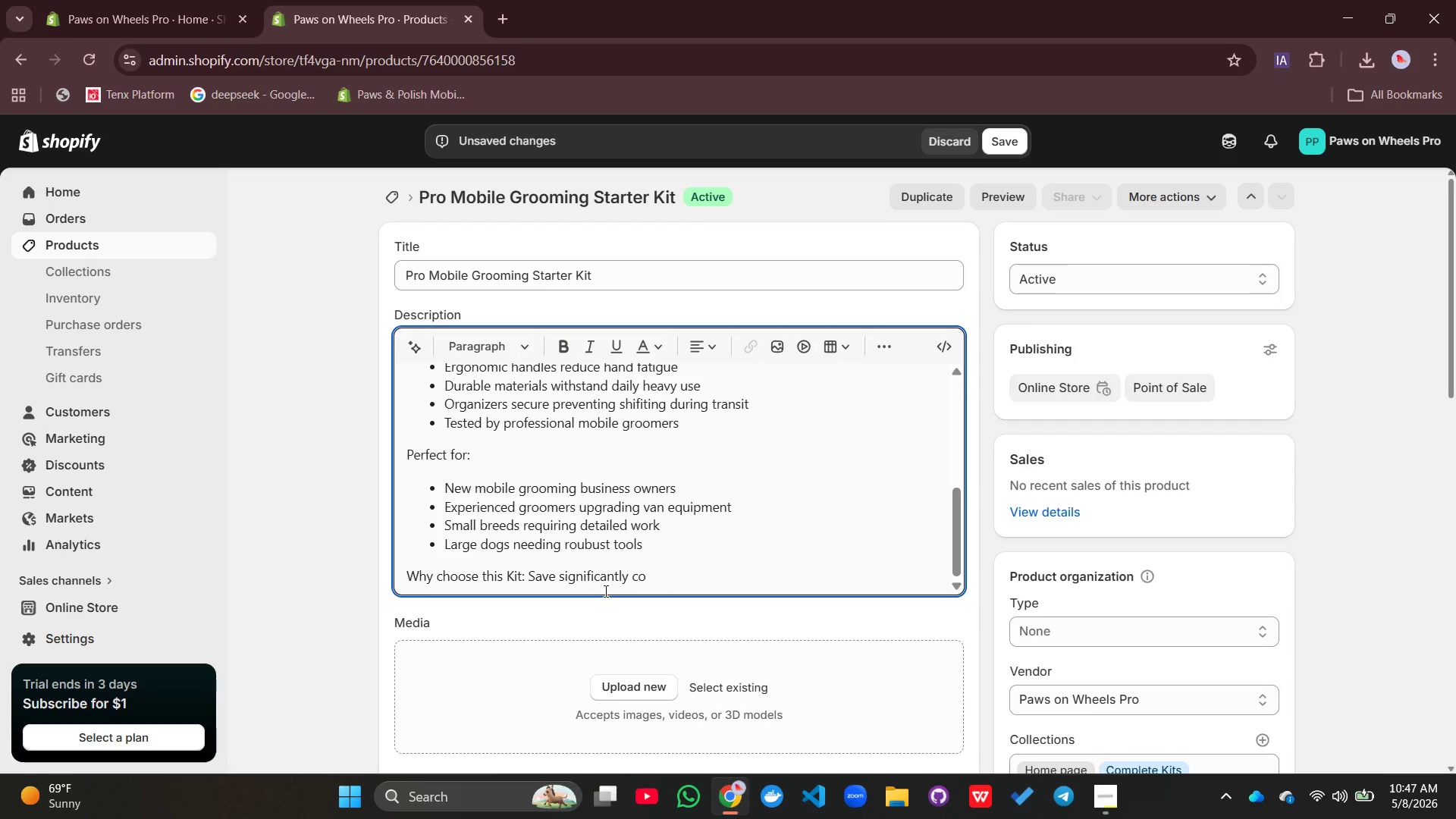 
left_click([667, 583])
 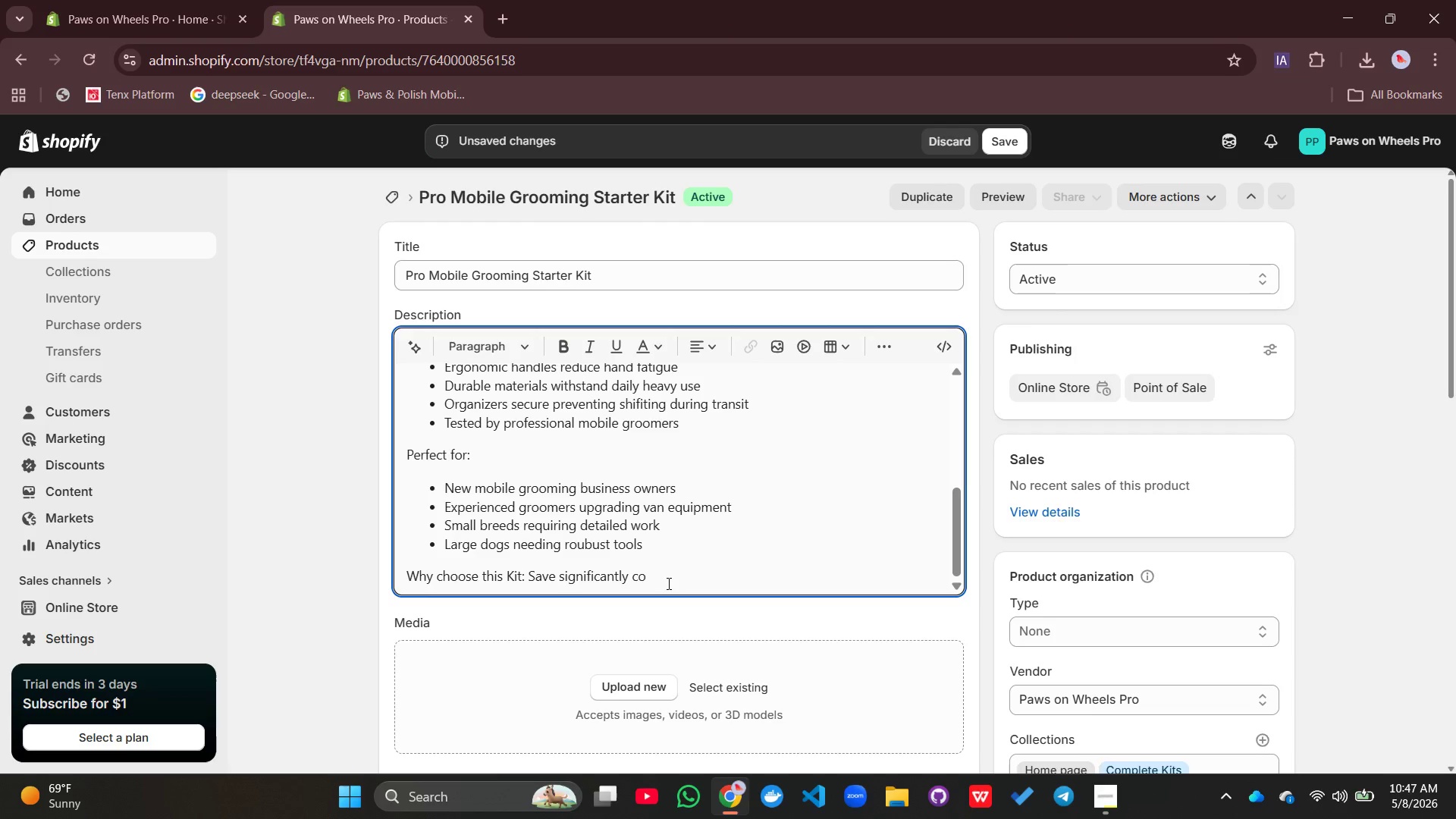 
type(mpared ti)
key(Backspace)
type(o purchasing each item separetly)
key(Backspace)
key(Backspace)
type(ely)
 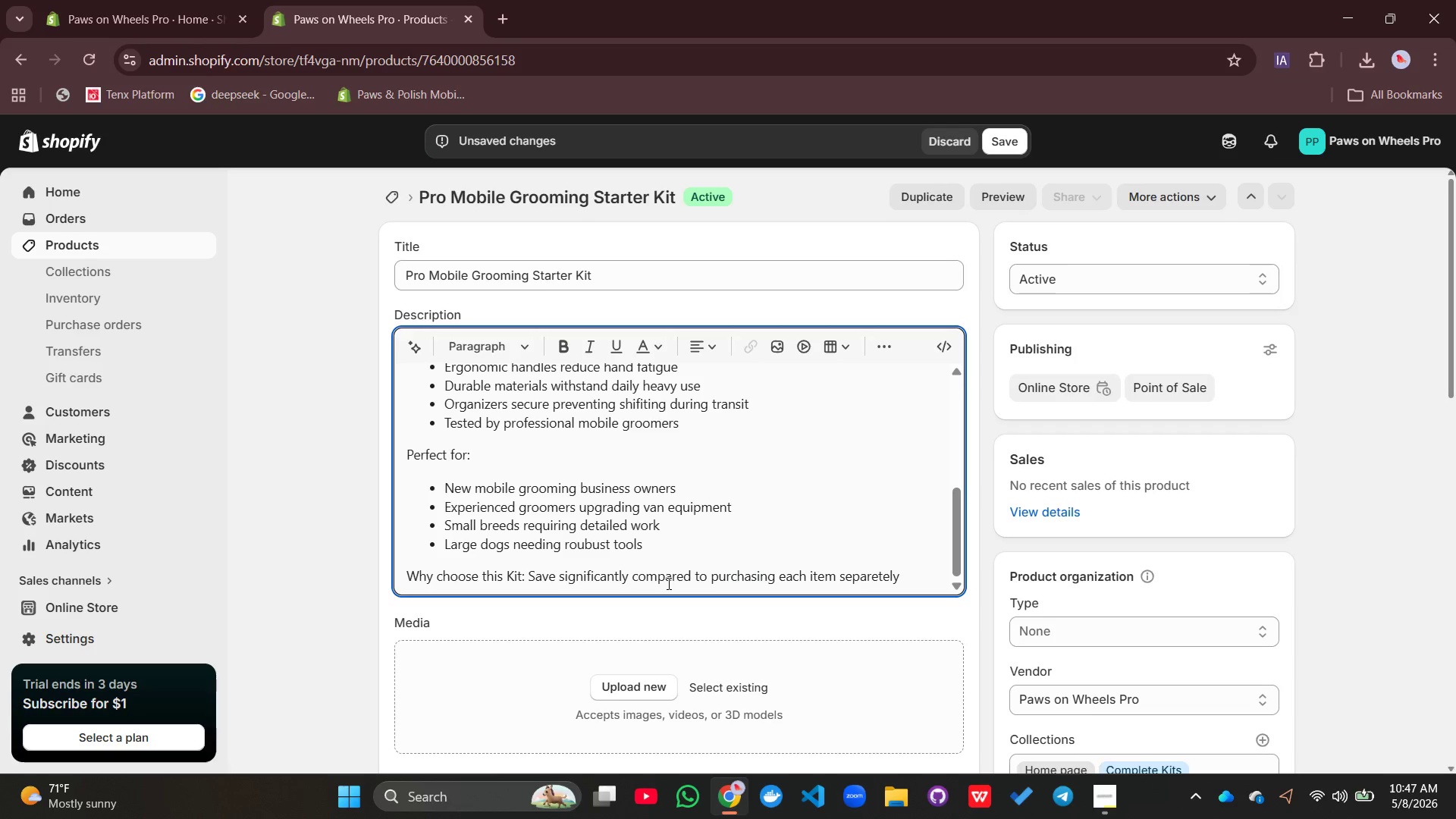 
type(. all tools include a one-year warranty against manufacturing defects. Start your mobie=)
key(Backspace)
key(Backspace)
type(le grooming journey with confidence using this professional curated starter kit.)
 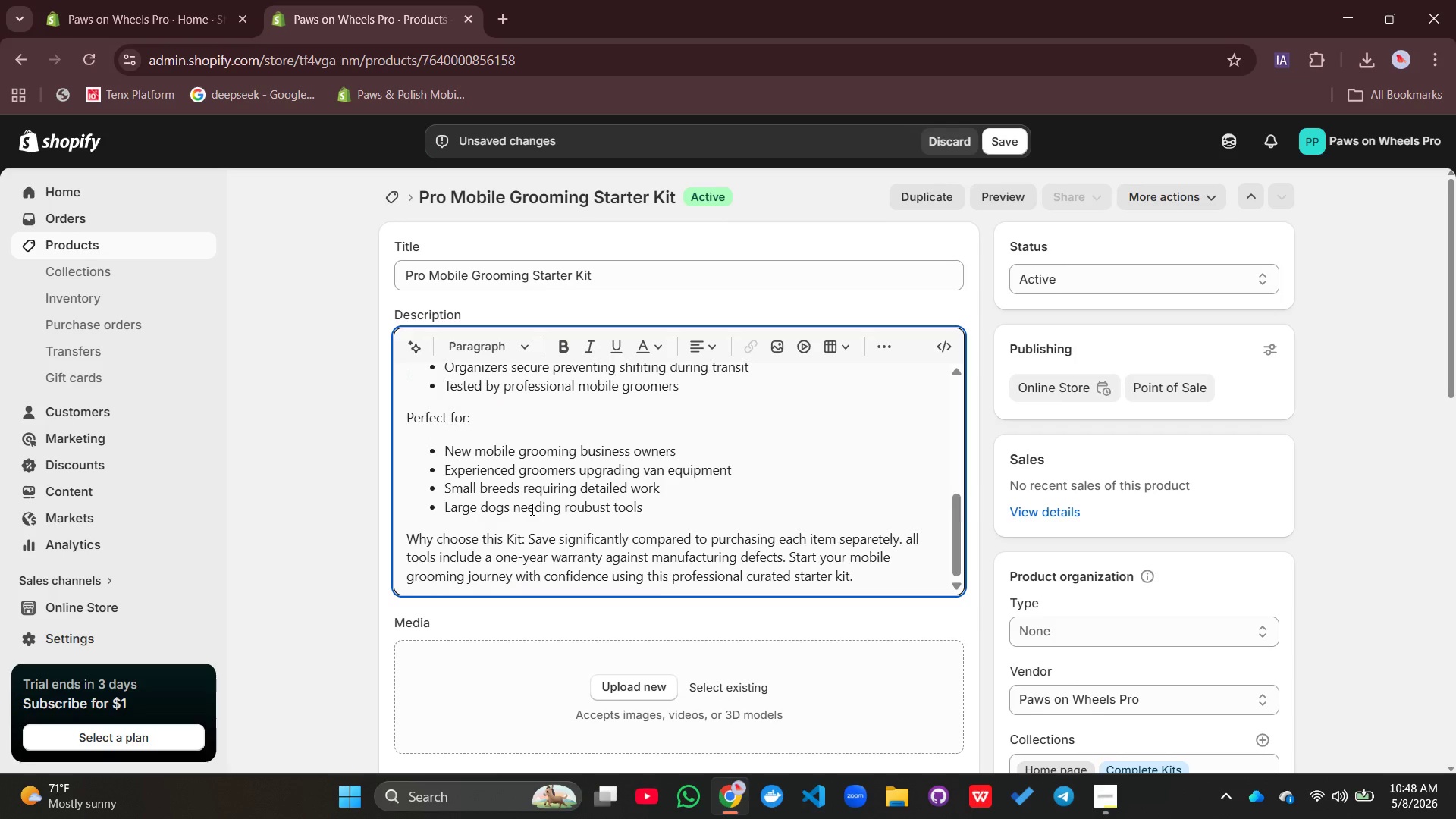 
wait(6.73)
 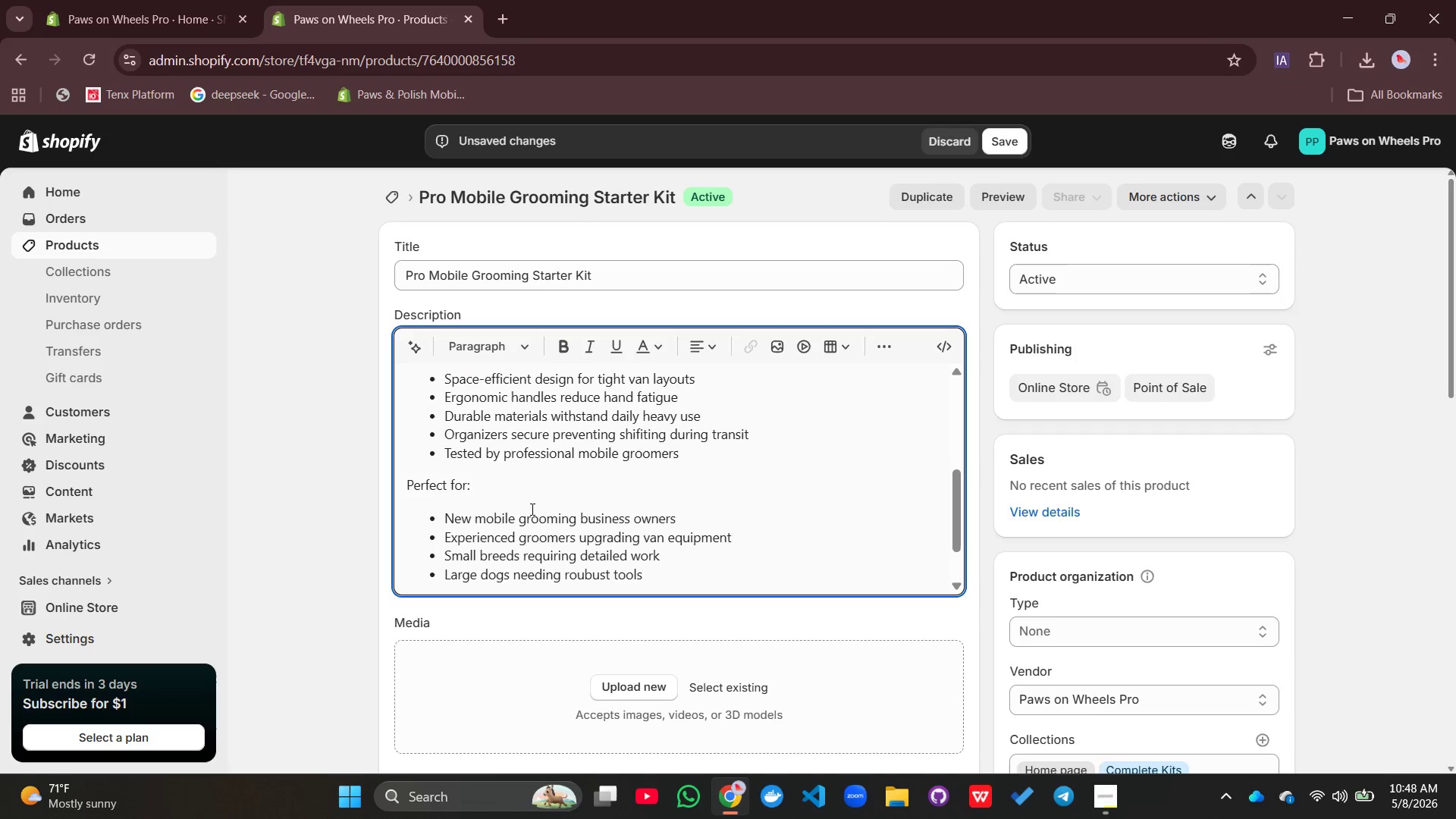 
left_click_drag(start_coordinate=[461, 398], to_coordinate=[396, 384])
 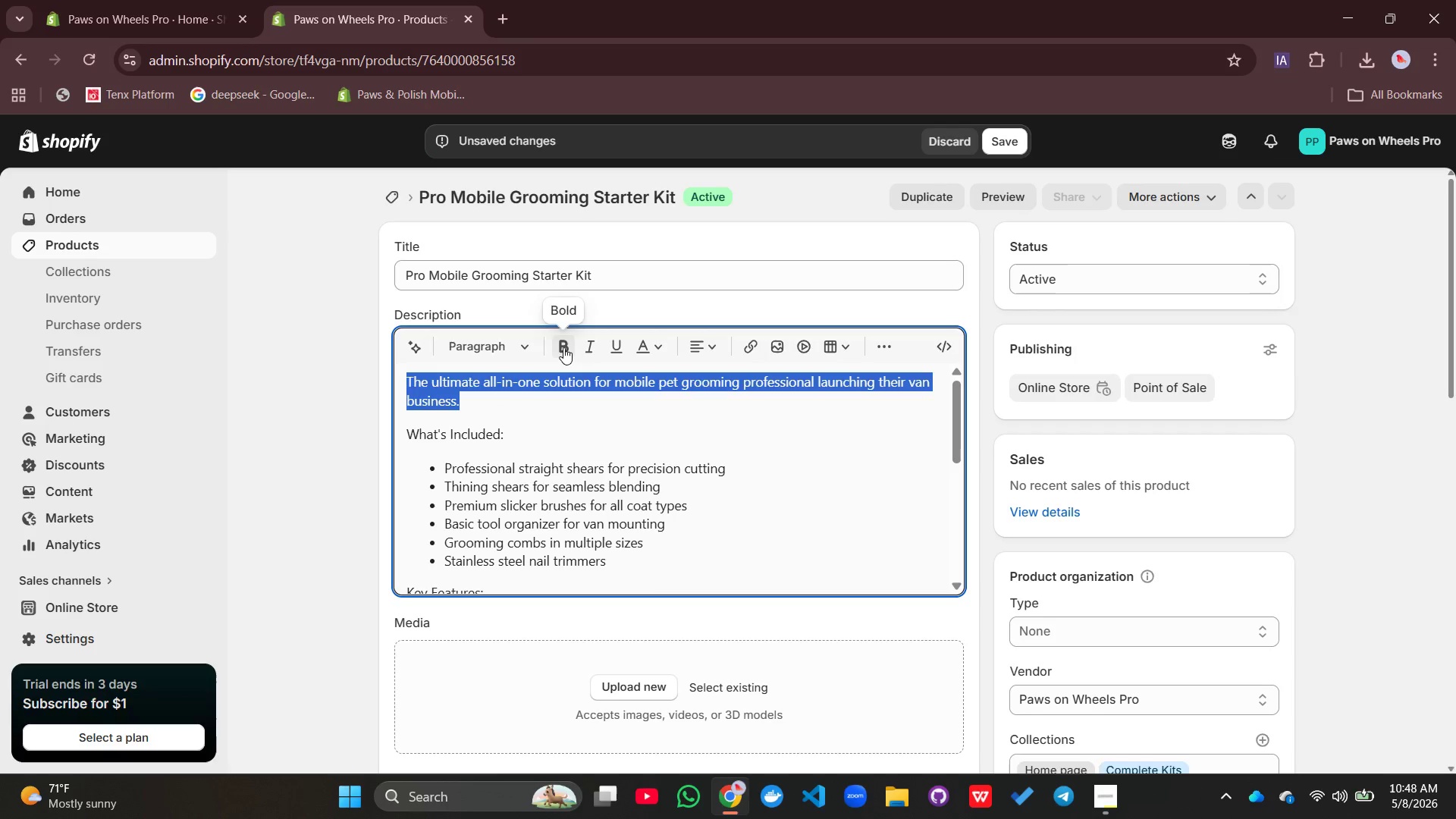 
left_click([563, 347])
 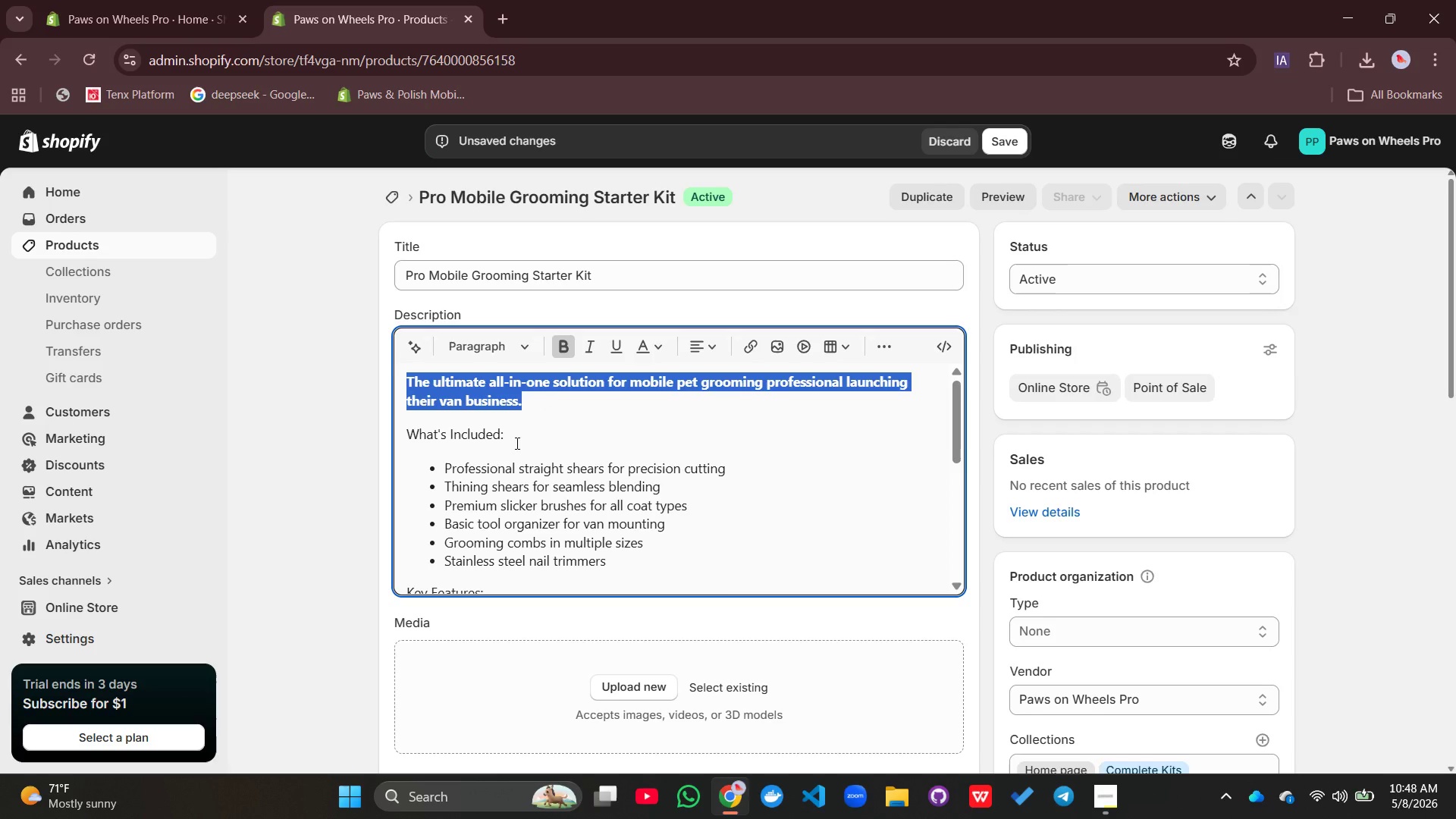 
left_click([514, 443])
 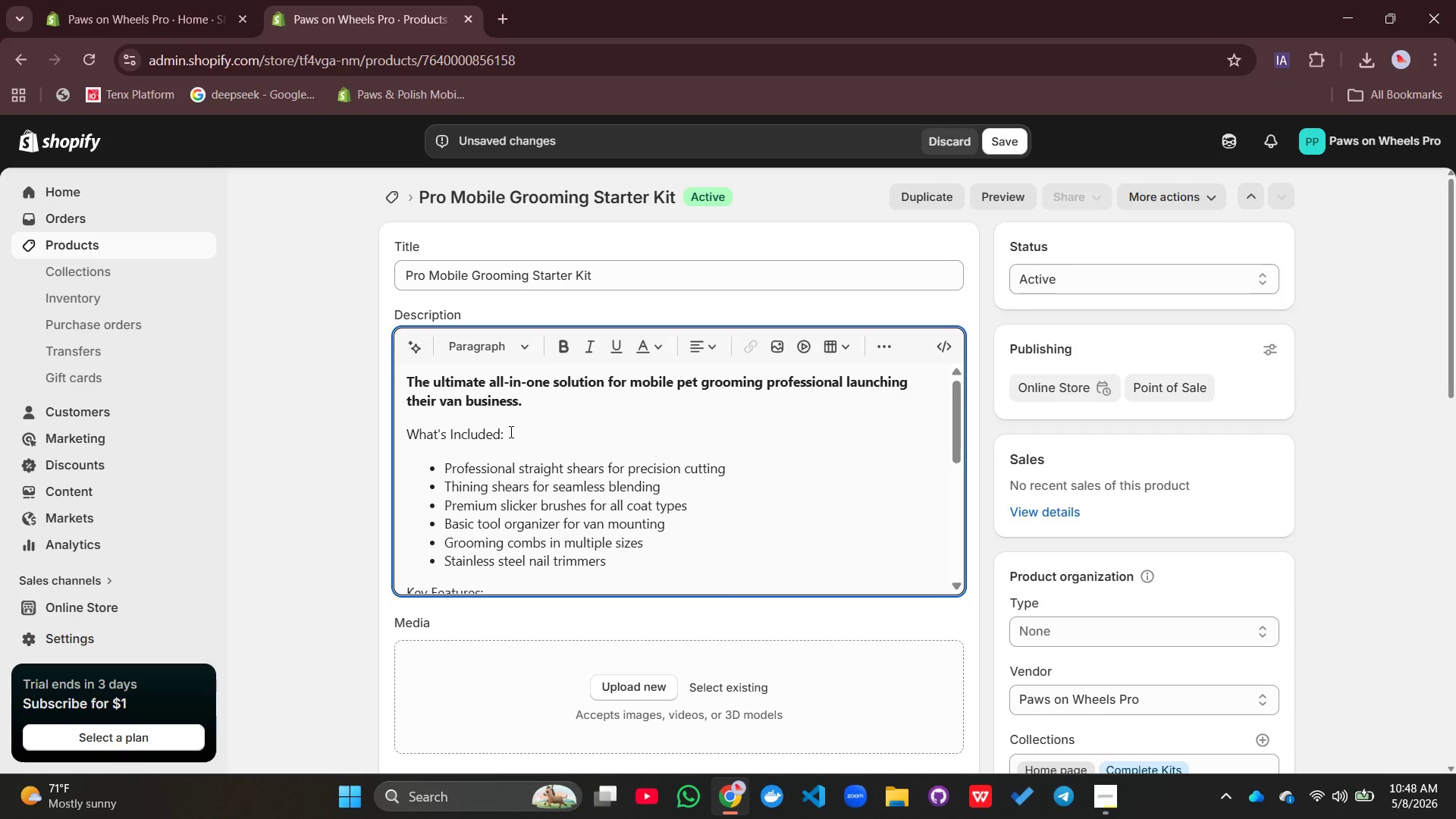 
left_click_drag(start_coordinate=[510, 431], to_coordinate=[391, 435])
 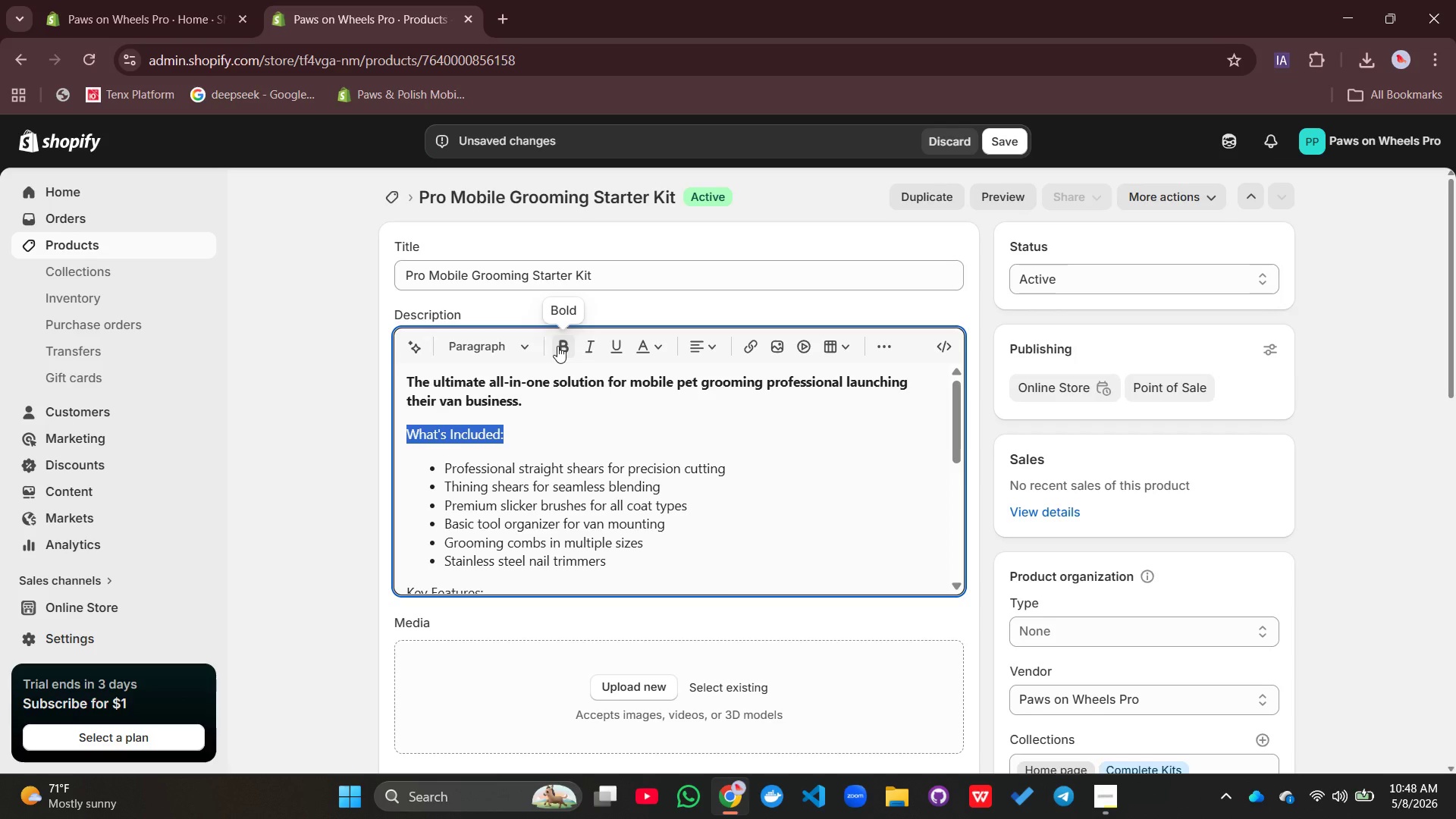 
left_click([557, 346])
 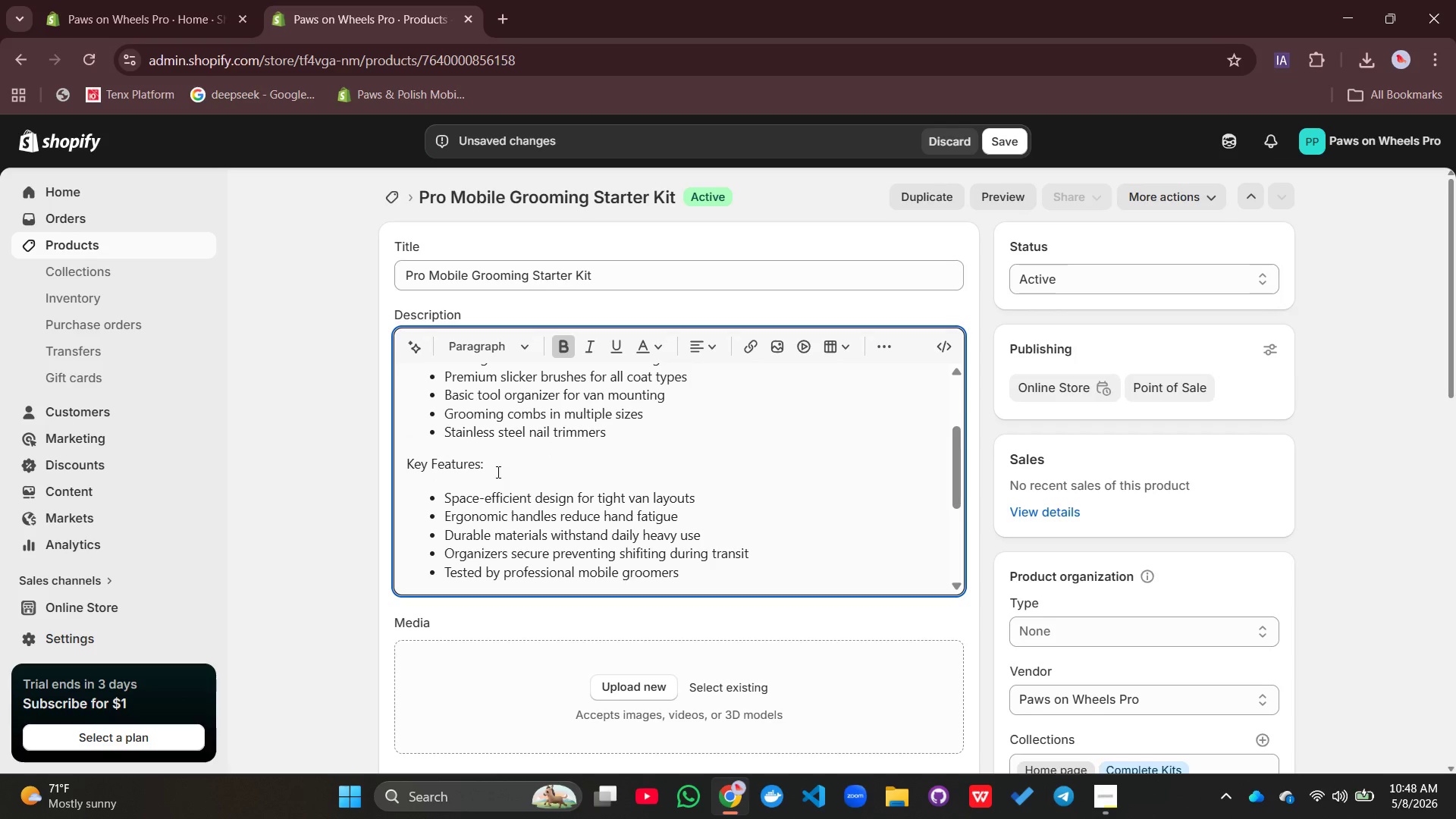 
left_click_drag(start_coordinate=[491, 463], to_coordinate=[397, 464])
 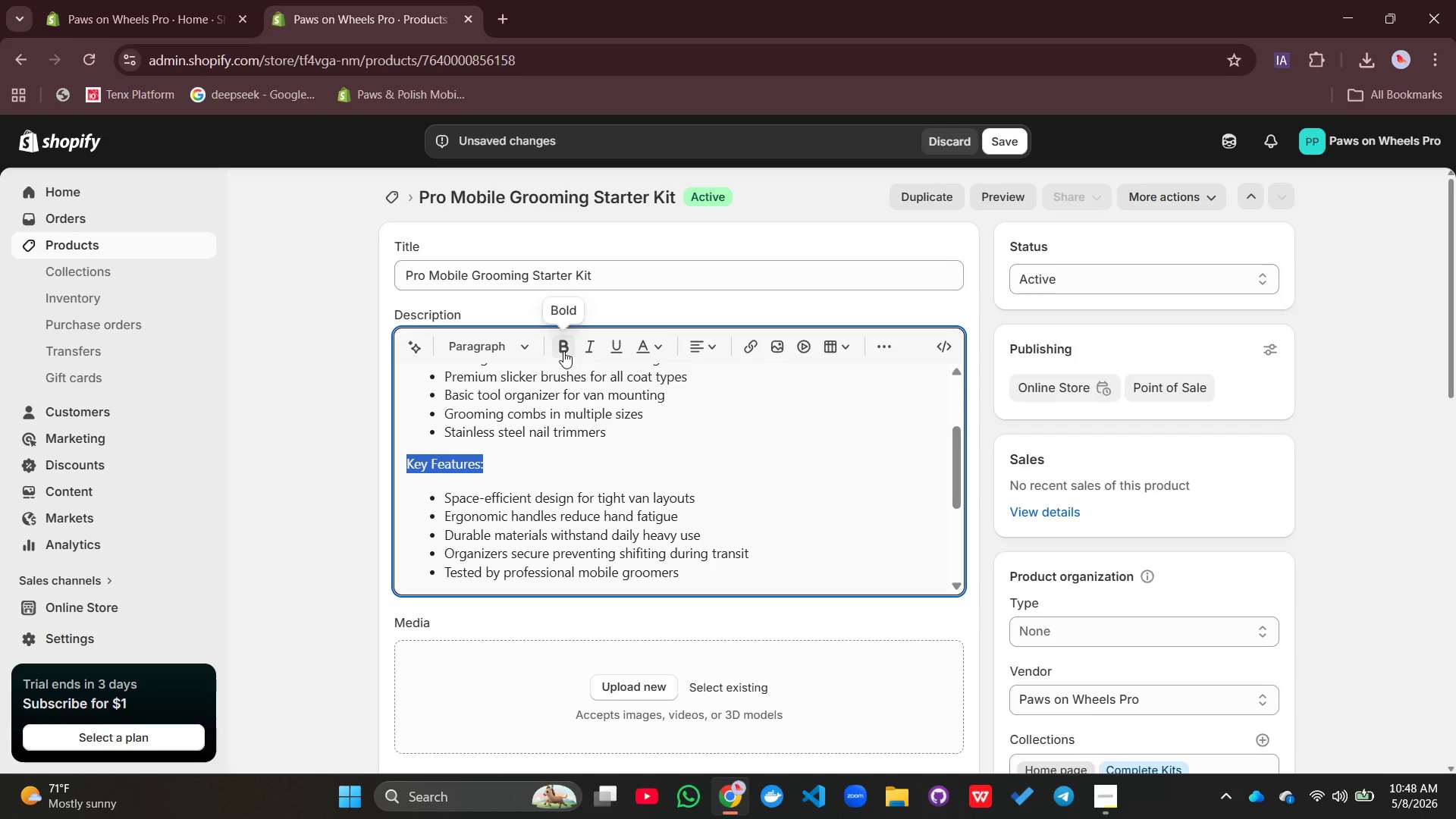 
left_click([563, 351])
 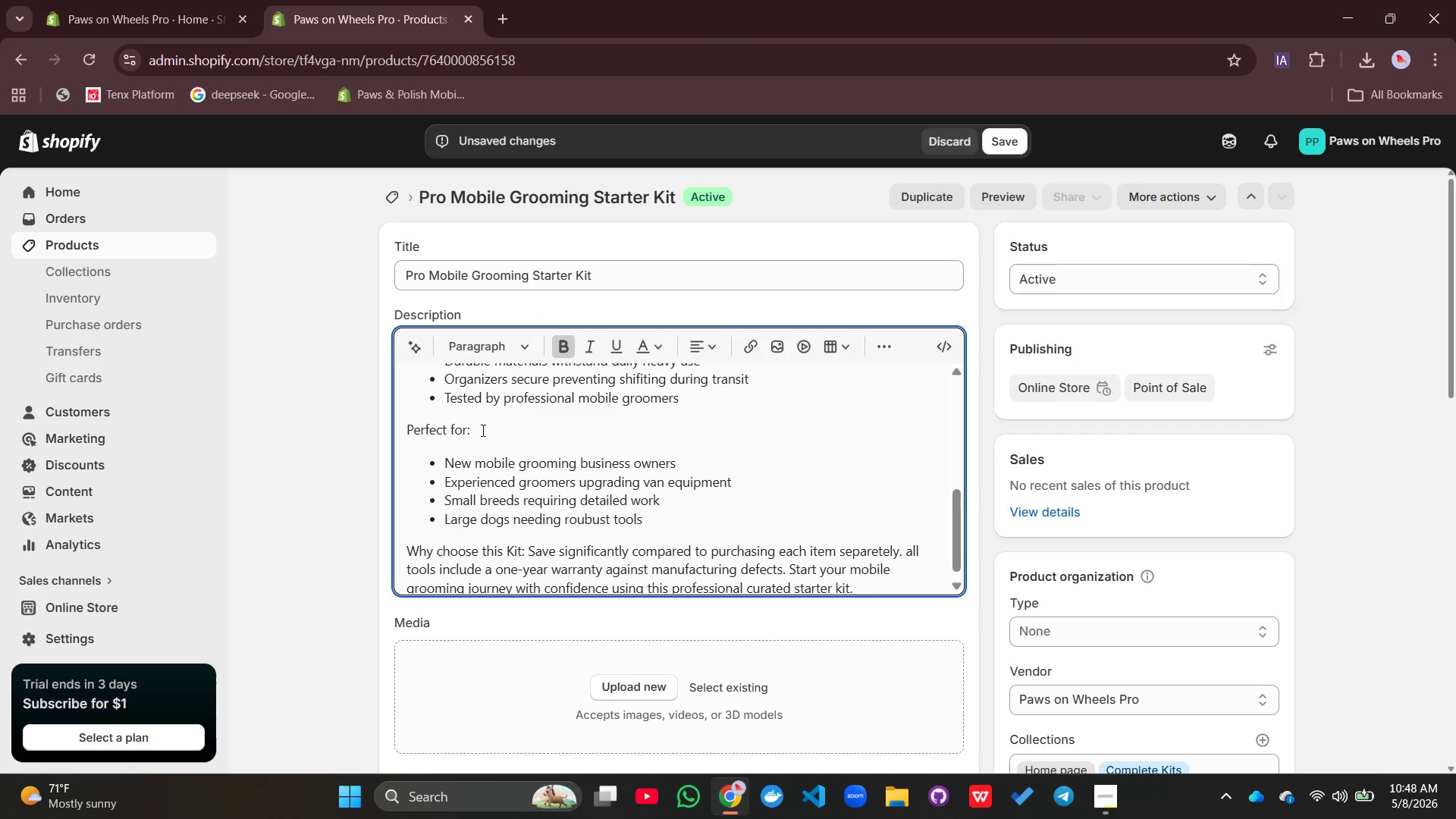 
left_click_drag(start_coordinate=[476, 430], to_coordinate=[388, 425])
 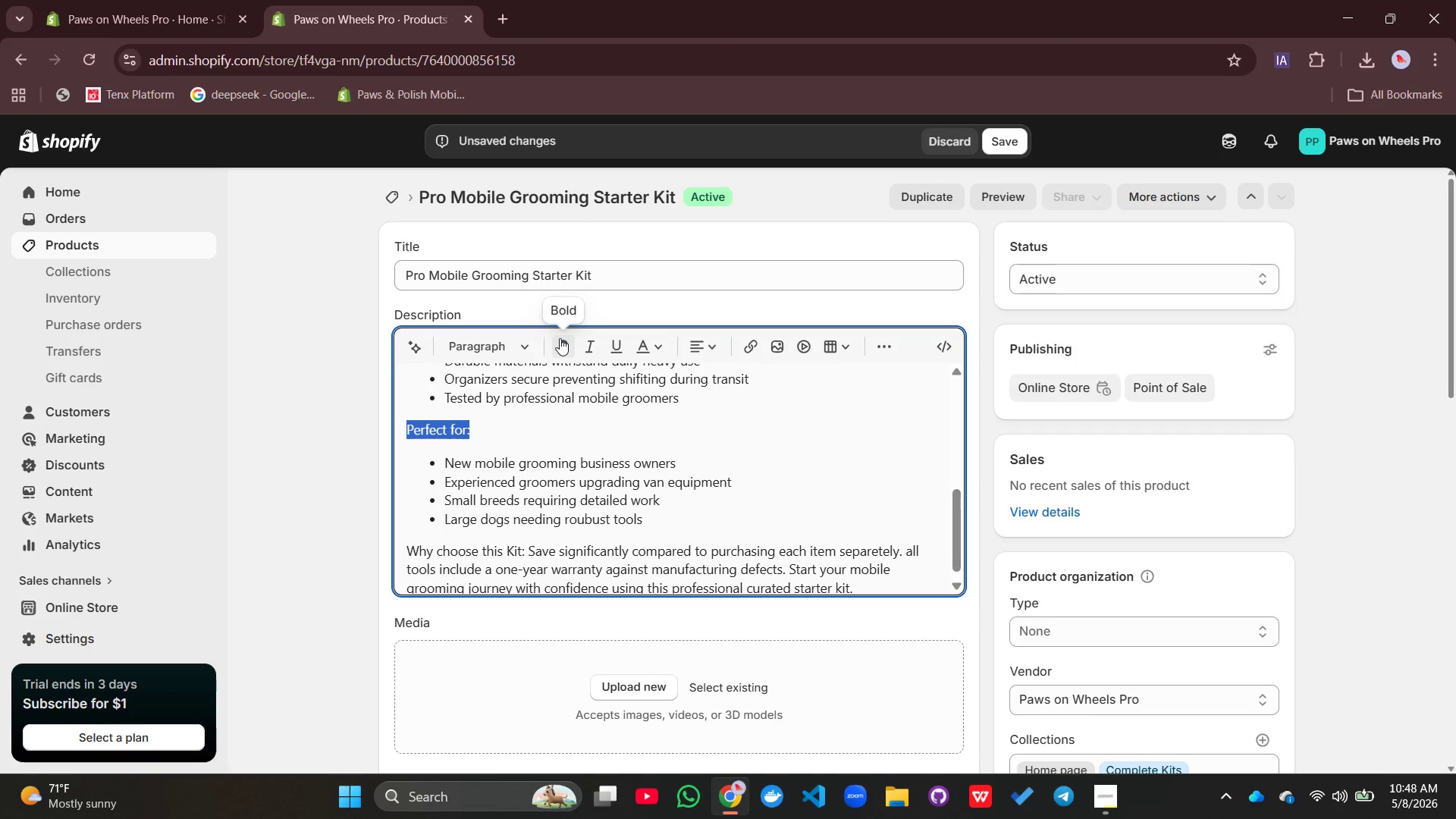 
left_click([560, 337])
 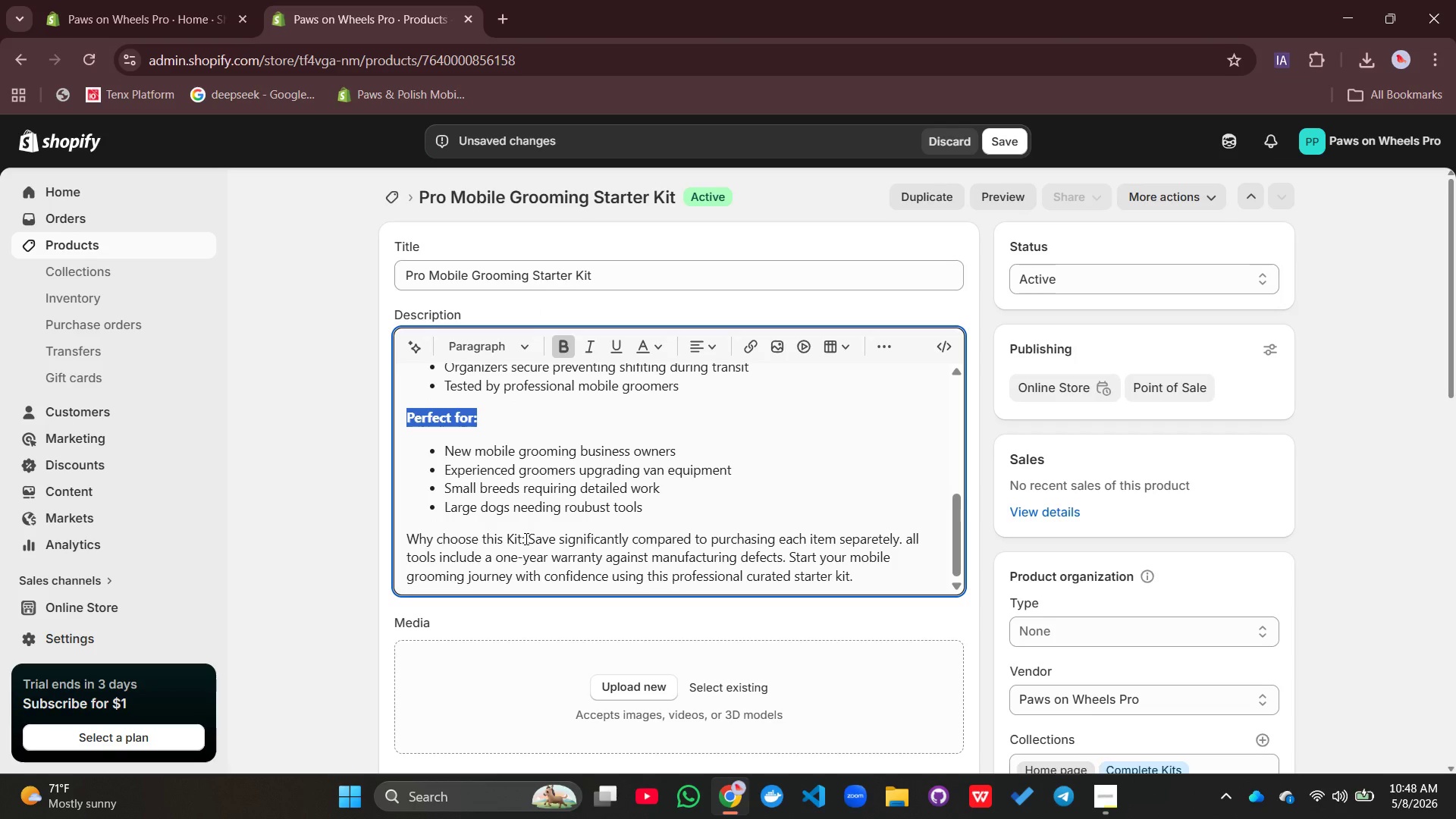 
left_click_drag(start_coordinate=[524, 538], to_coordinate=[391, 542])
 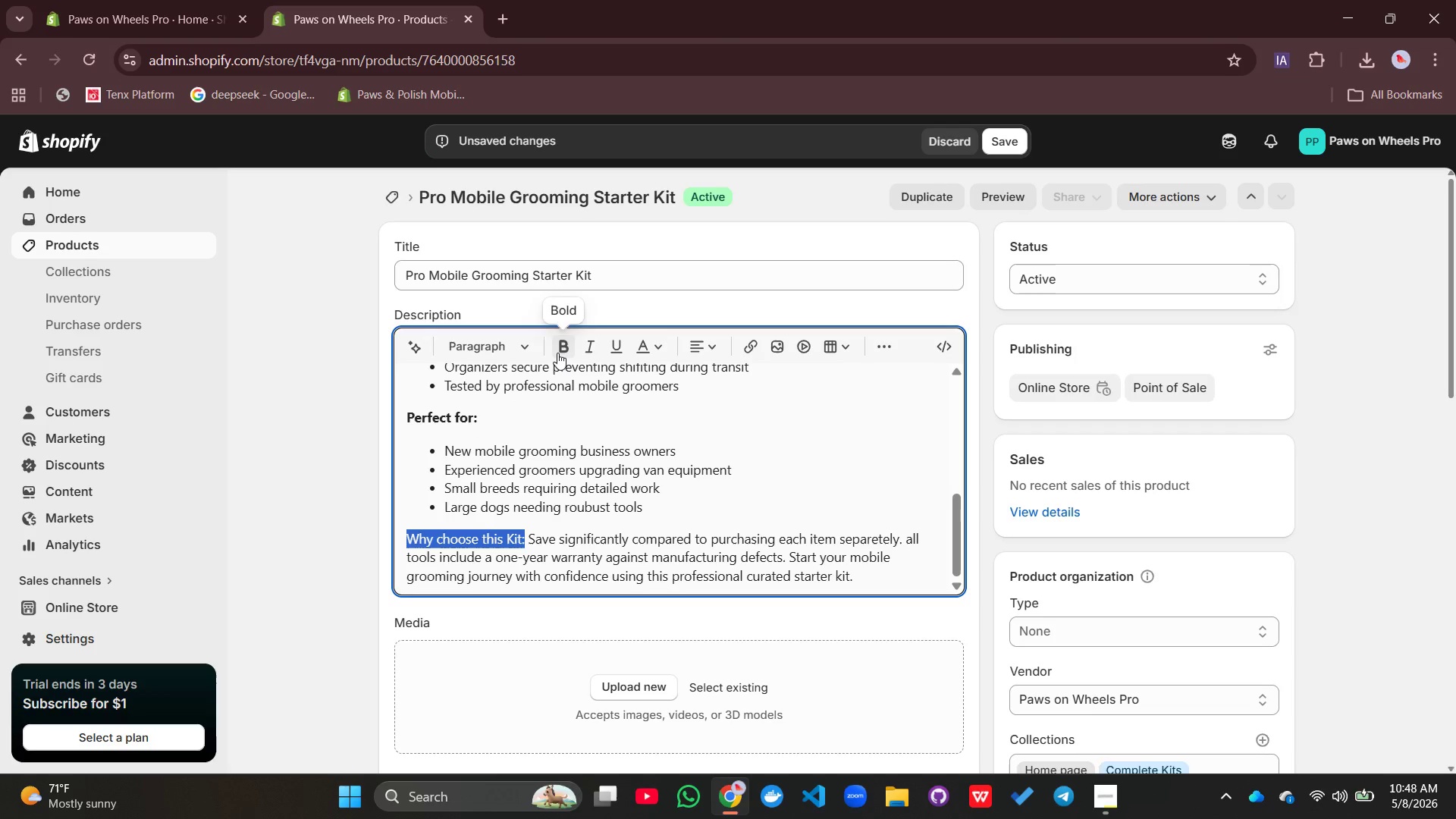 
left_click([557, 353])
 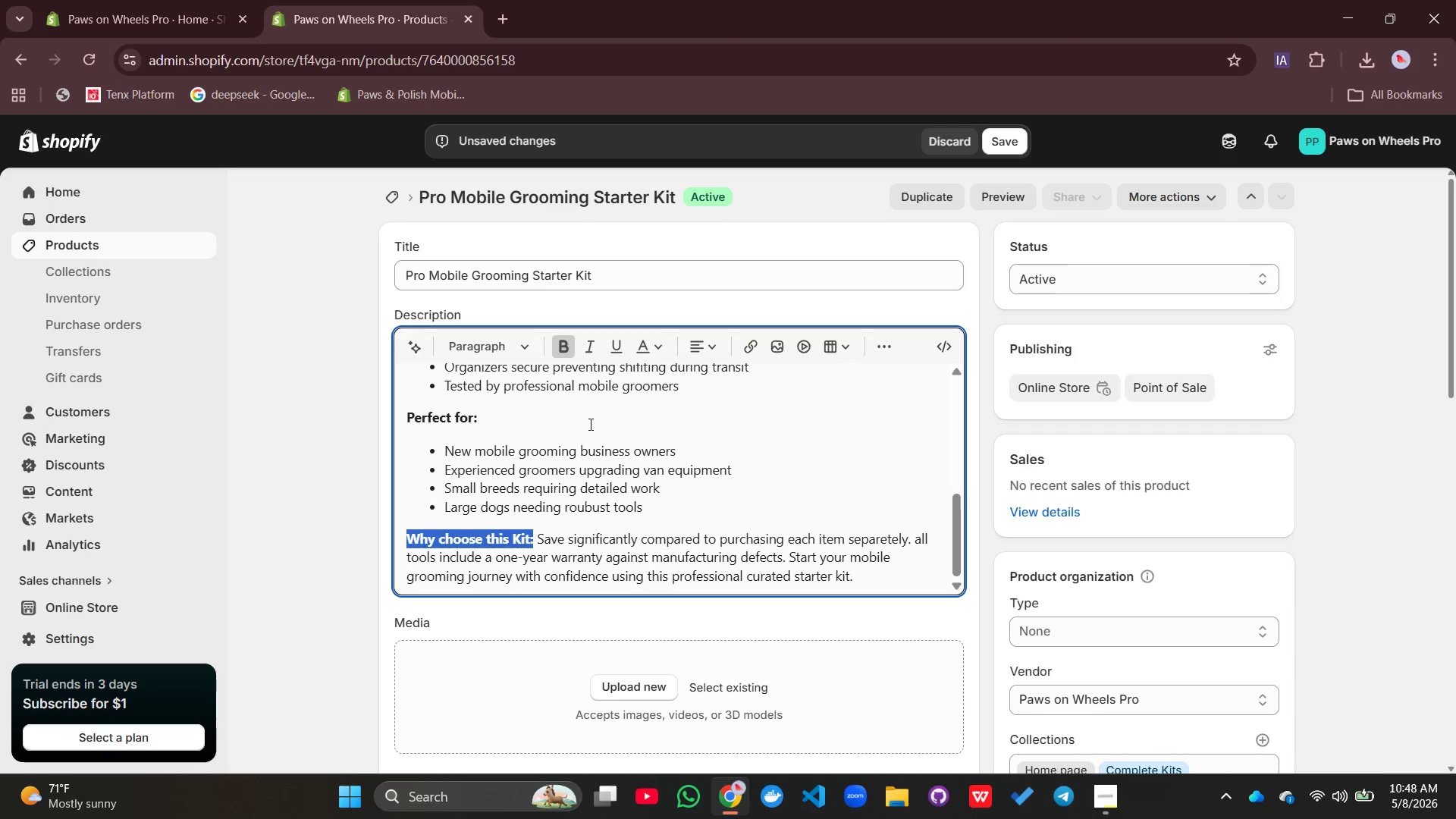 
left_click([622, 455])
 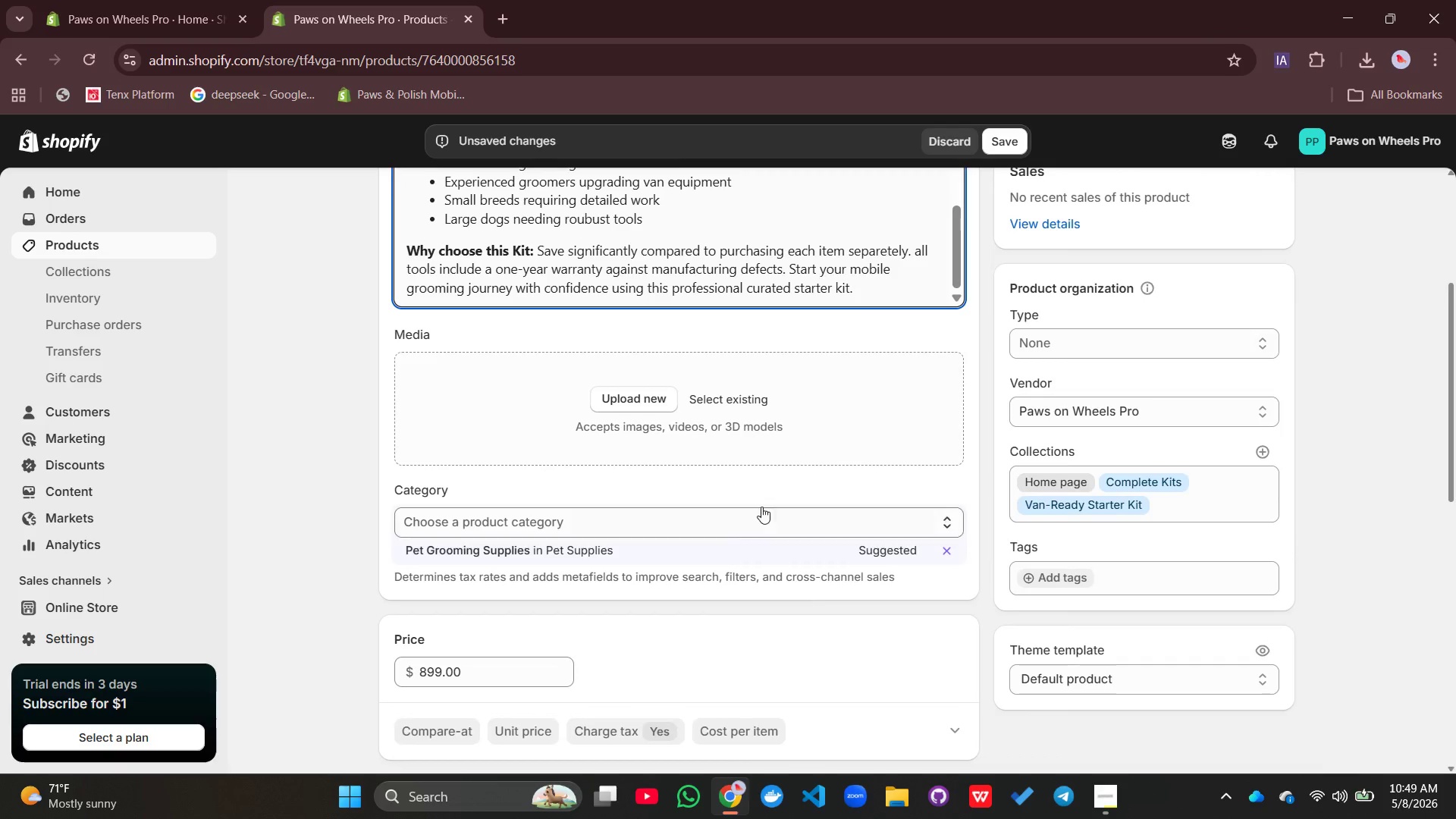 
left_click([644, 395])
 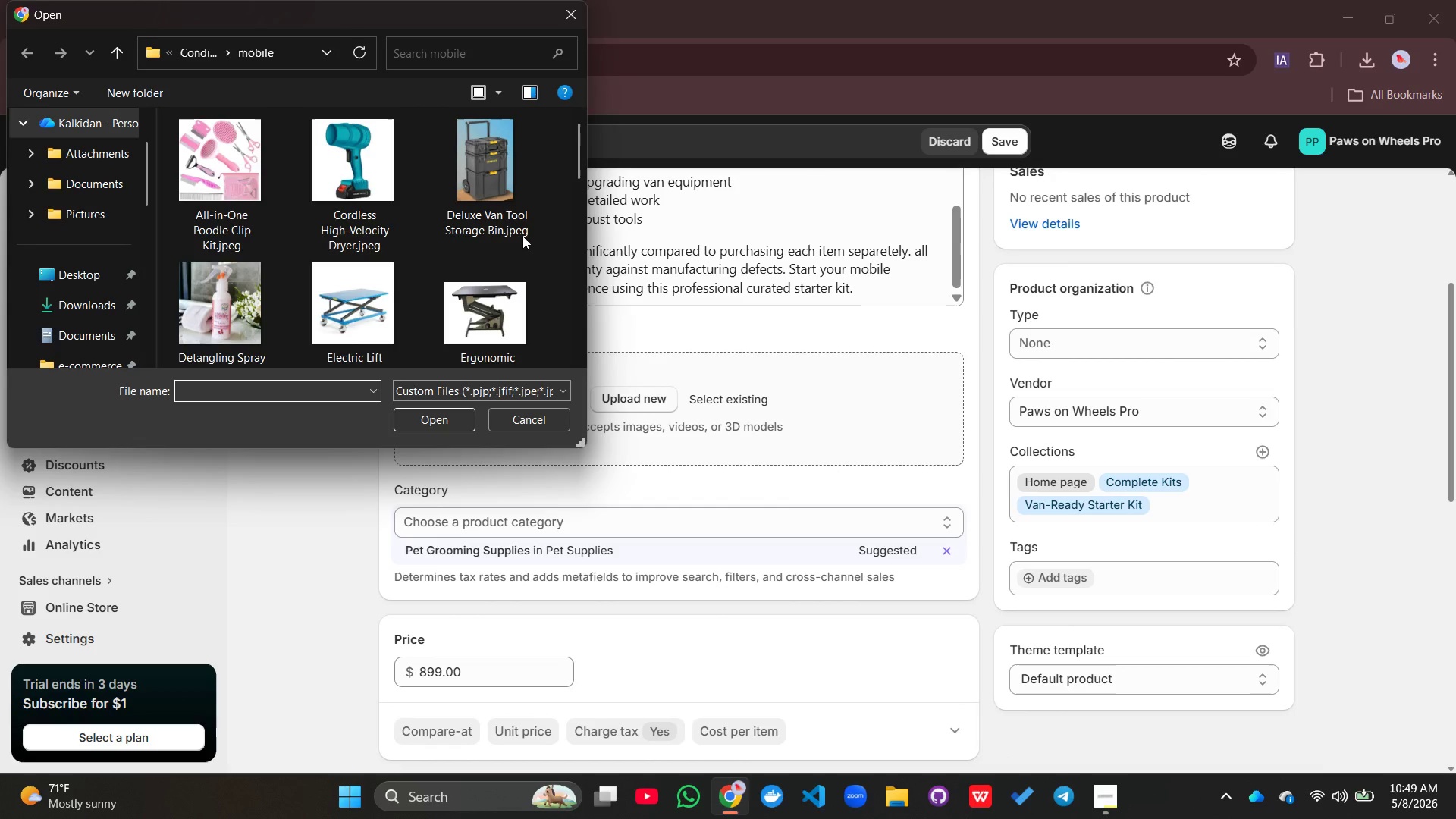 
wait(6.06)
 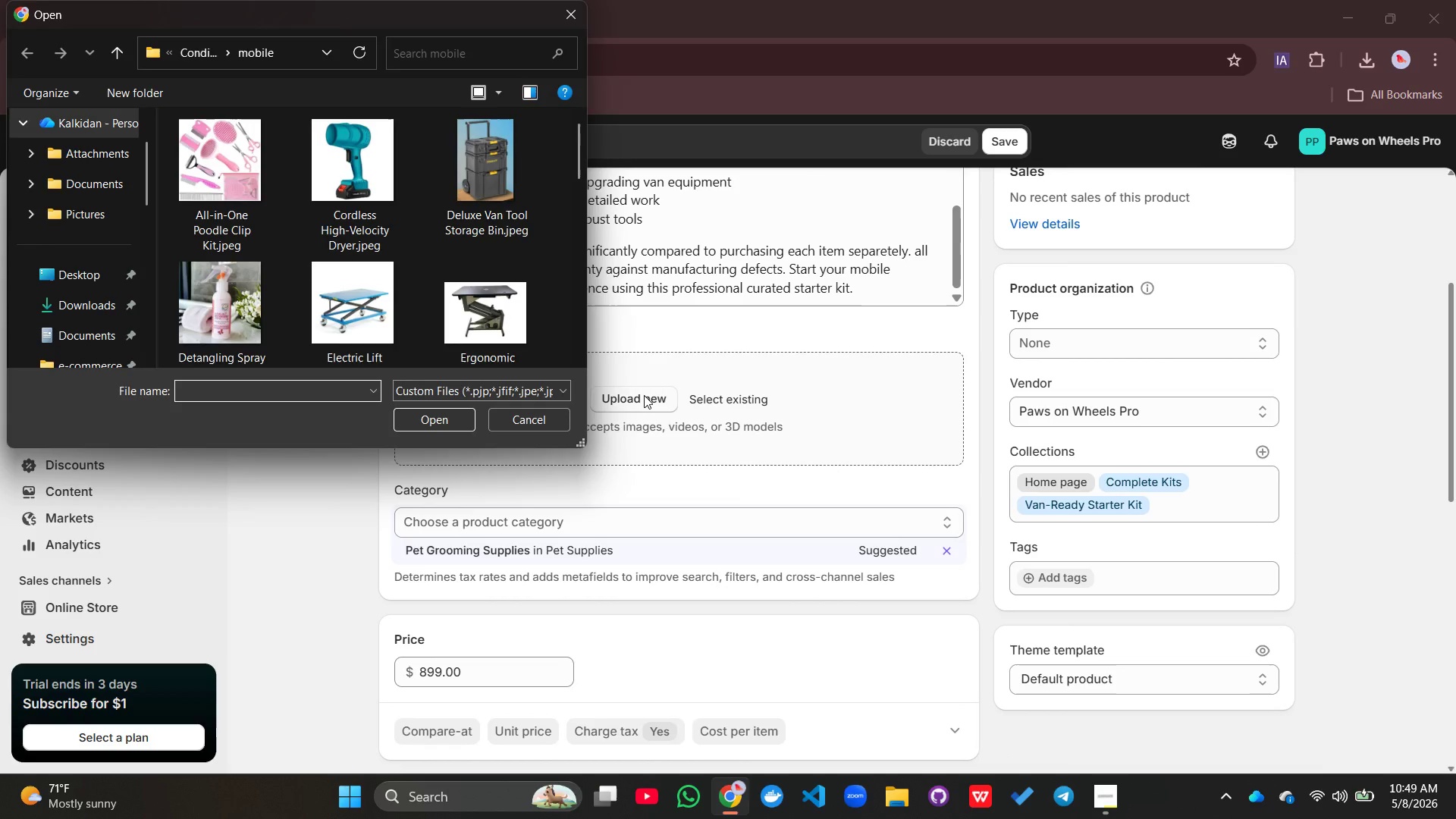 
scroll: coordinate [385, 237], scroll_direction: down, amount: 5.0
 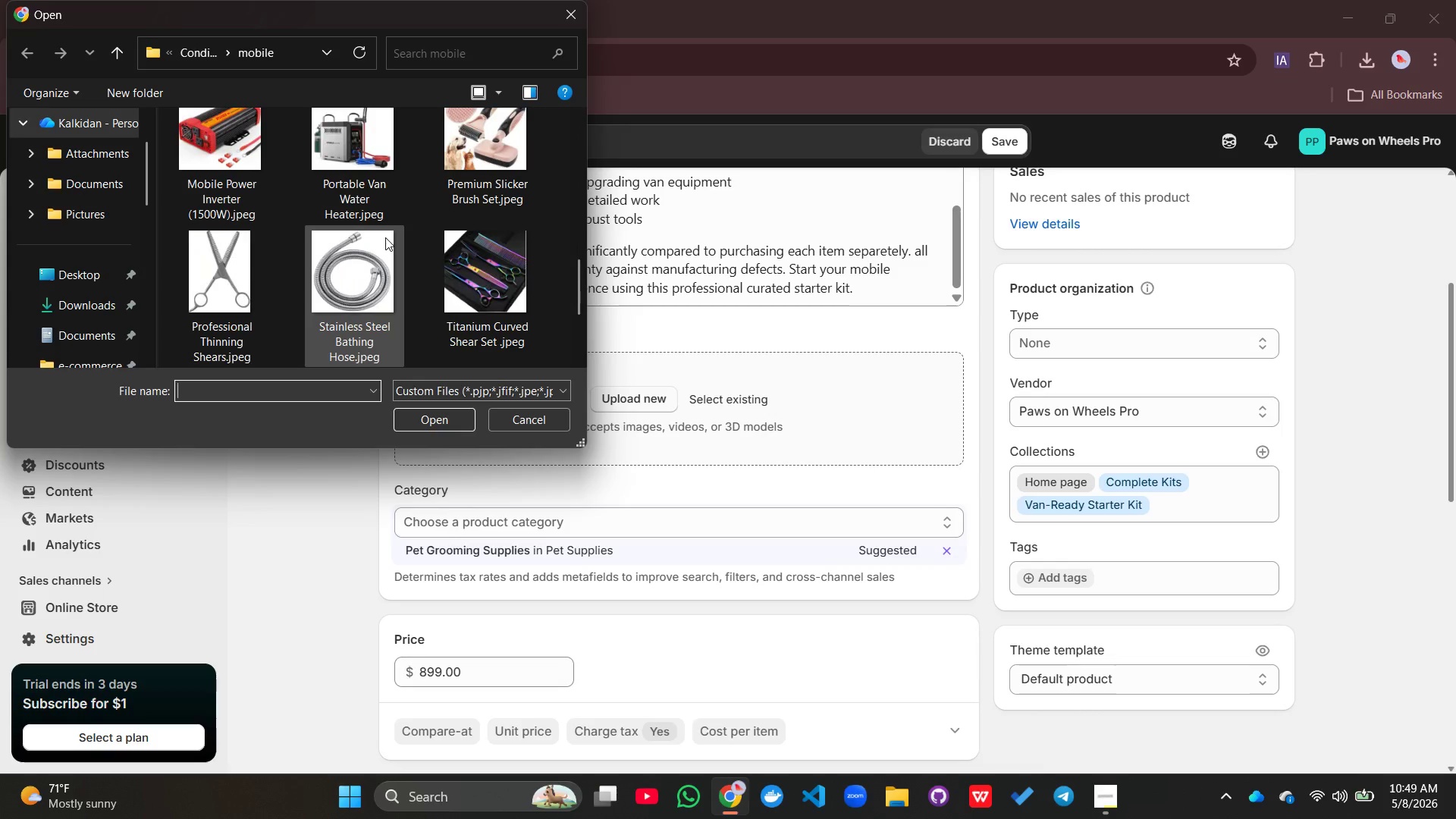 
wait(7.43)
 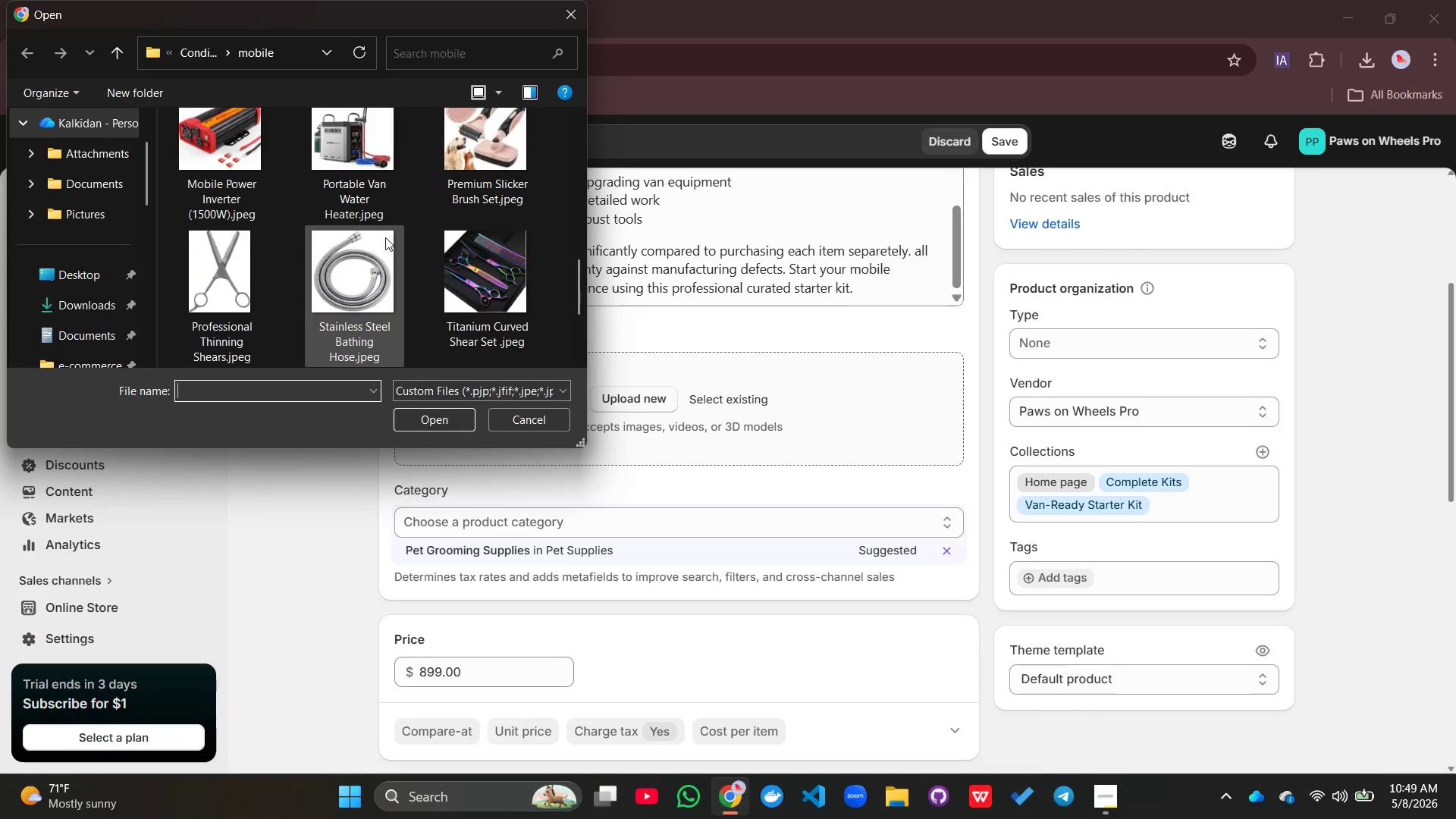 
scroll: coordinate [385, 237], scroll_direction: down, amount: 2.0
 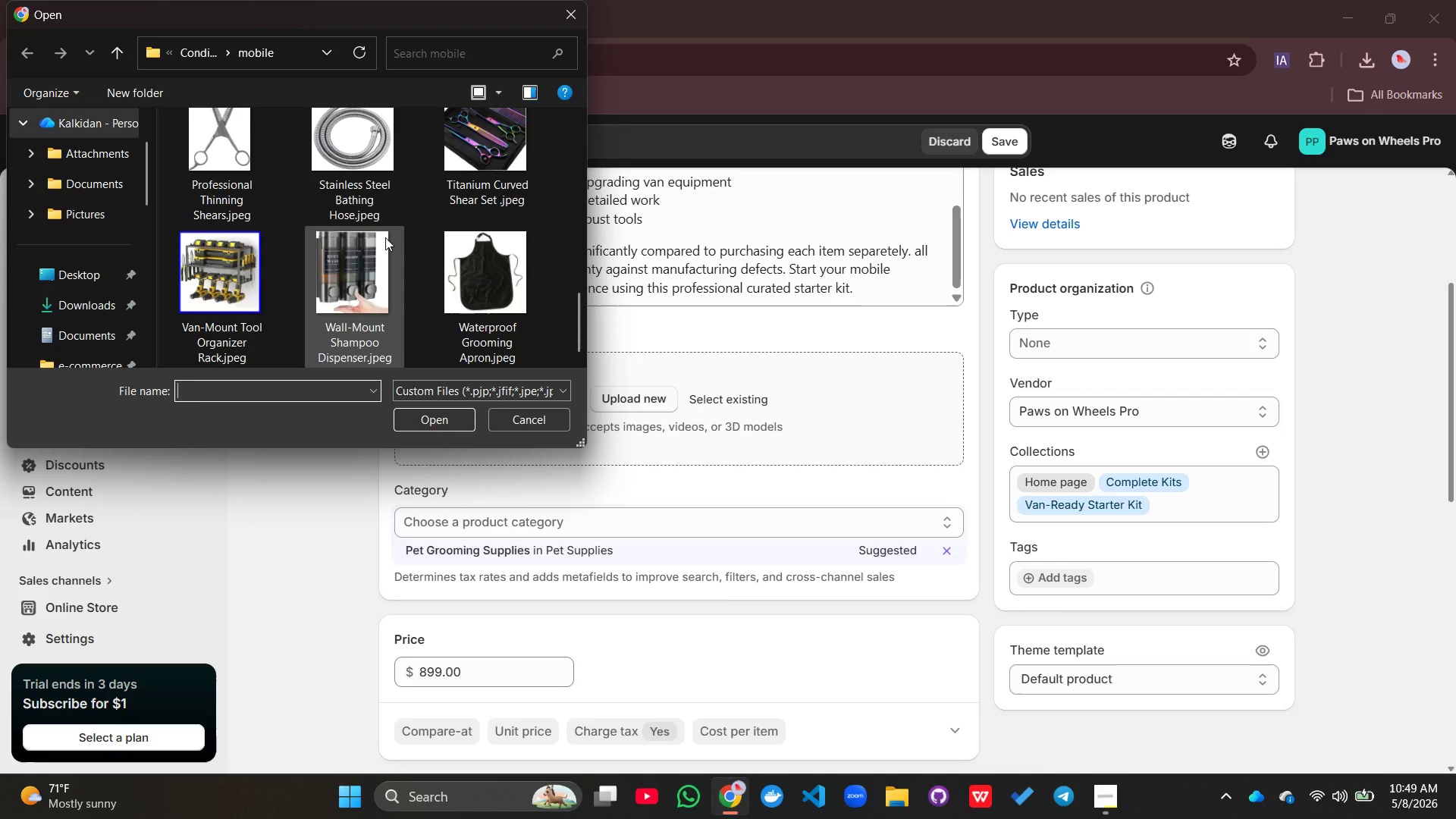 
scroll: coordinate [385, 237], scroll_direction: up, amount: 3.0
 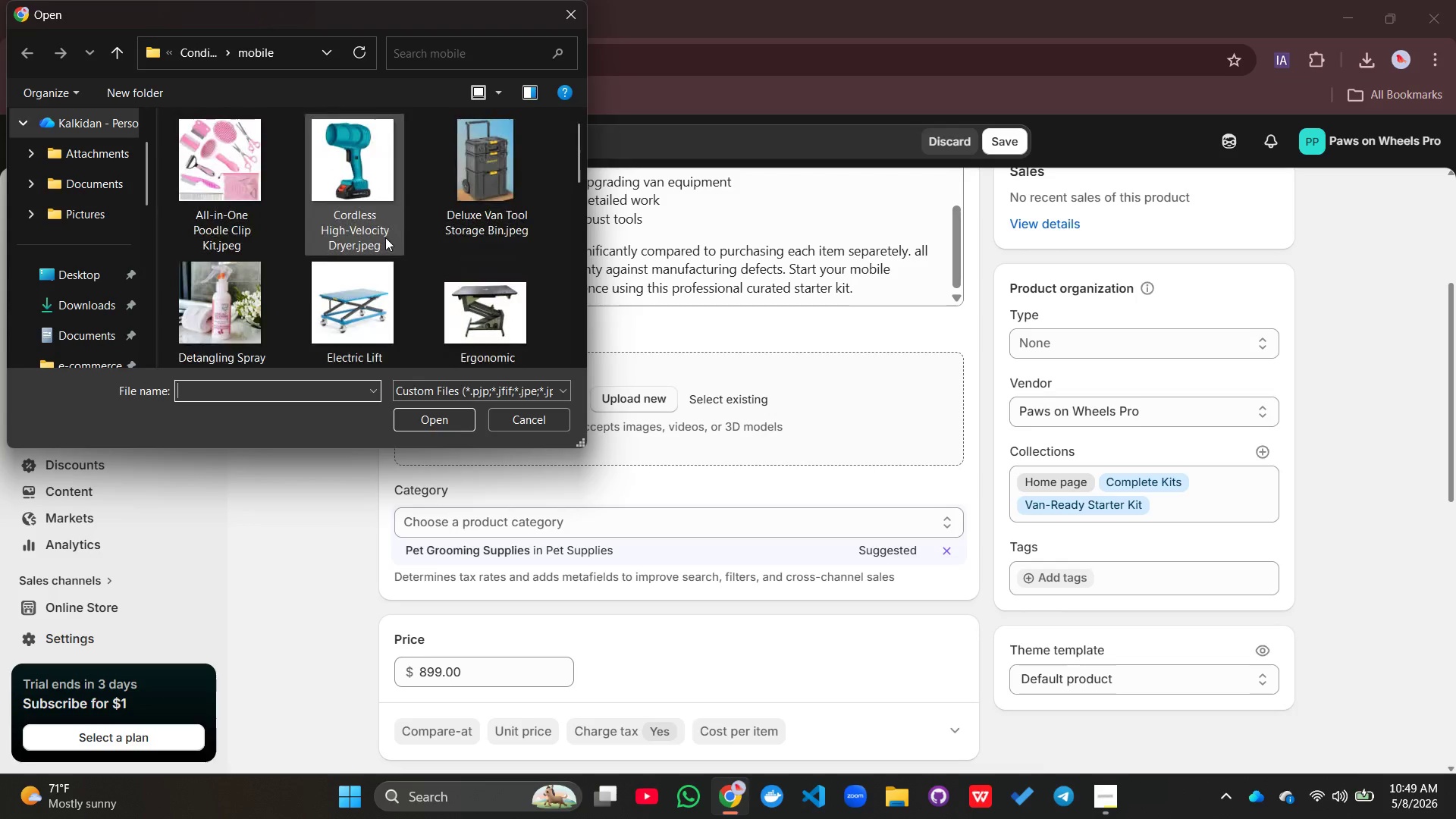 
scroll: coordinate [384, 259], scroll_direction: down, amount: 4.0
 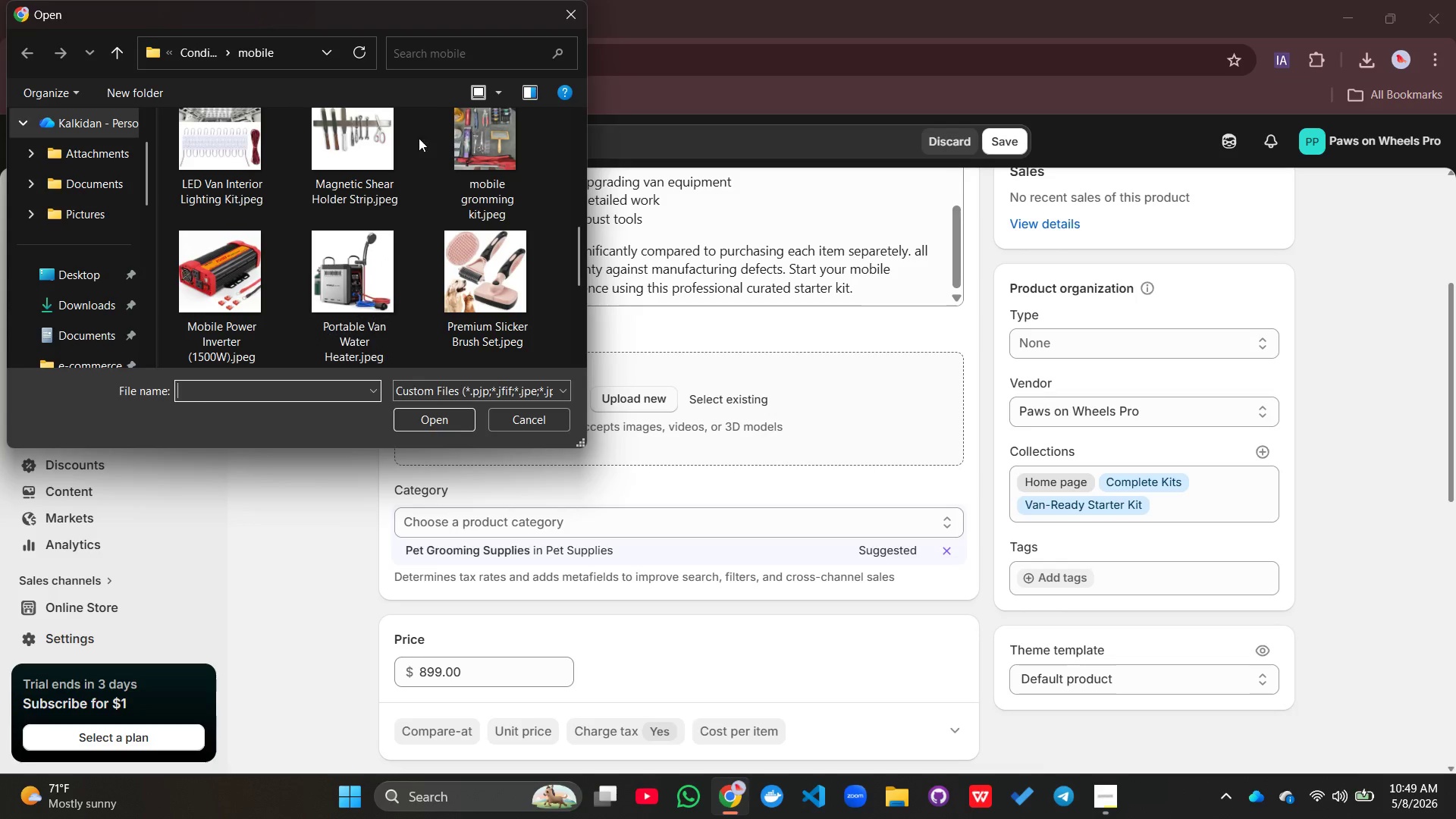 
left_click_drag(start_coordinate=[435, 36], to_coordinate=[435, 39])
 